 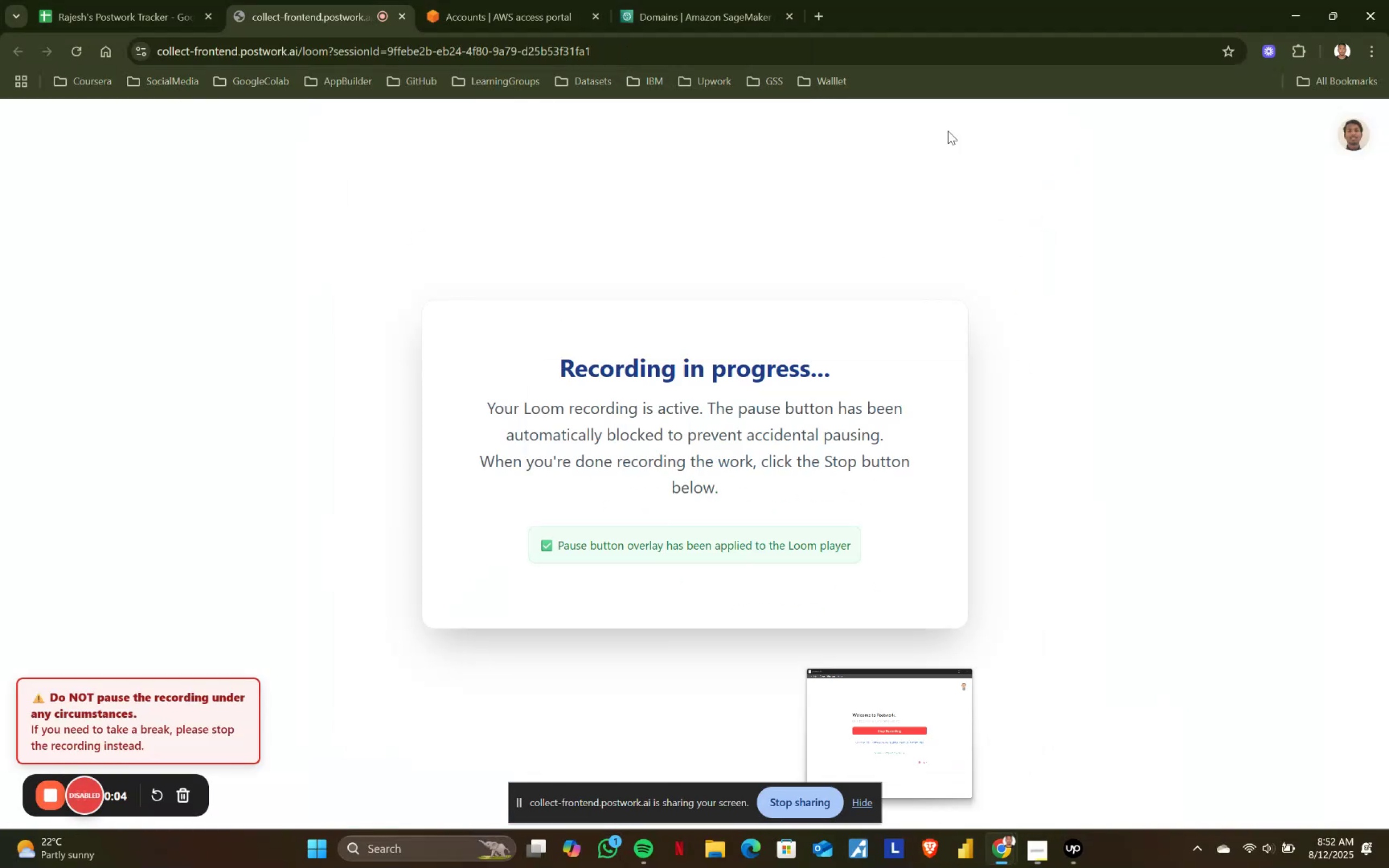 
left_click([686, 0])
 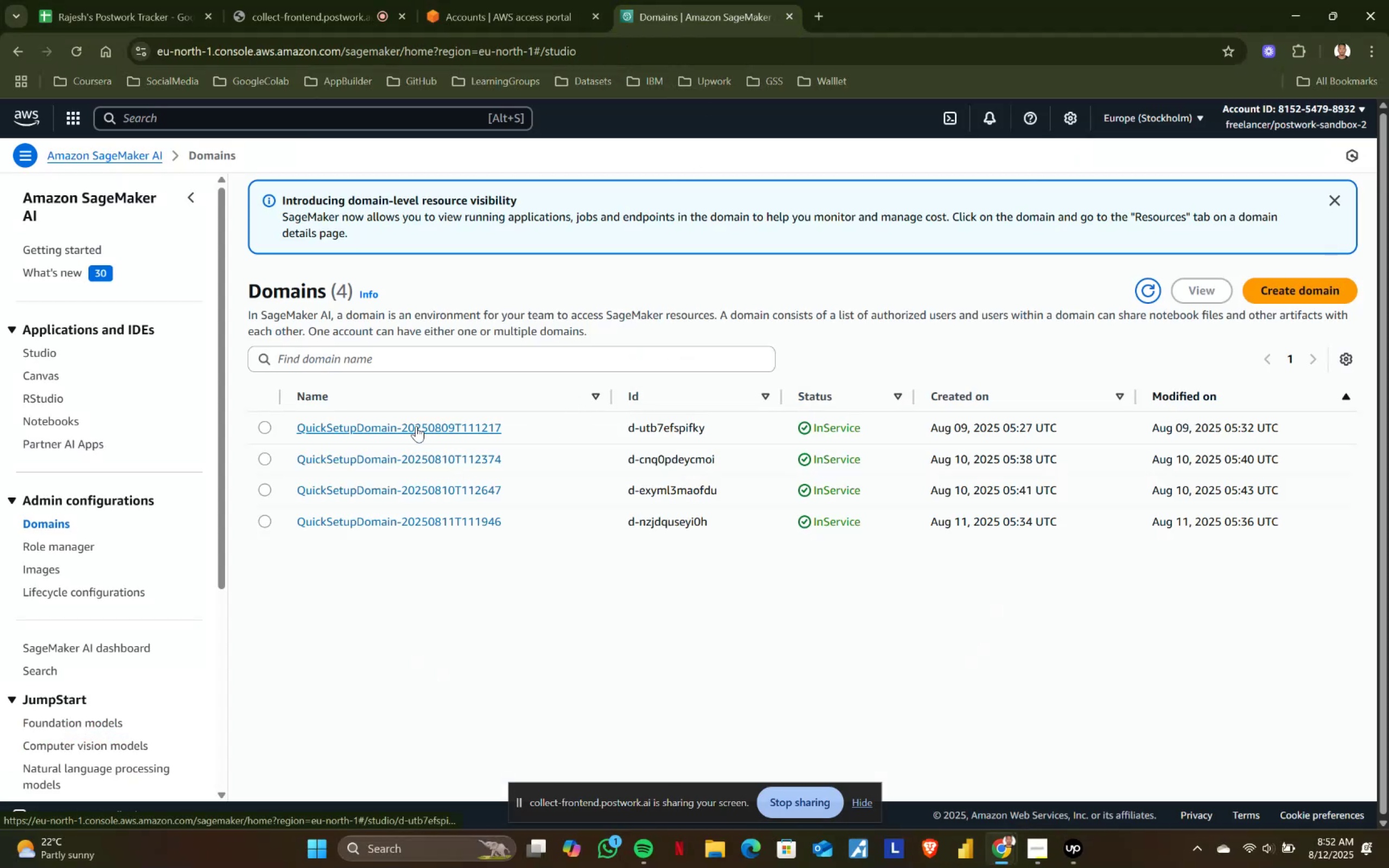 
left_click([389, 524])
 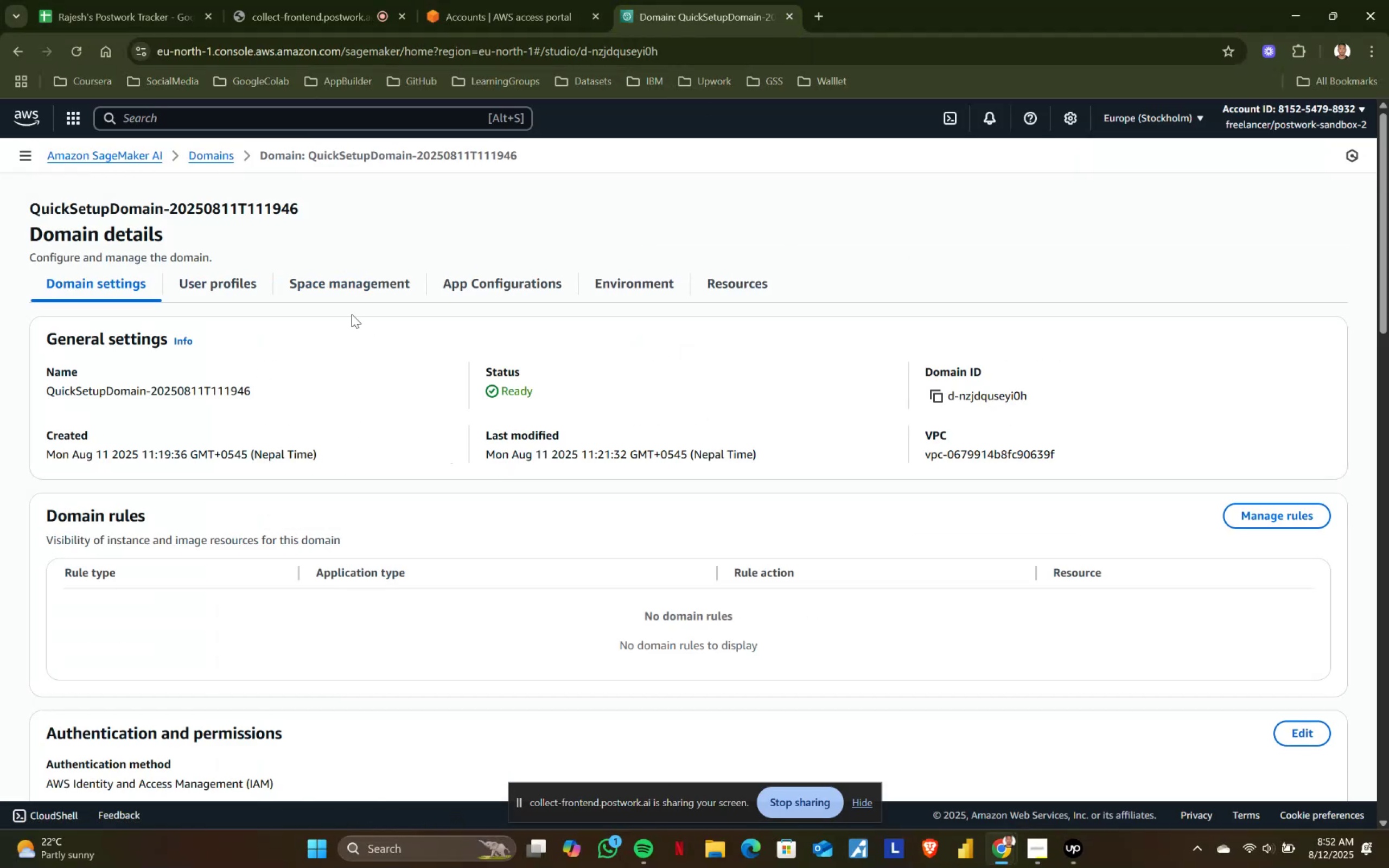 
left_click([196, 276])
 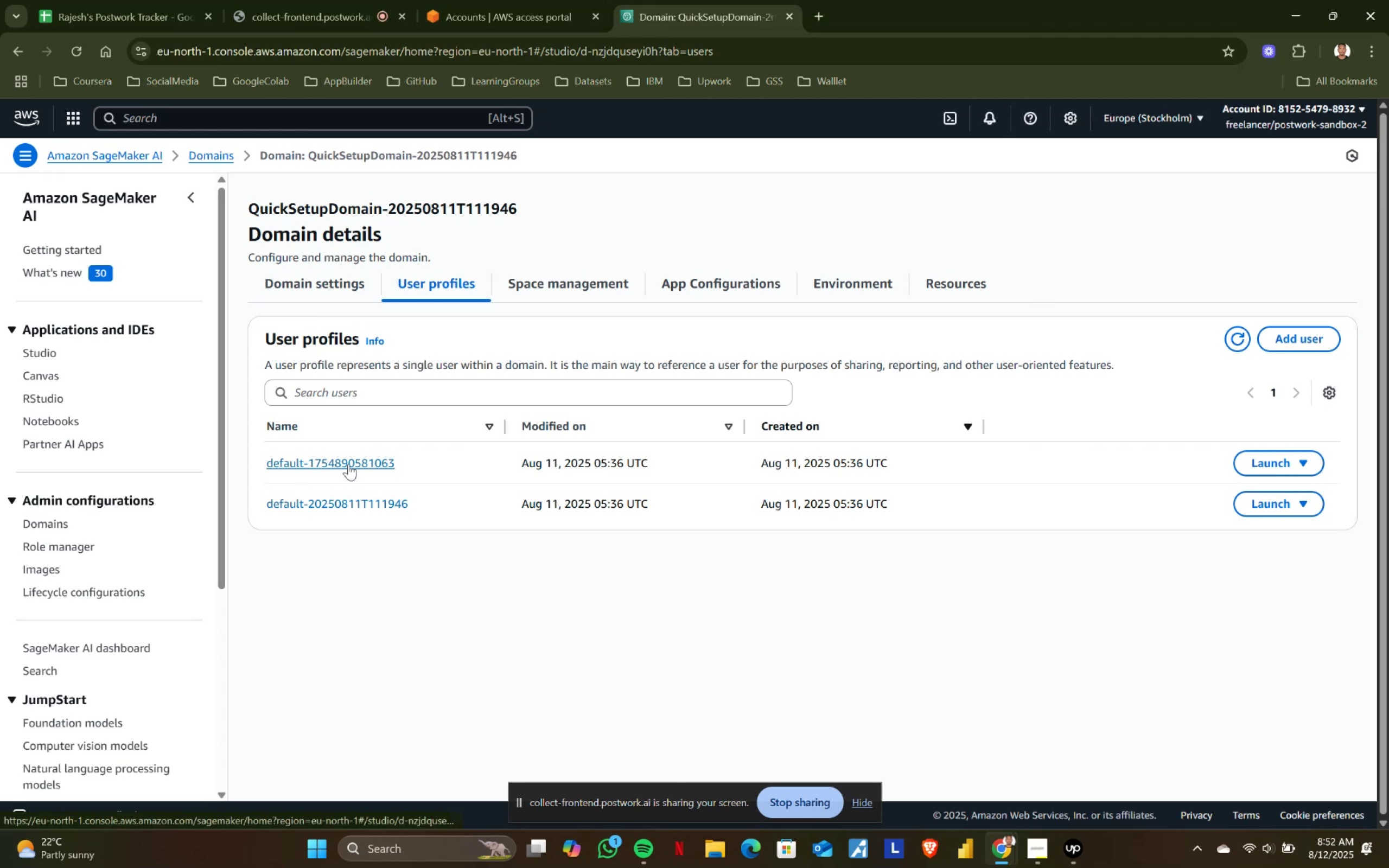 
left_click([1264, 456])
 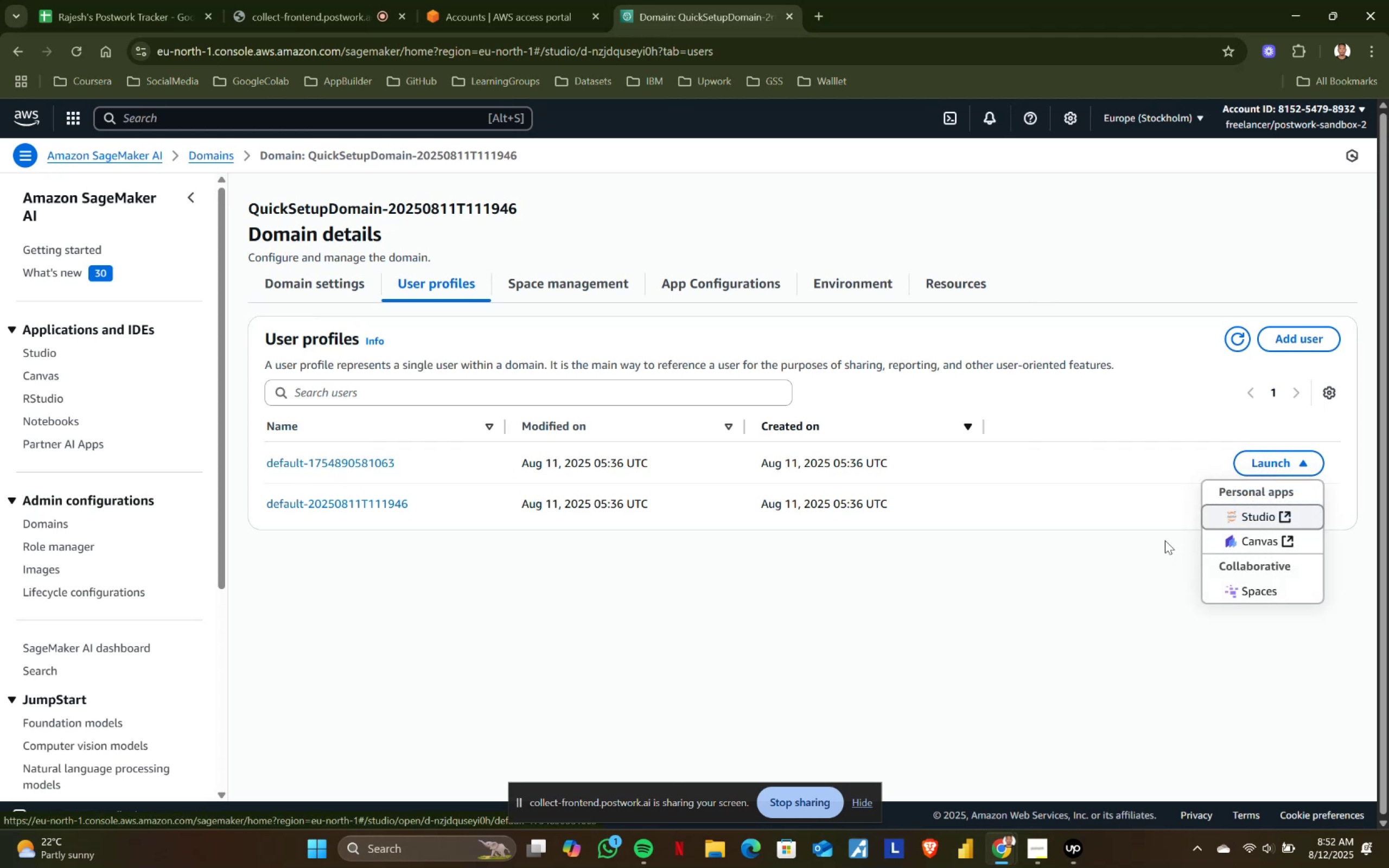 
left_click([1260, 538])
 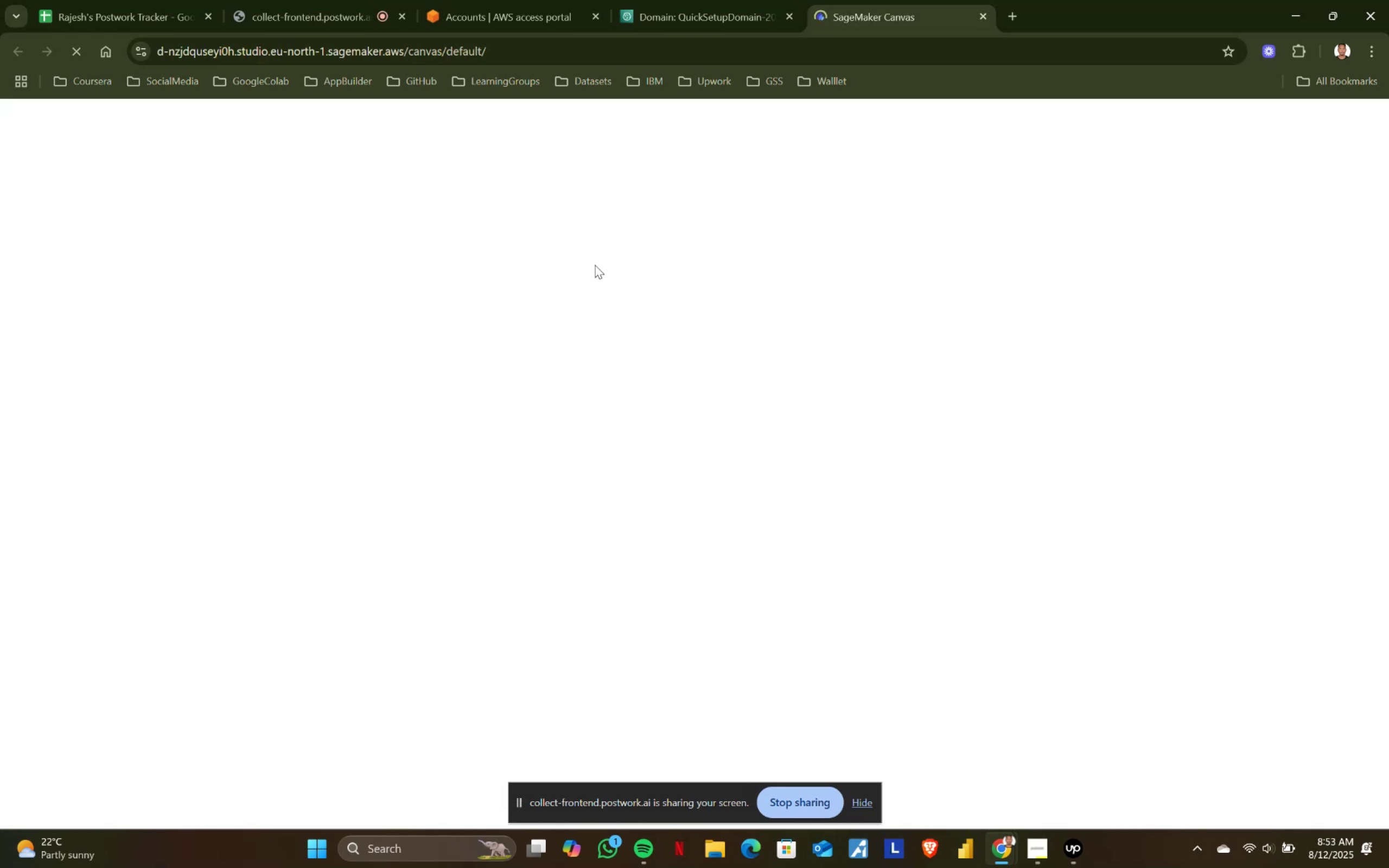 
wait(16.89)
 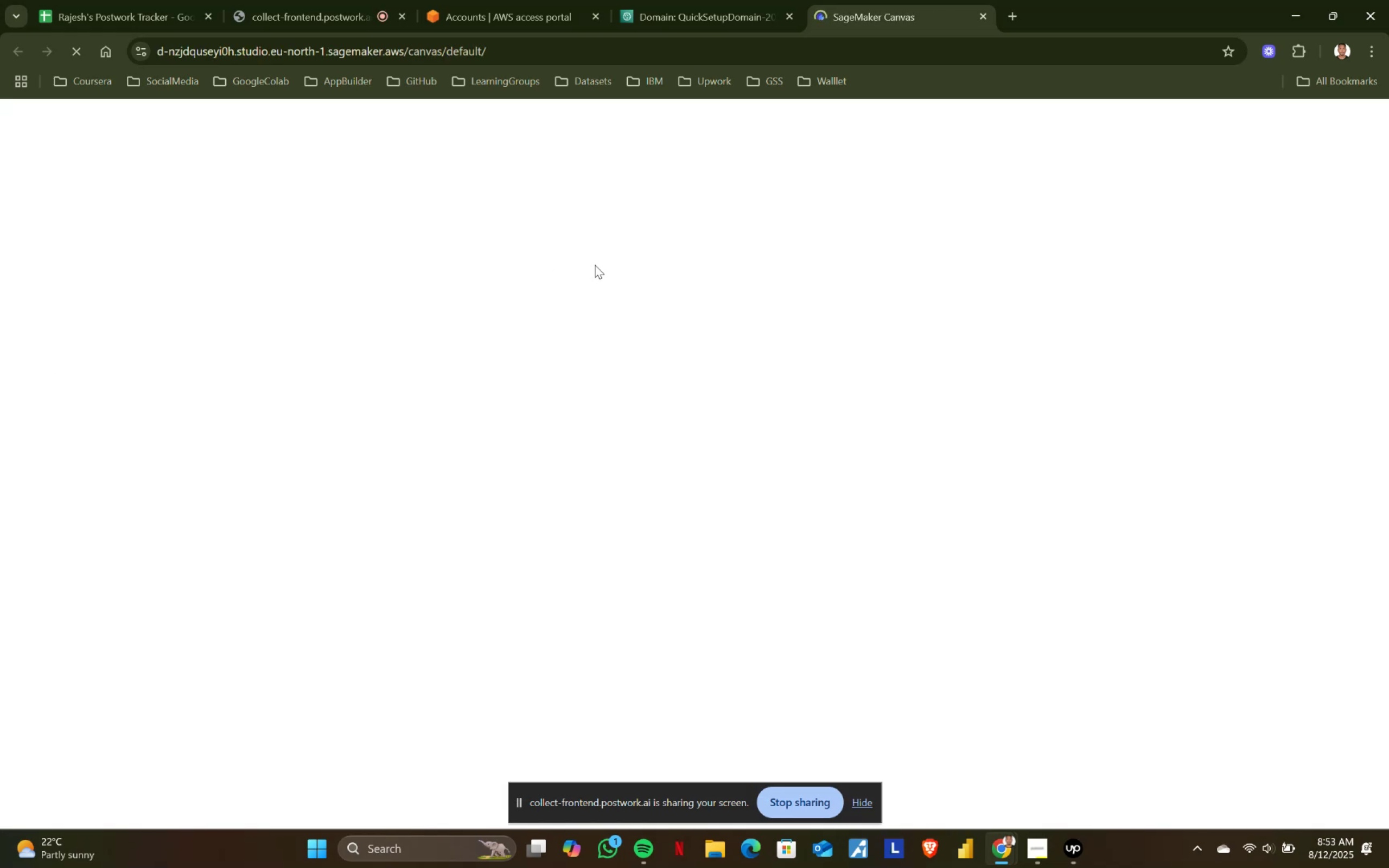 
left_click([48, 352])
 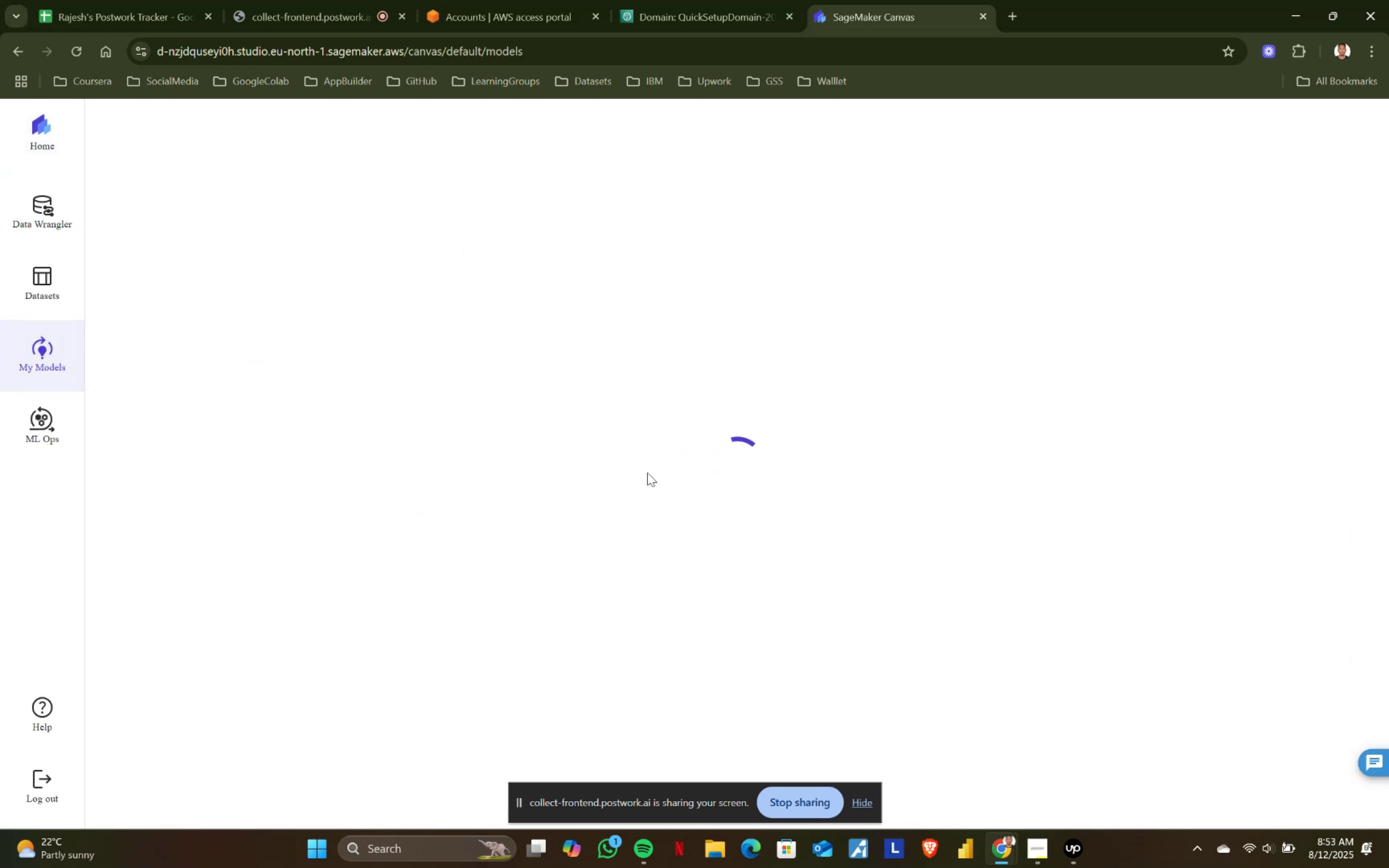 
mouse_move([431, 490])
 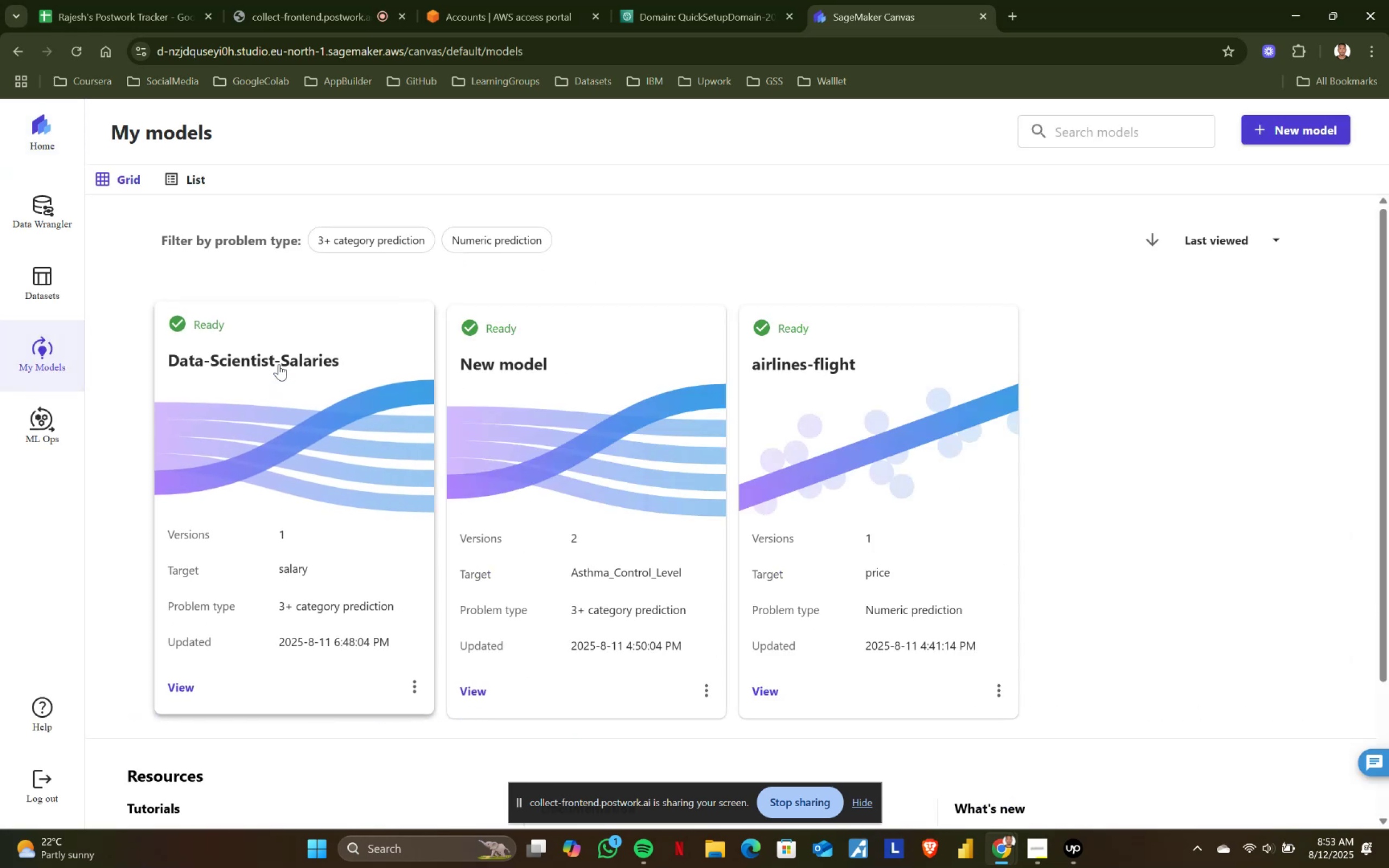 
left_click([279, 361])
 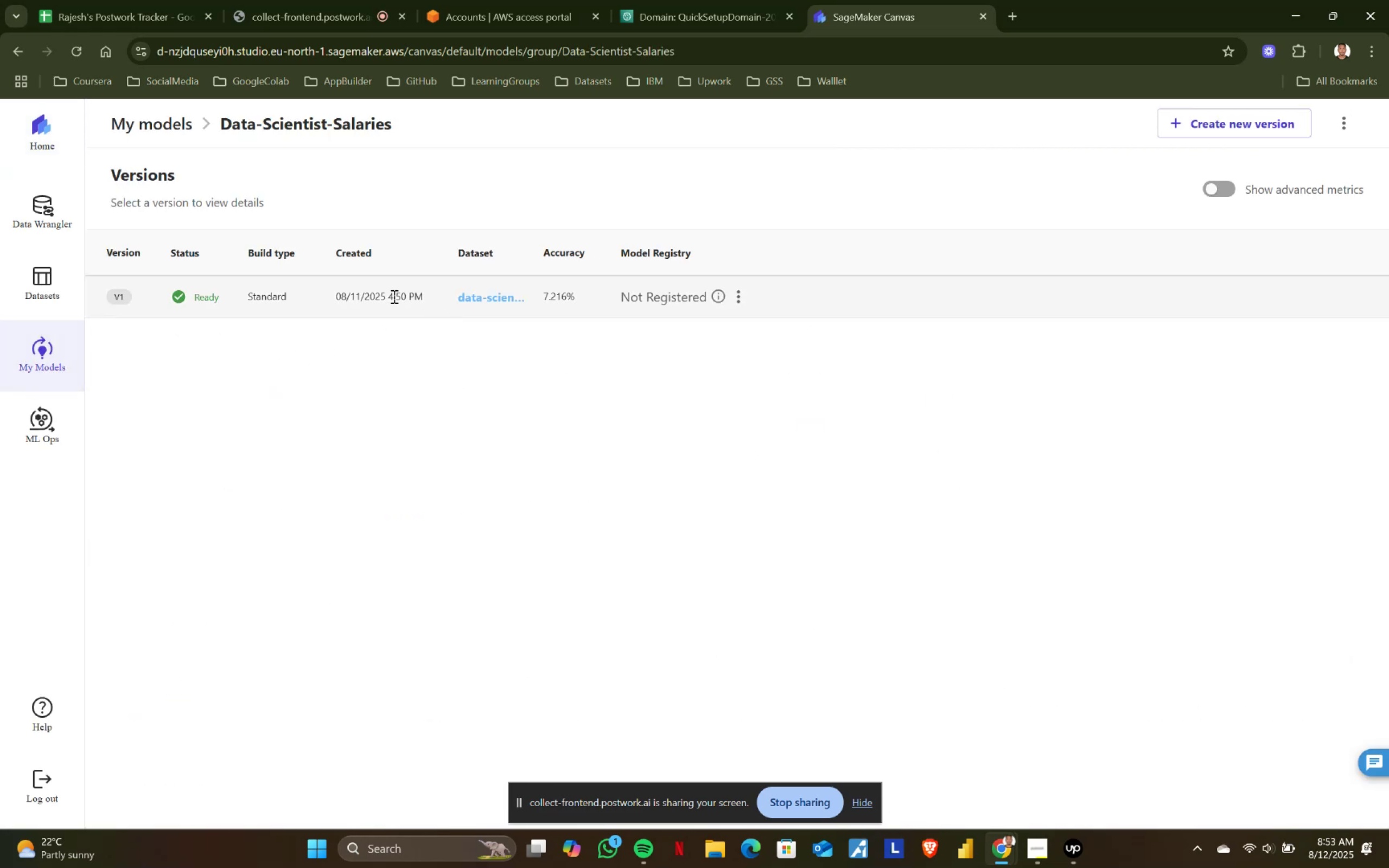 
left_click([238, 301])
 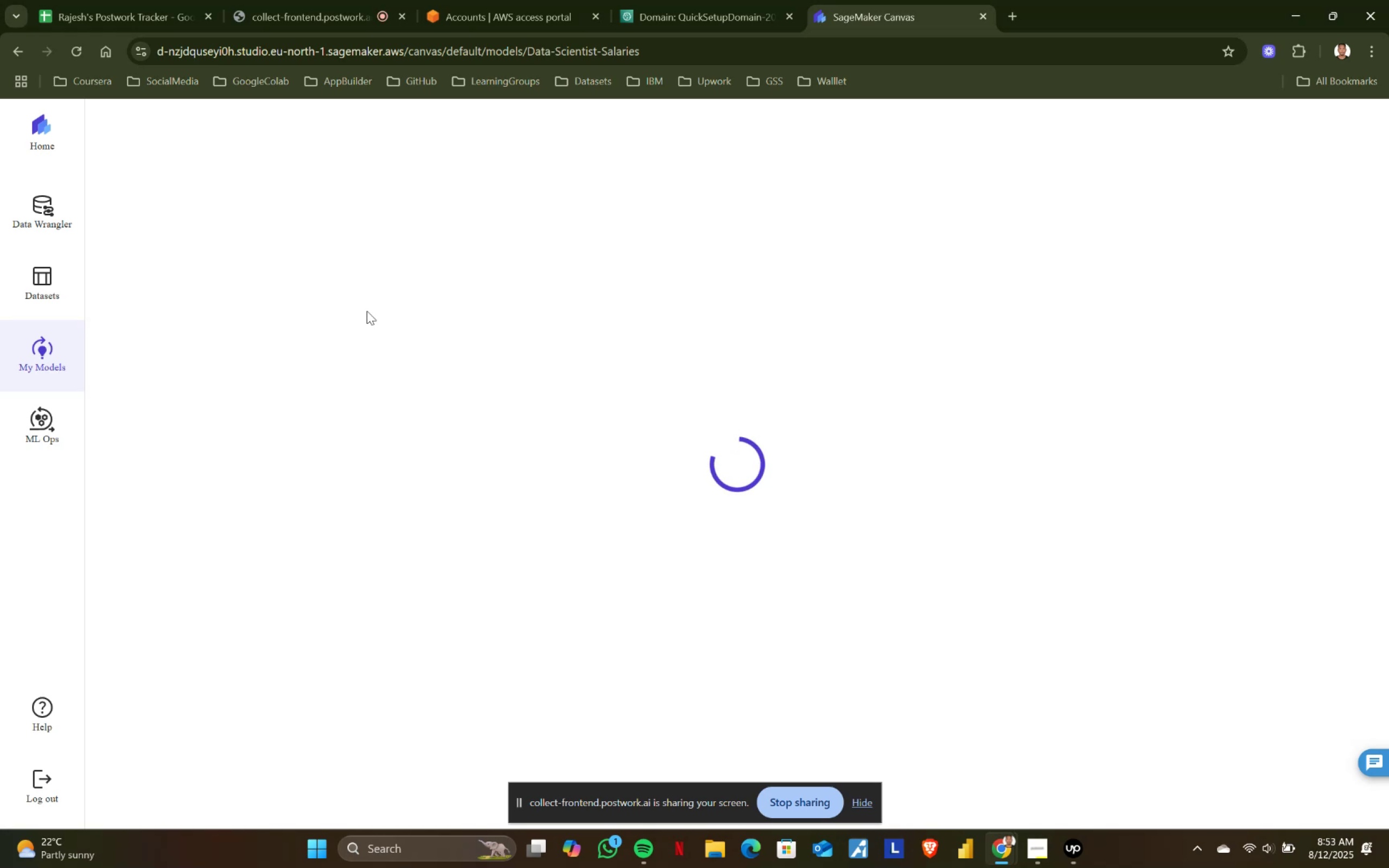 
wait(12.96)
 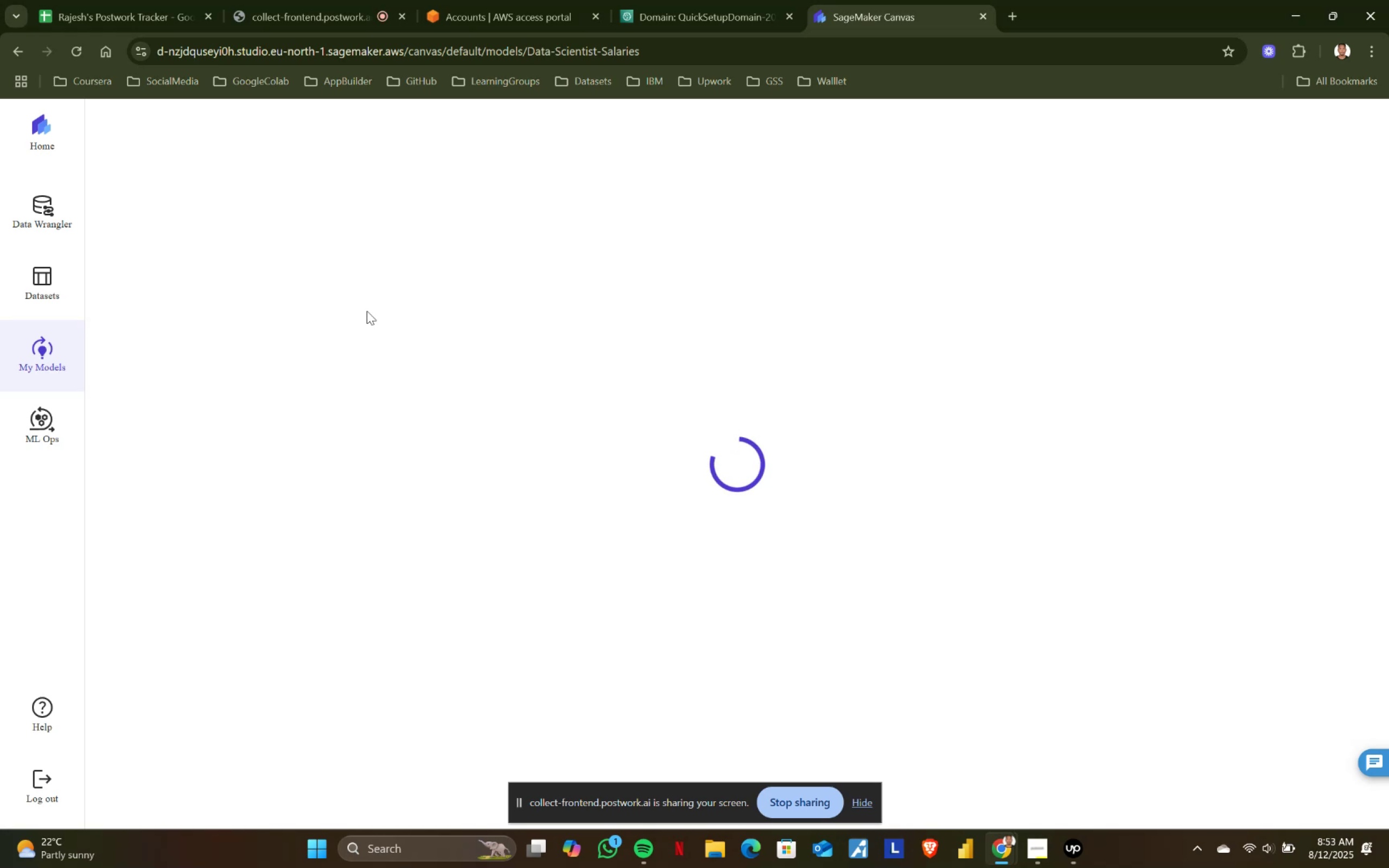 
left_click([887, 193])
 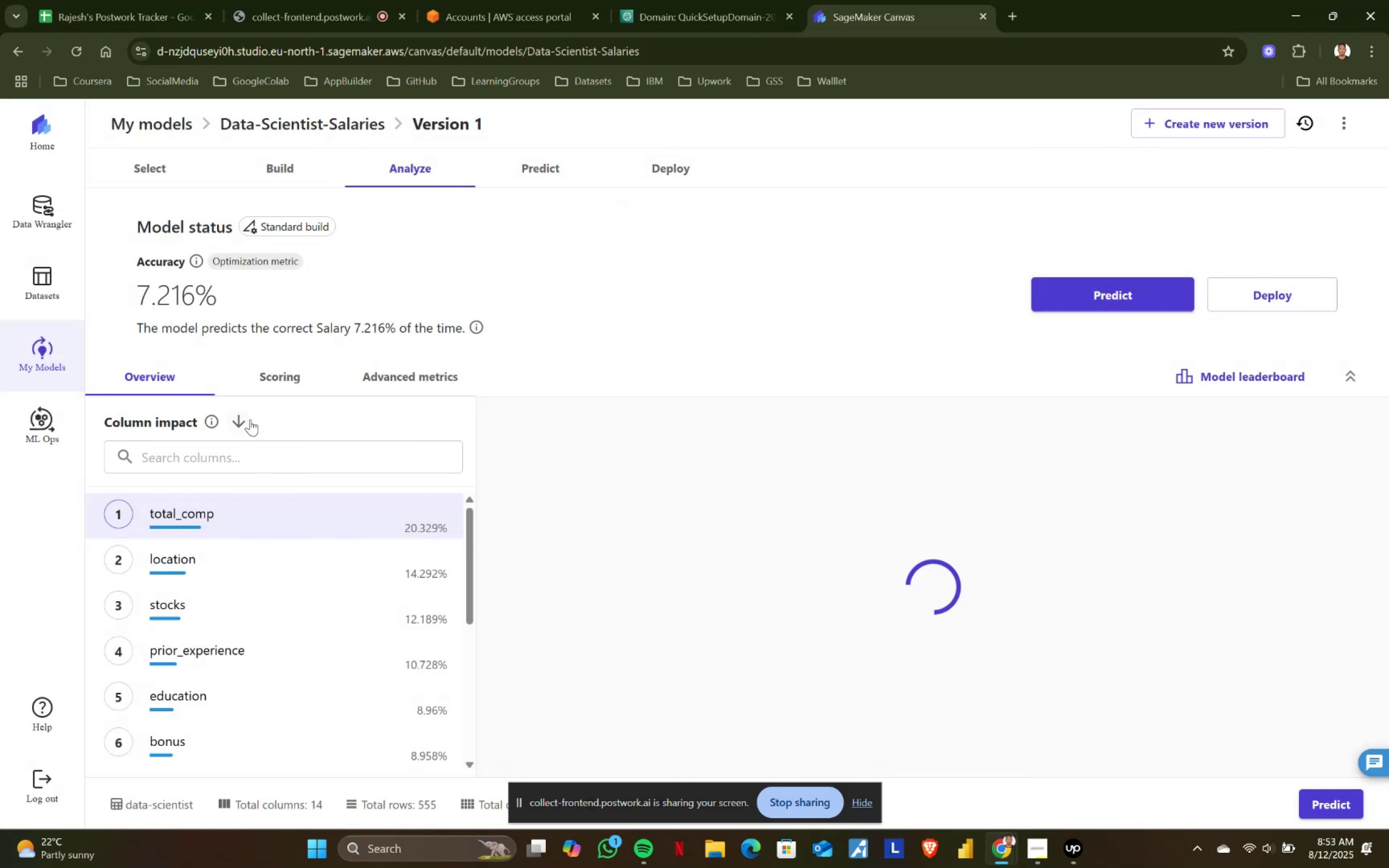 
left_click([300, 382])
 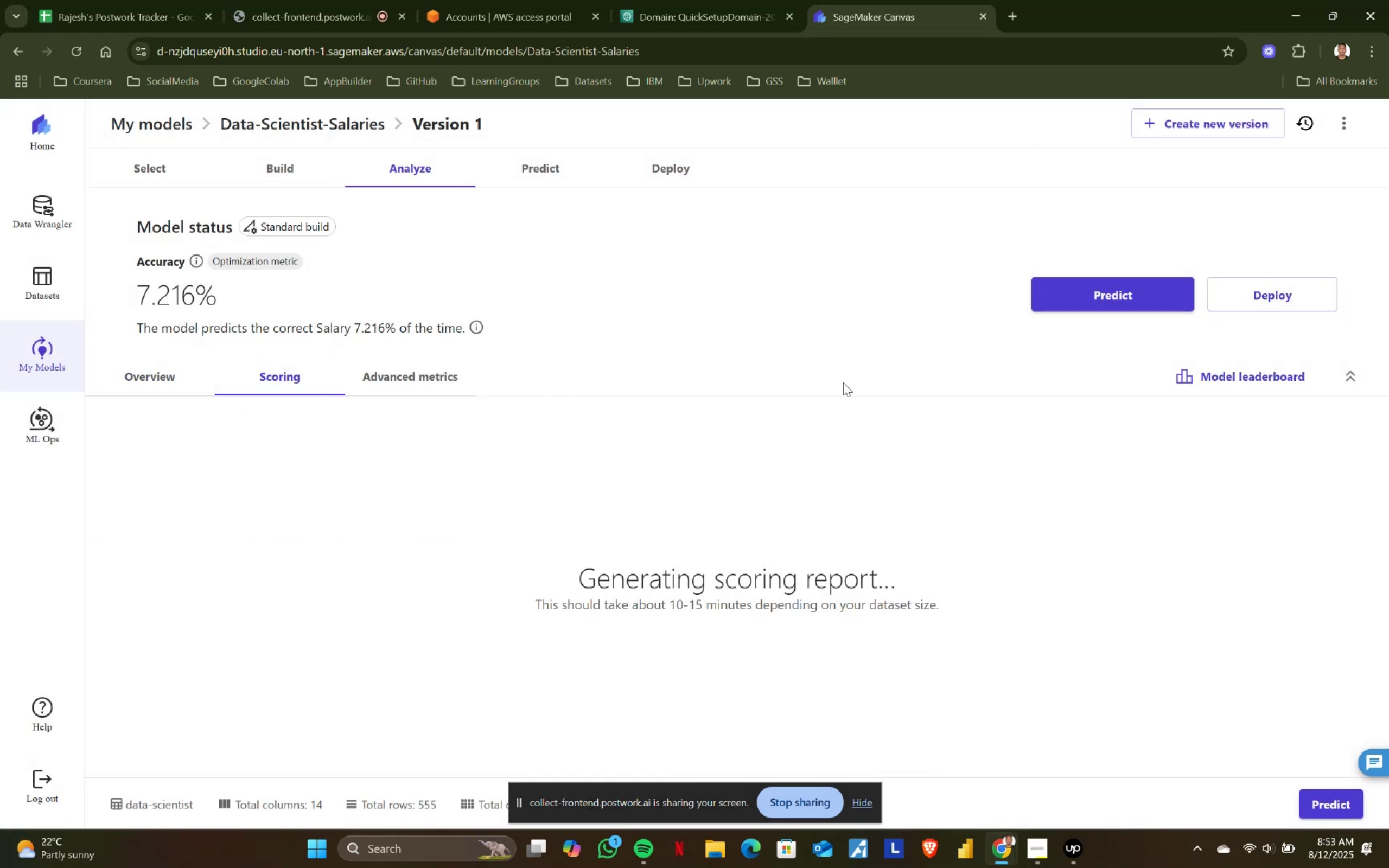 
wait(10.84)
 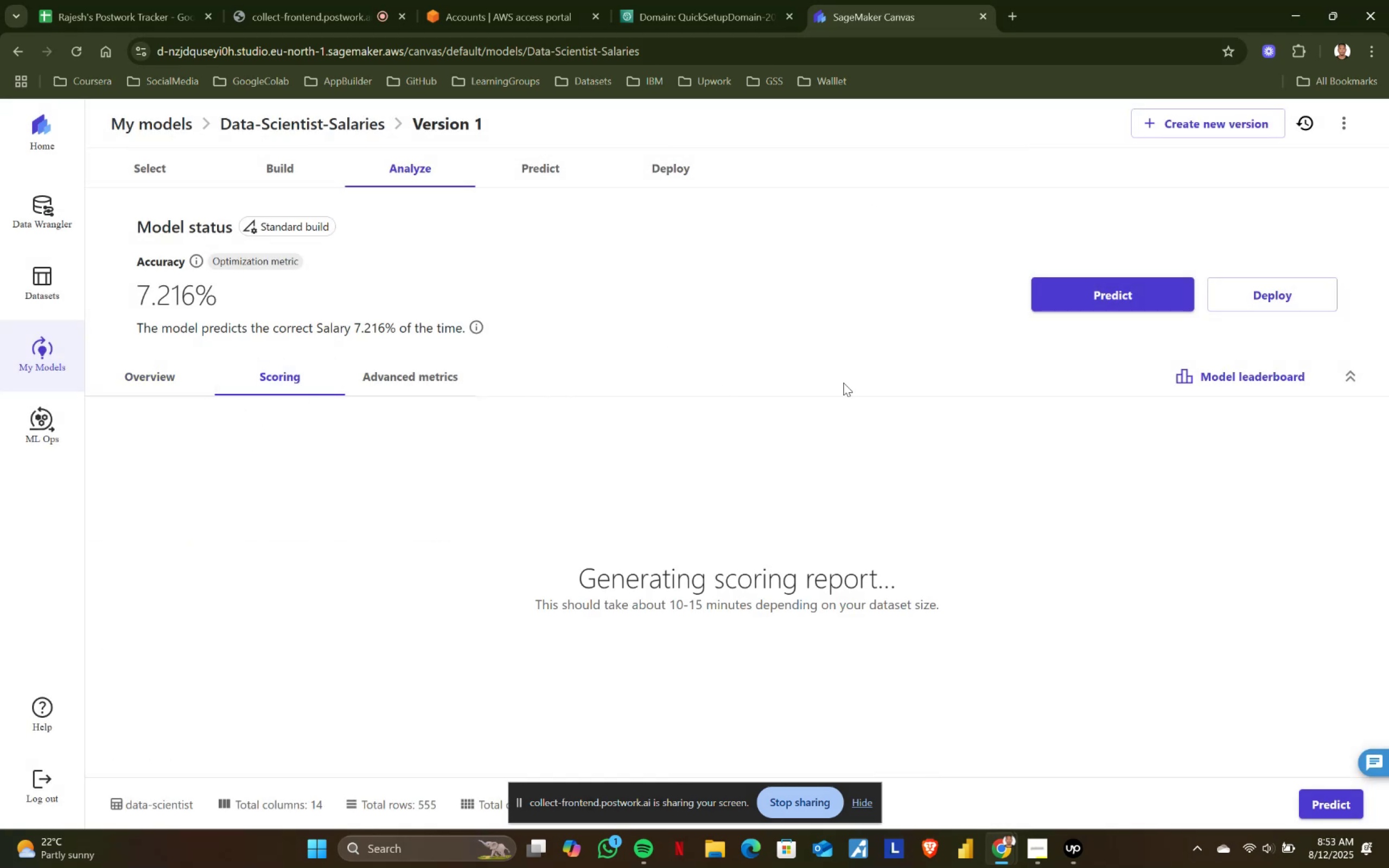 
scroll: coordinate [861, 616], scroll_direction: down, amount: 1.0
 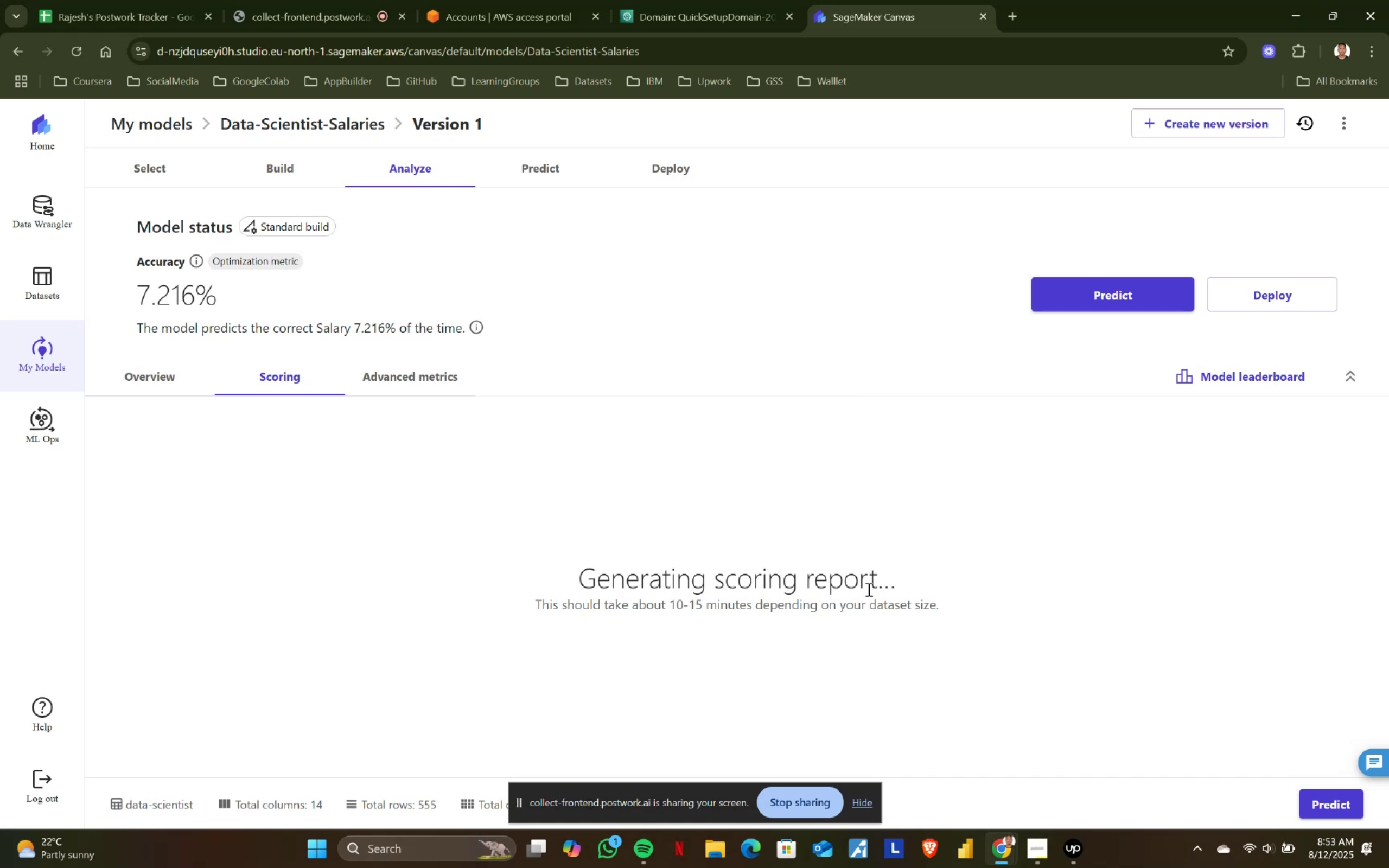 
wait(6.4)
 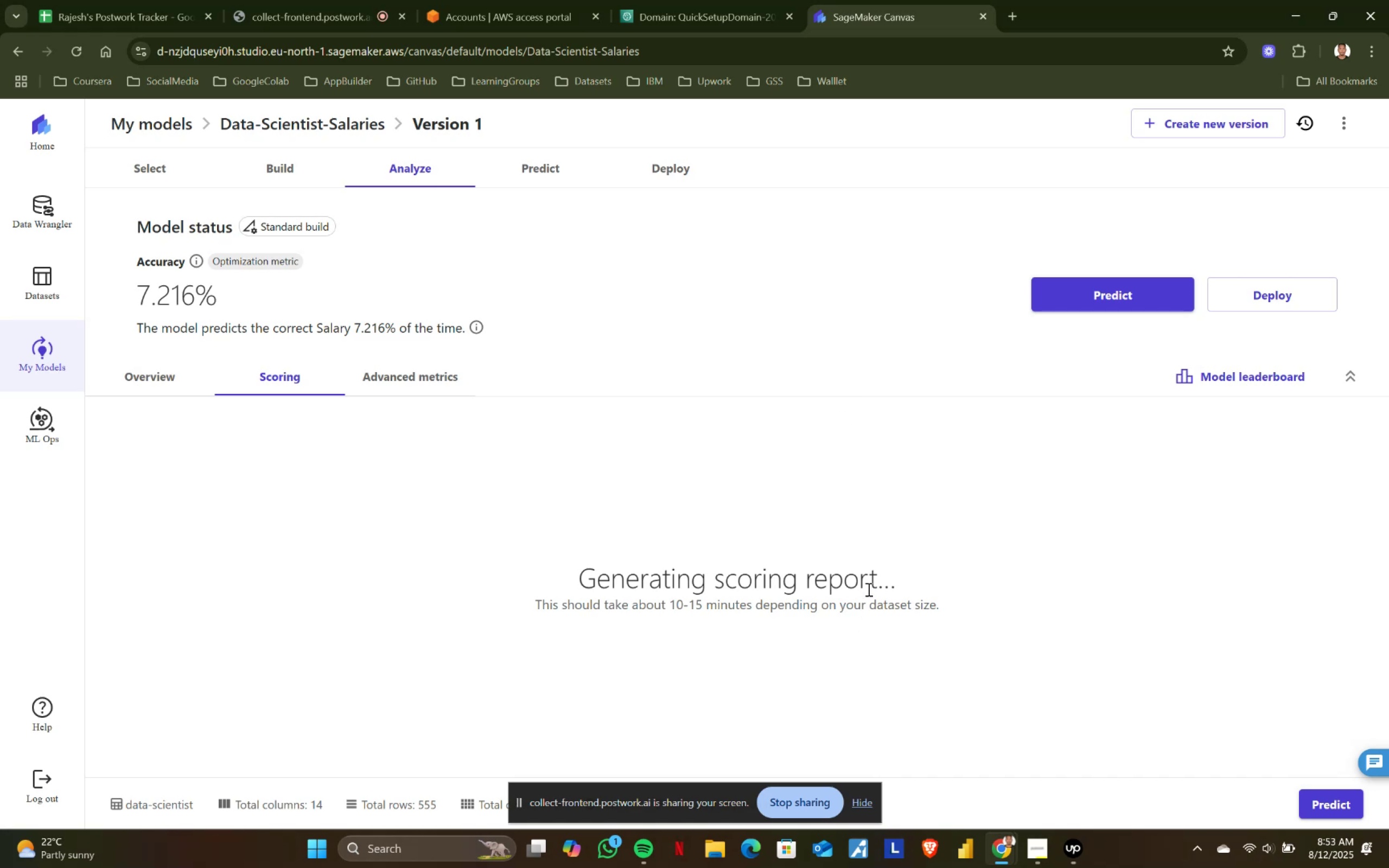 
left_click([539, 161])
 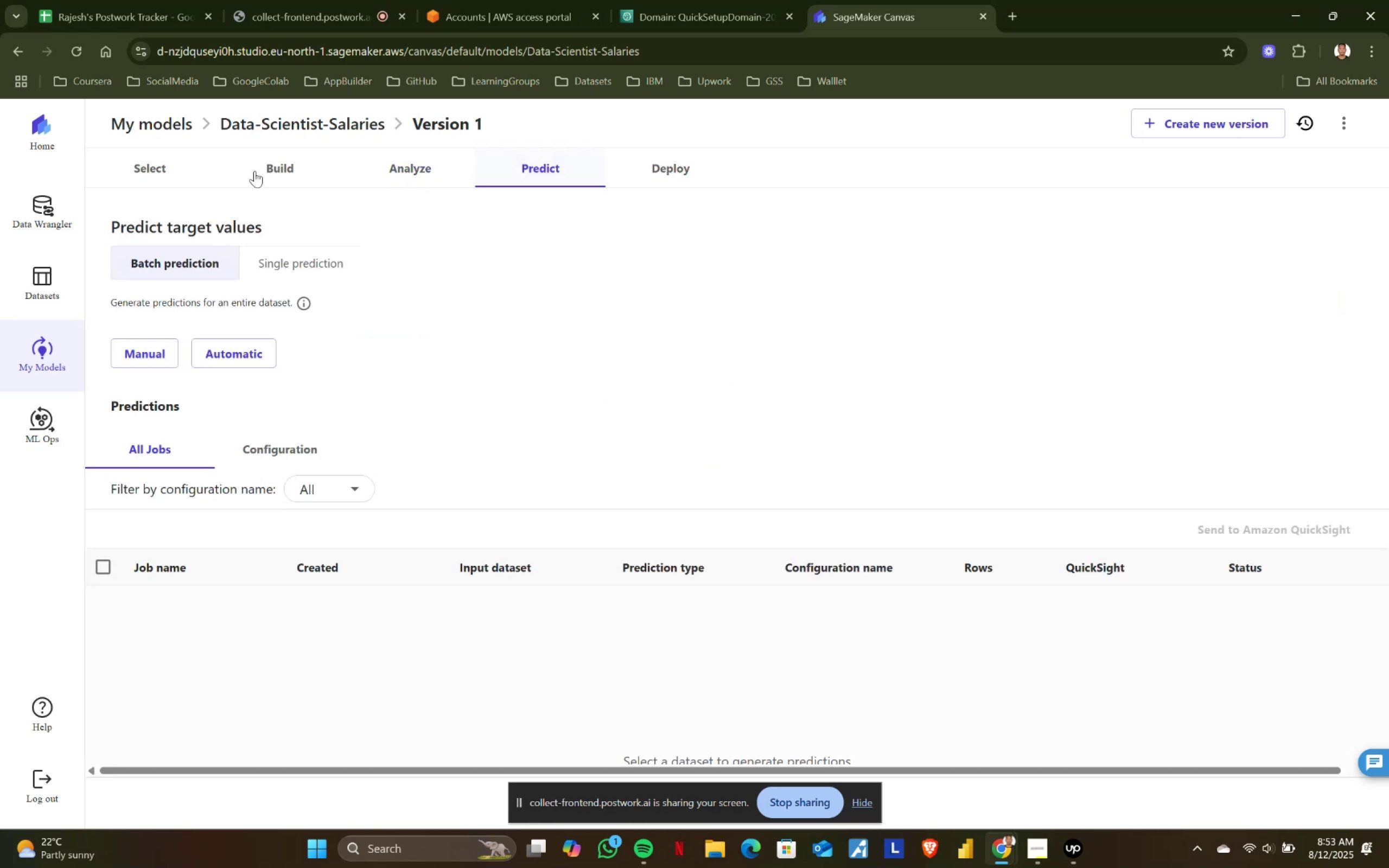 
left_click([251, 171])
 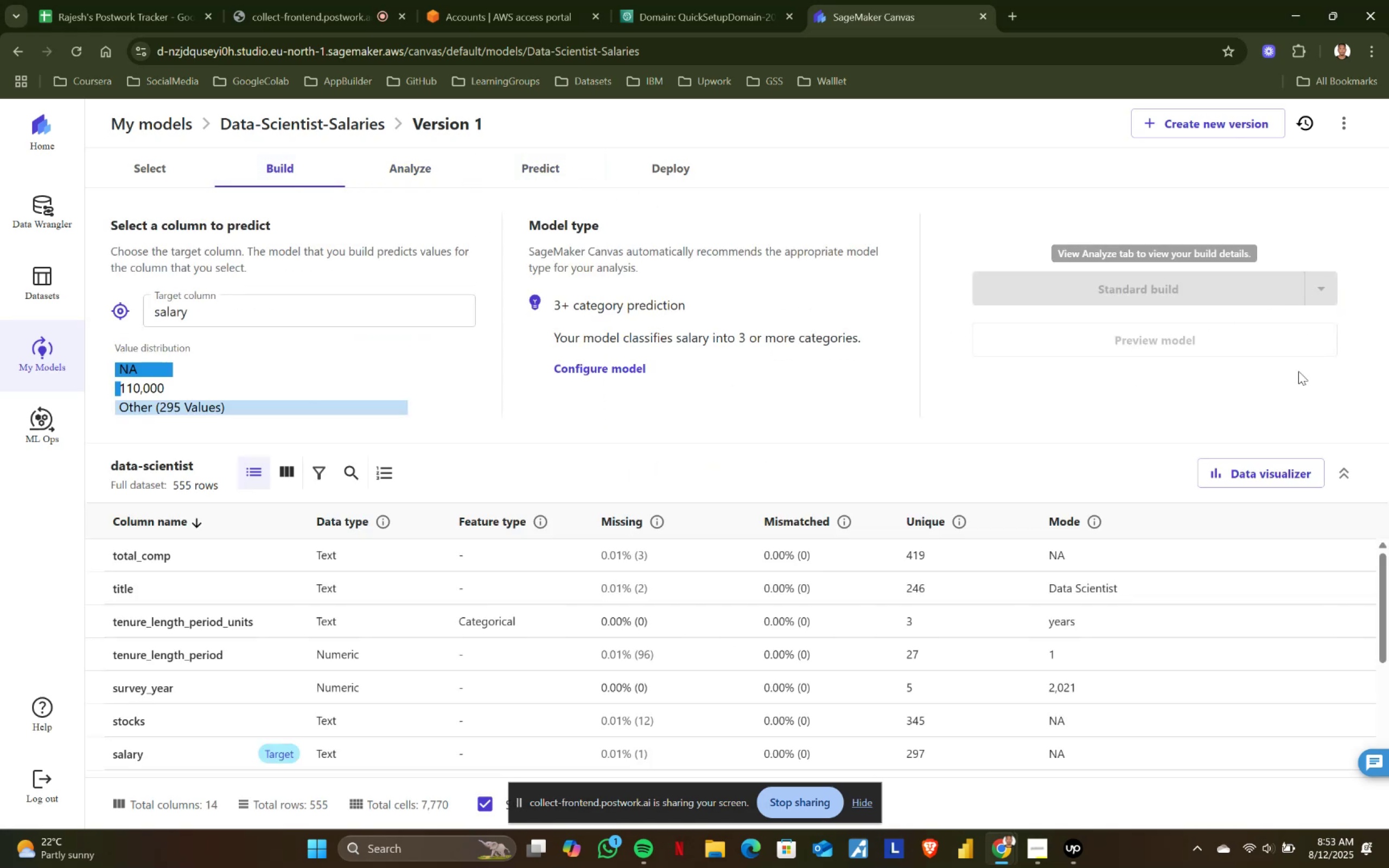 
left_click([1318, 288])
 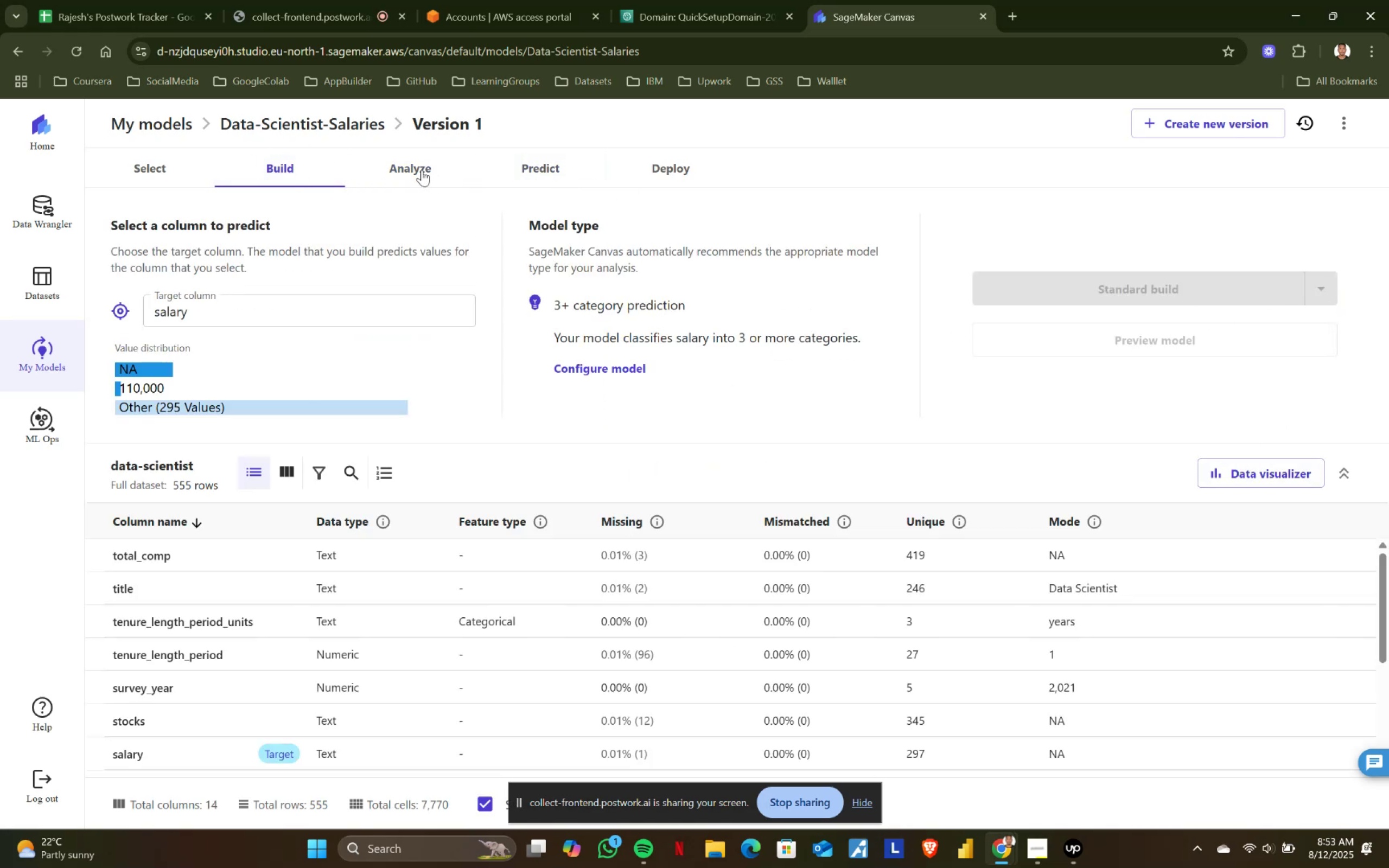 
left_click([176, 173])
 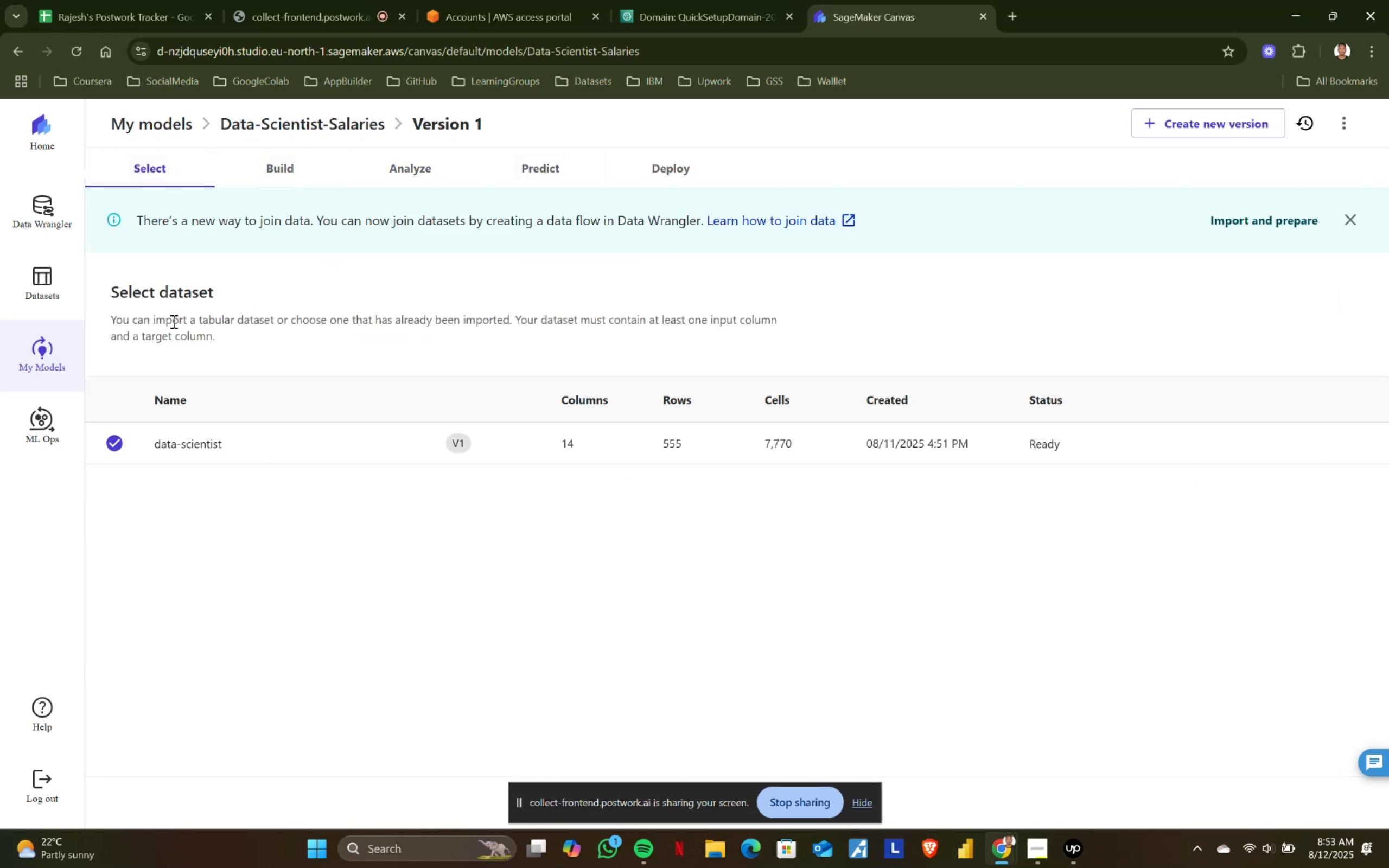 
left_click([150, 123])
 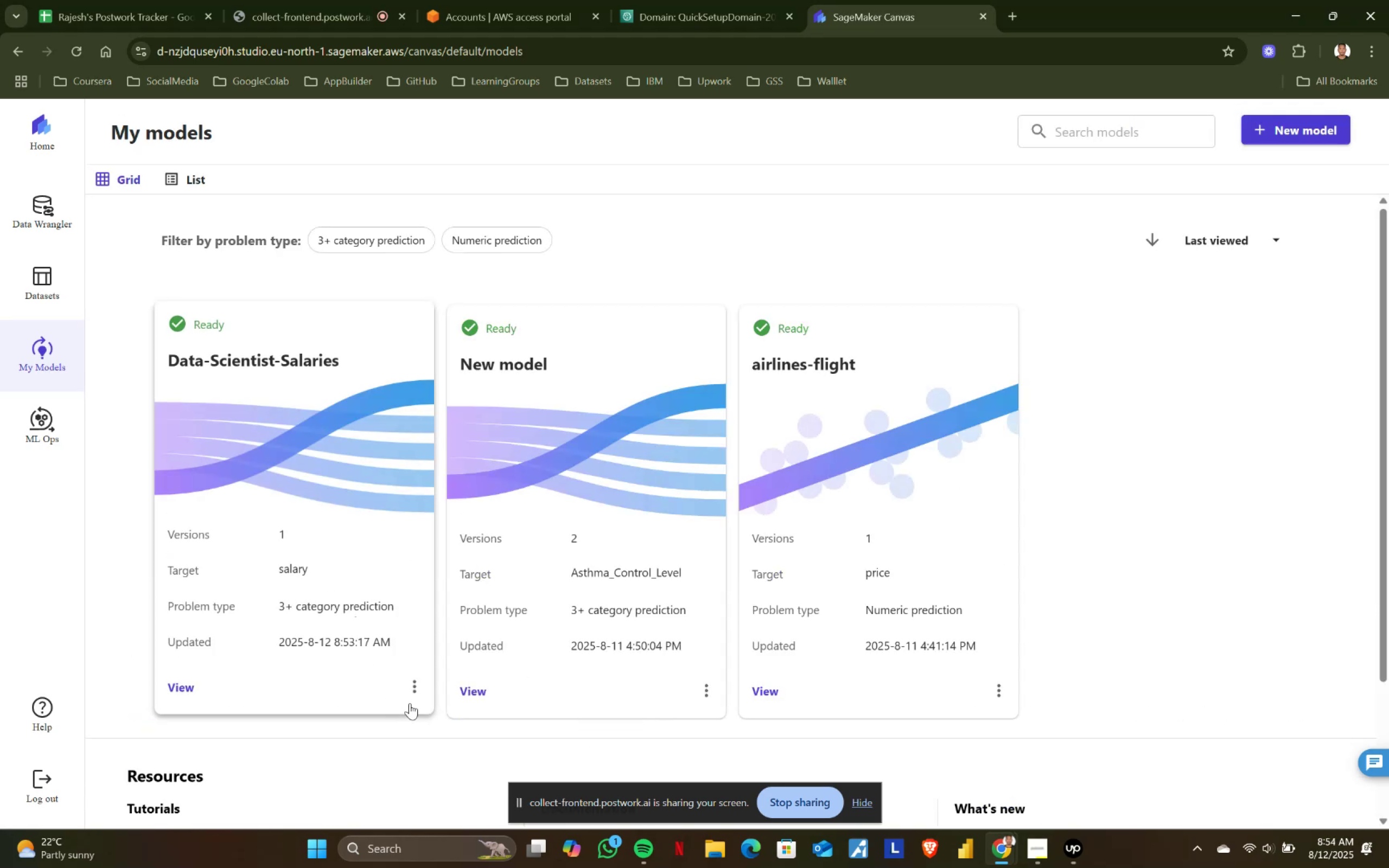 
left_click([411, 678])
 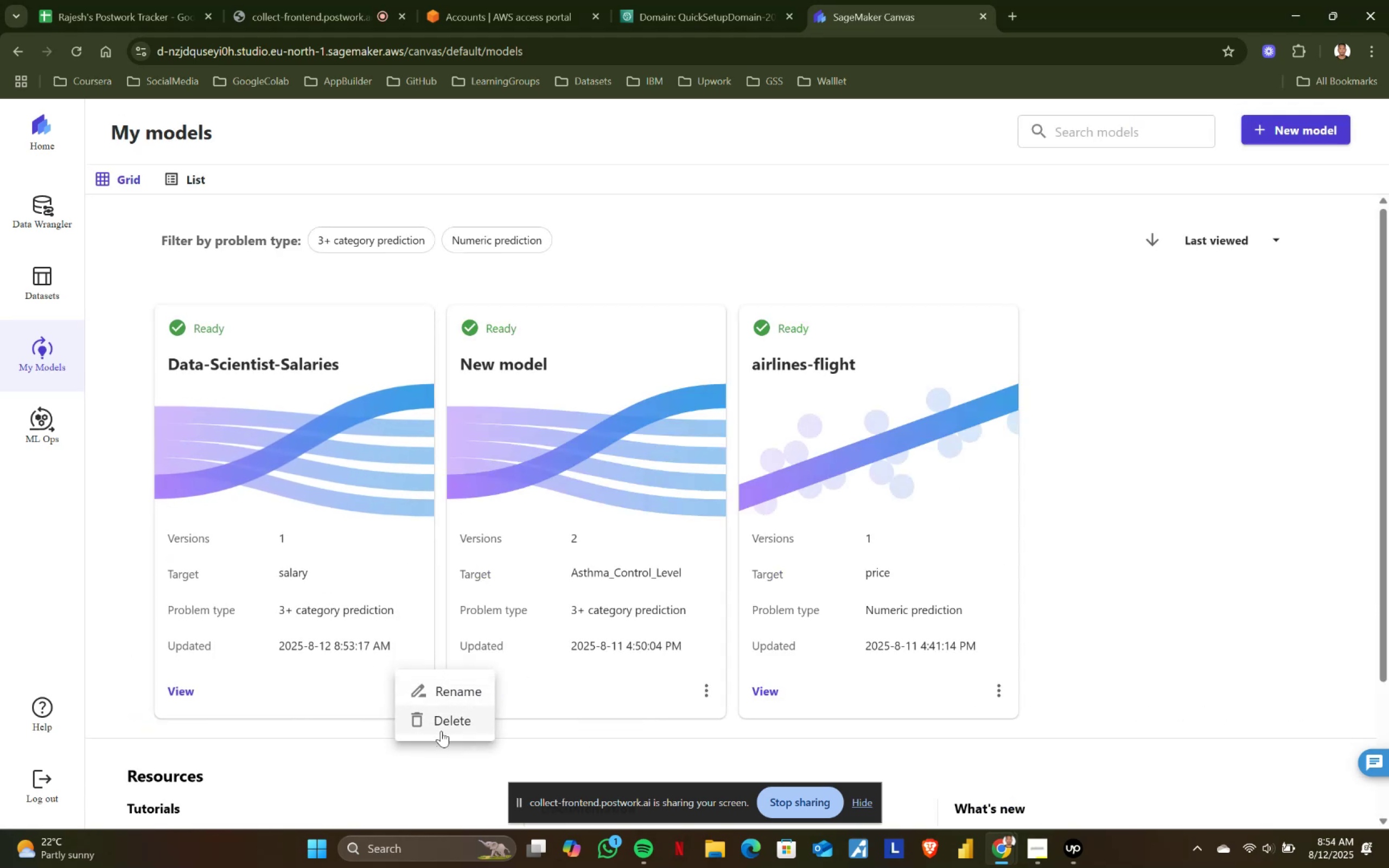 
left_click([445, 720])
 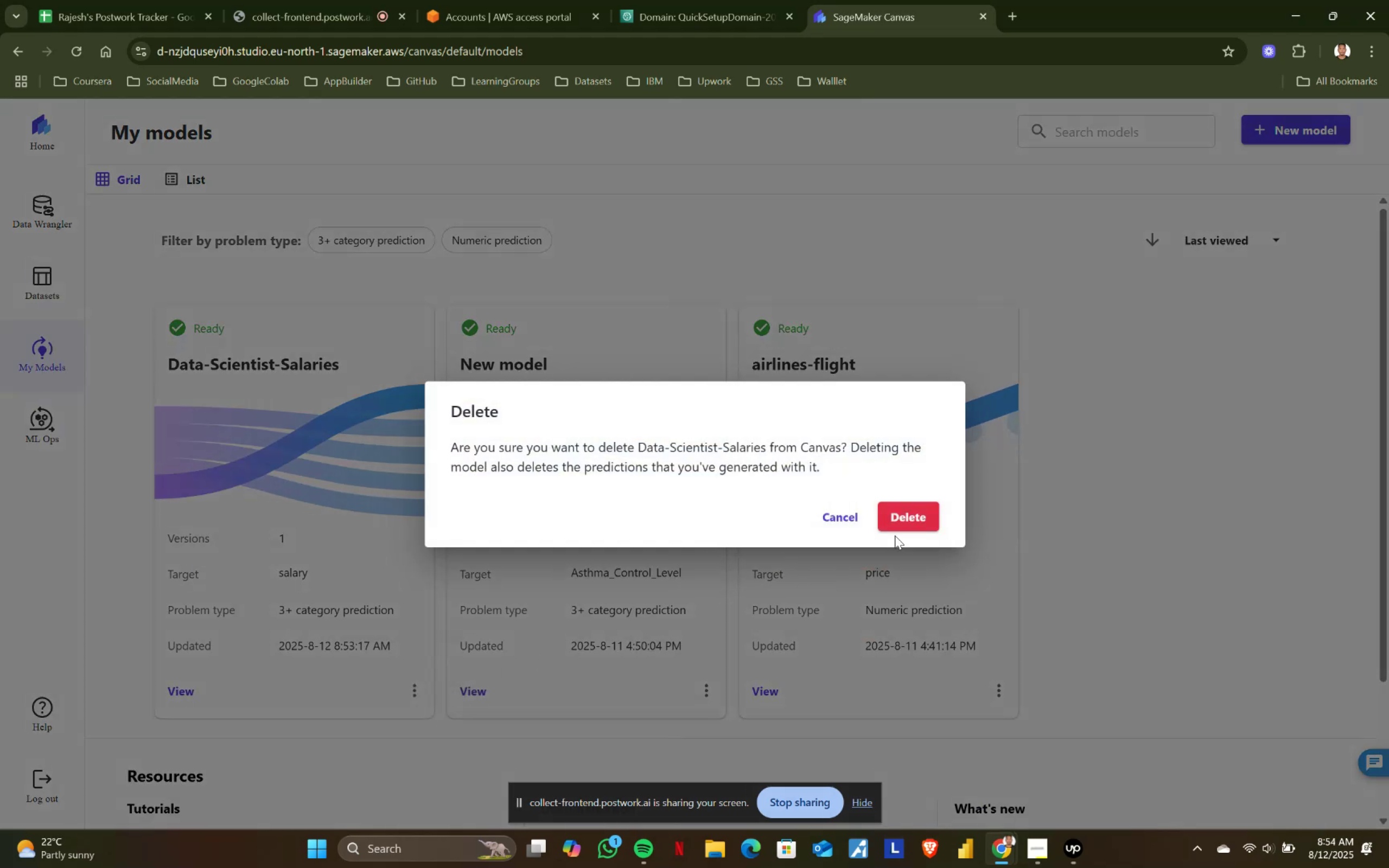 
left_click([908, 517])
 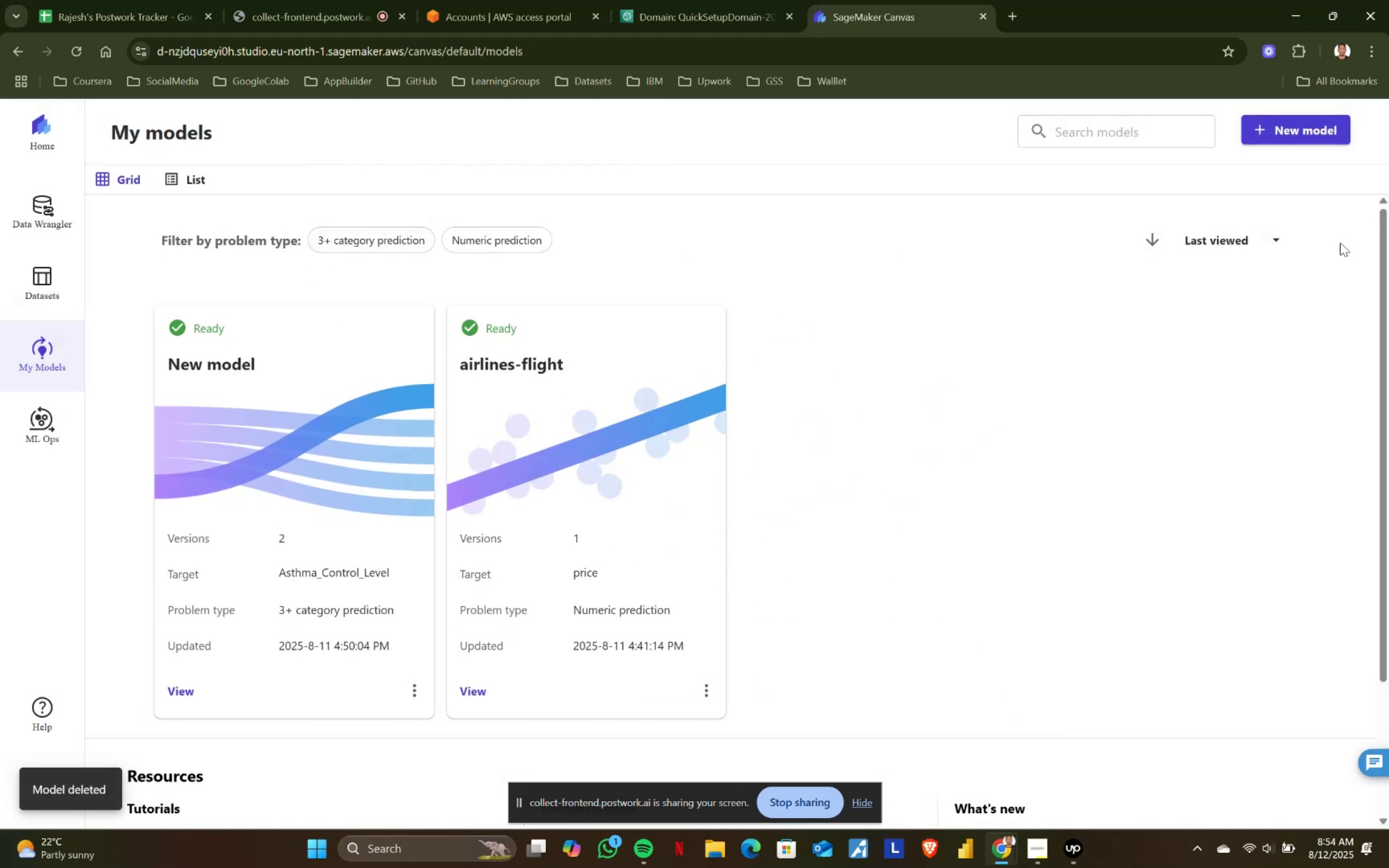 
left_click([1279, 140])
 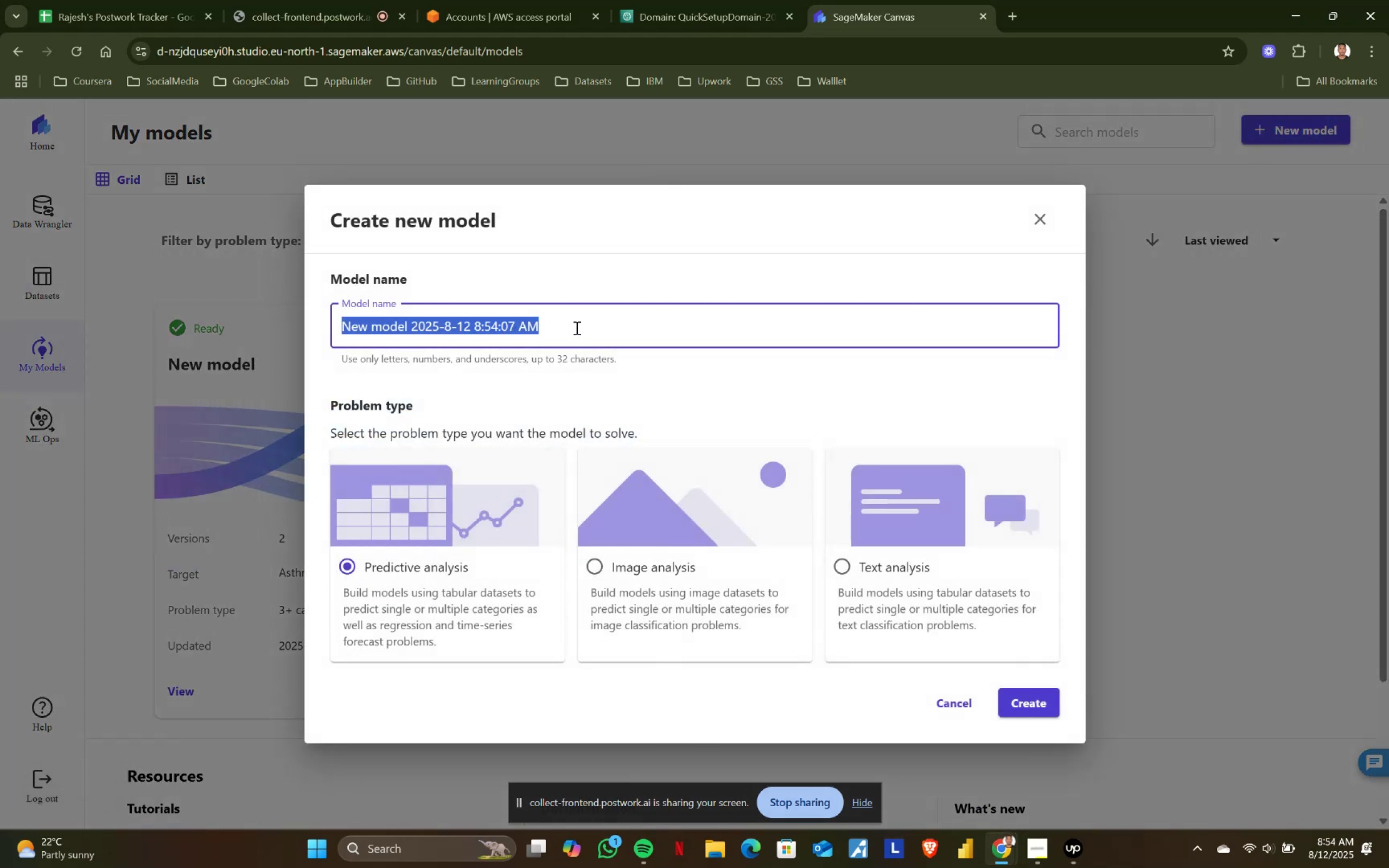 
type(Data-Scientist_Sal)
key(Backspace)
key(Backspace)
key(Backspace)
key(Backspace)
type(-Salaries)
 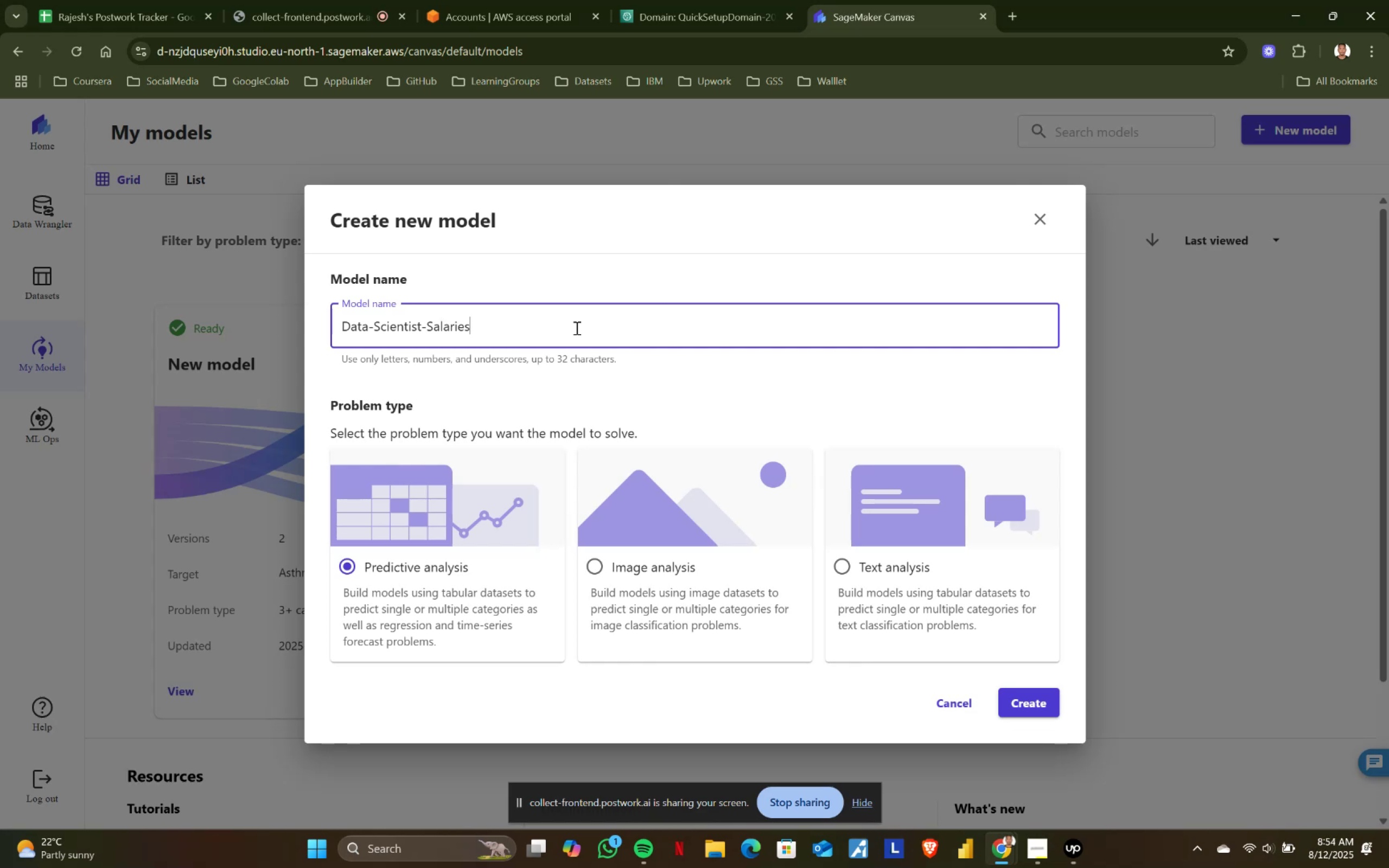 
left_click([1047, 694])
 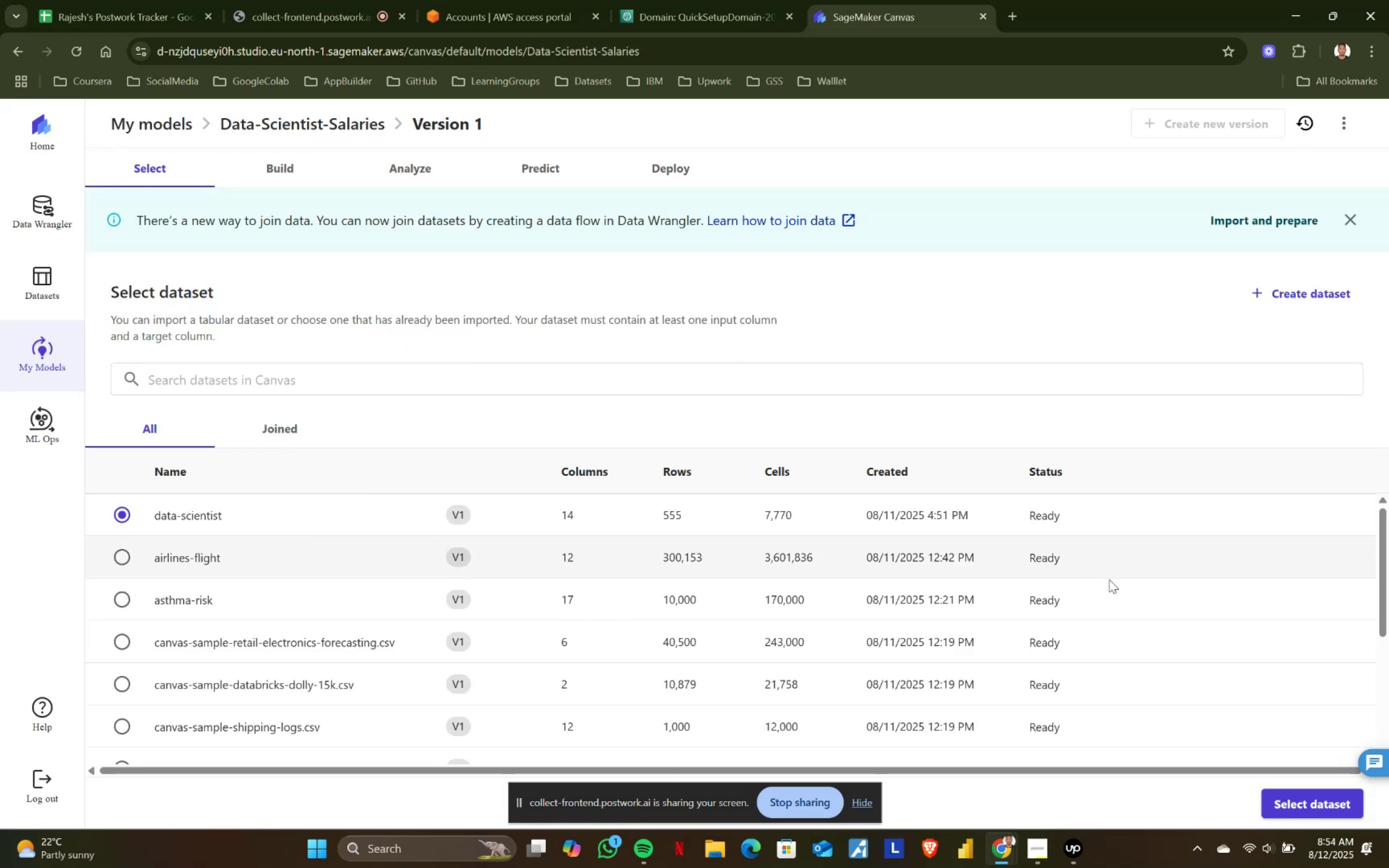 
left_click([1280, 808])
 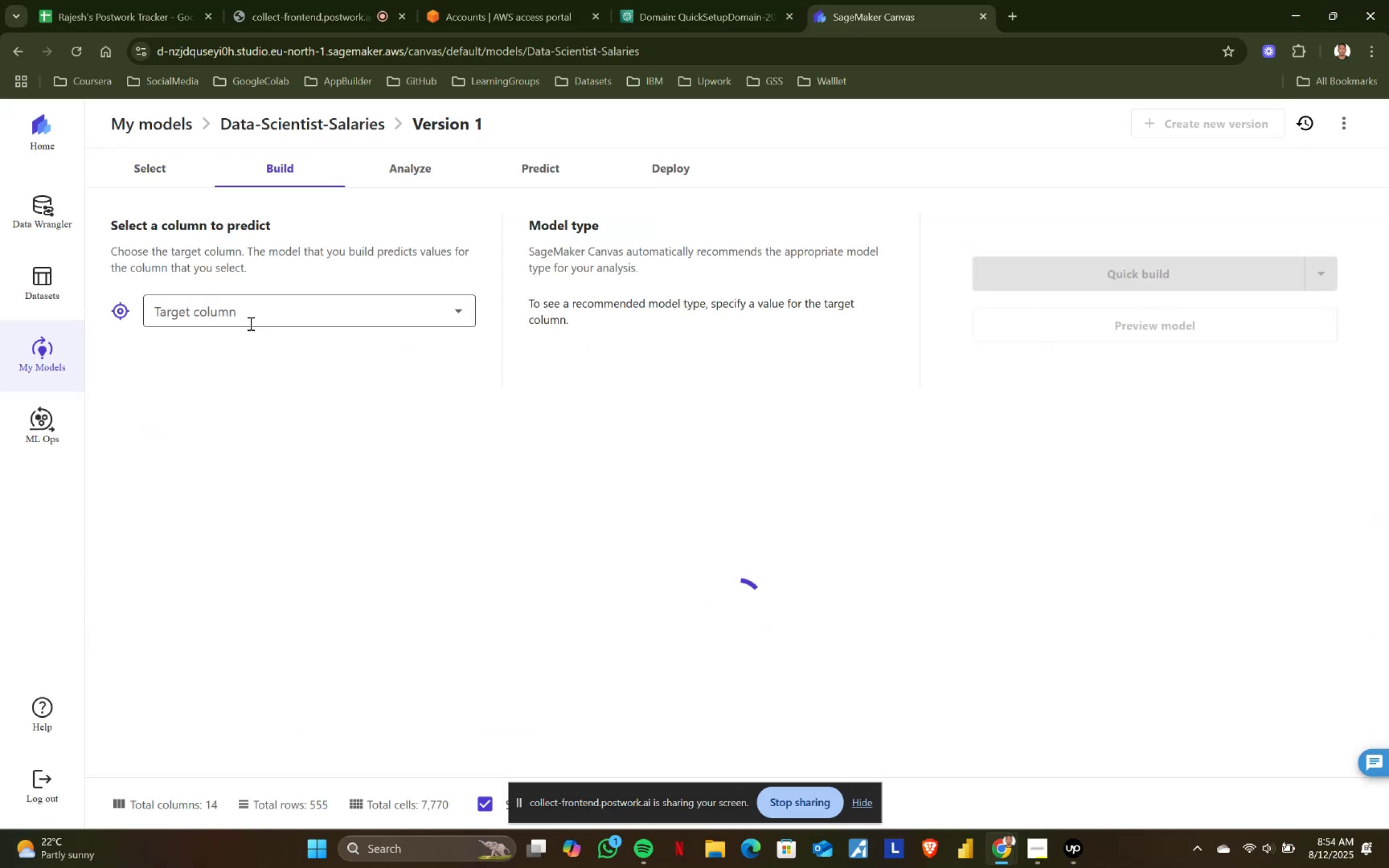 
left_click([258, 310])
 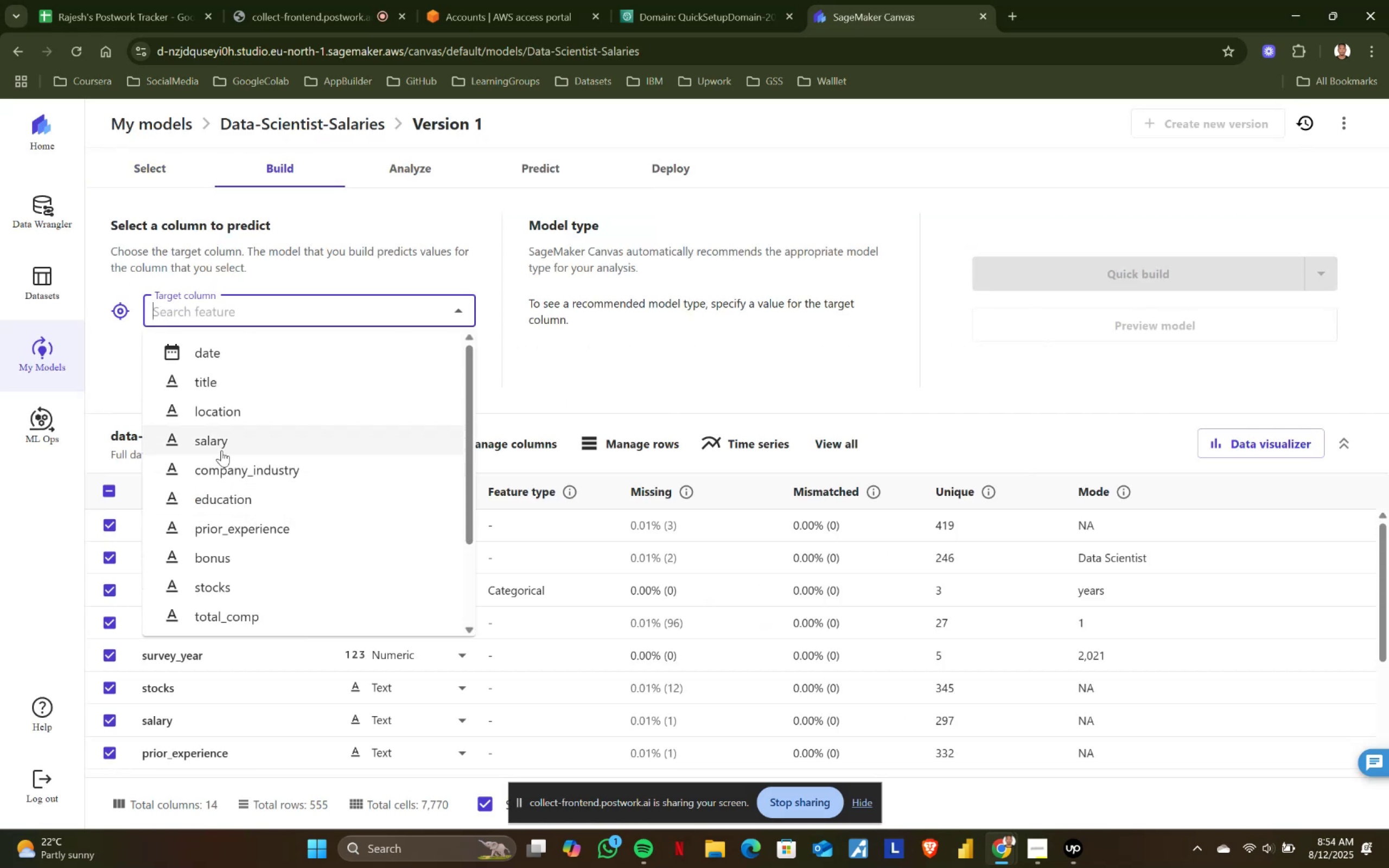 
left_click([225, 435])
 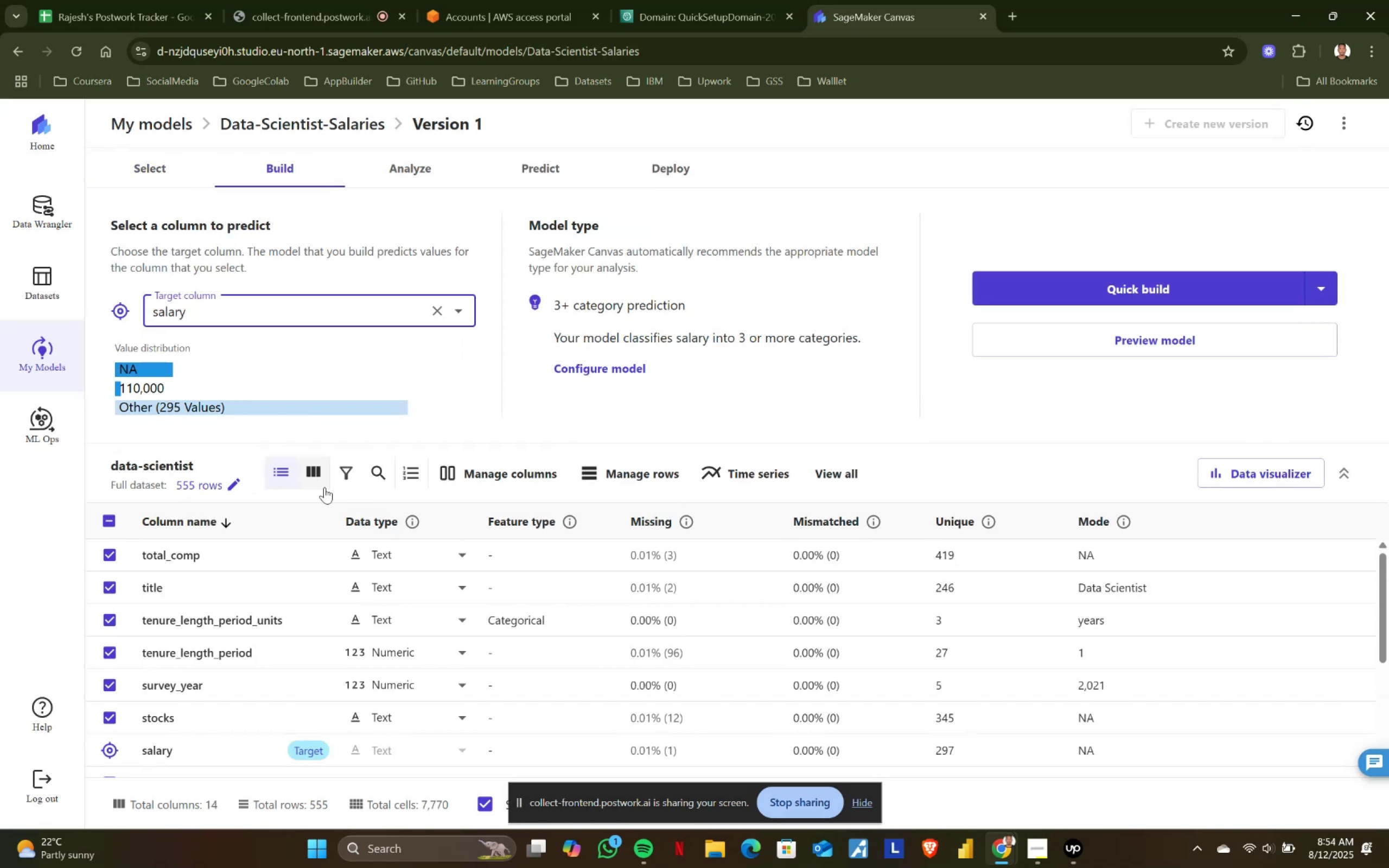 
scroll: coordinate [254, 629], scroll_direction: down, amount: 2.0
 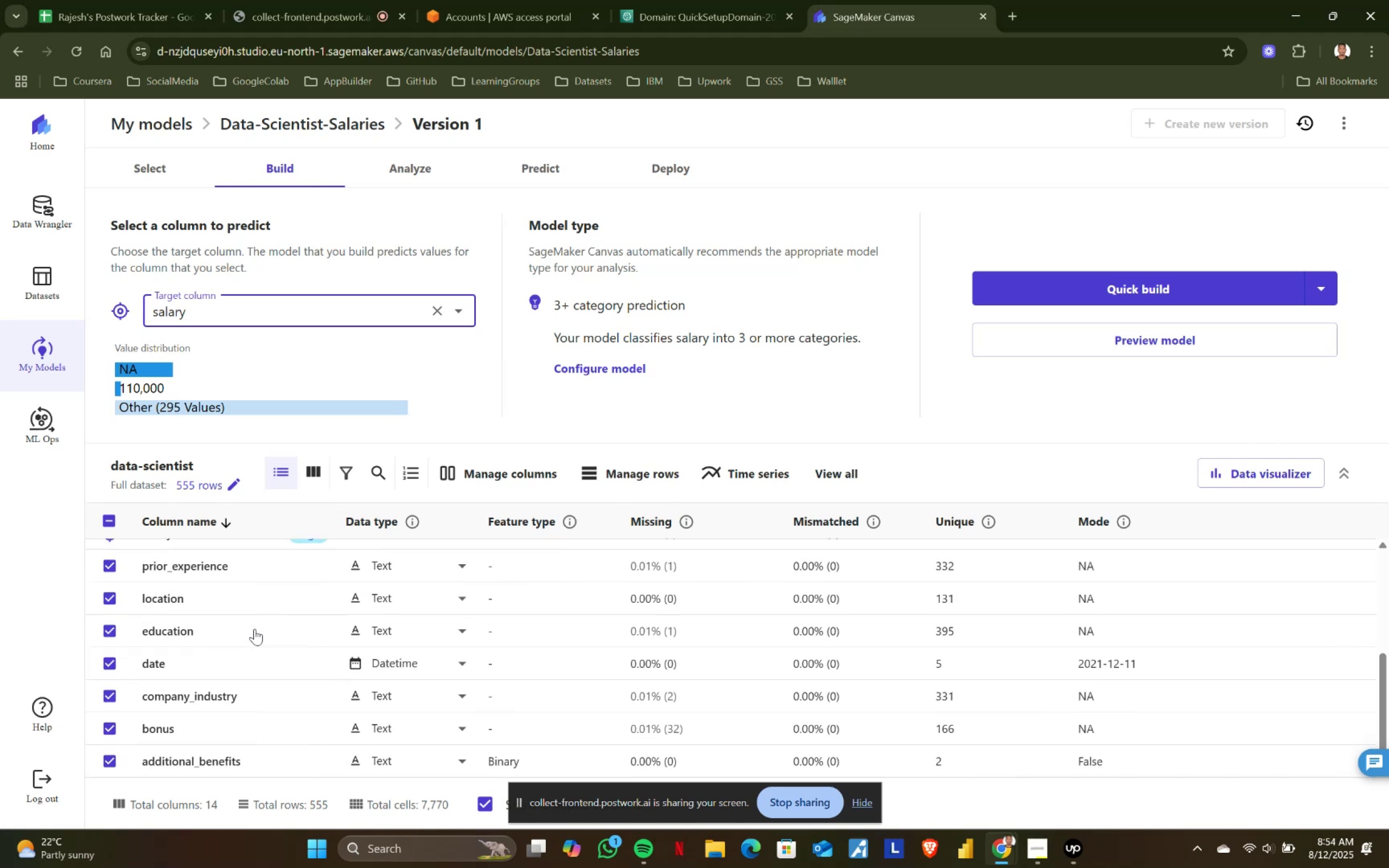 
scroll: coordinate [581, 614], scroll_direction: up, amount: 2.0
 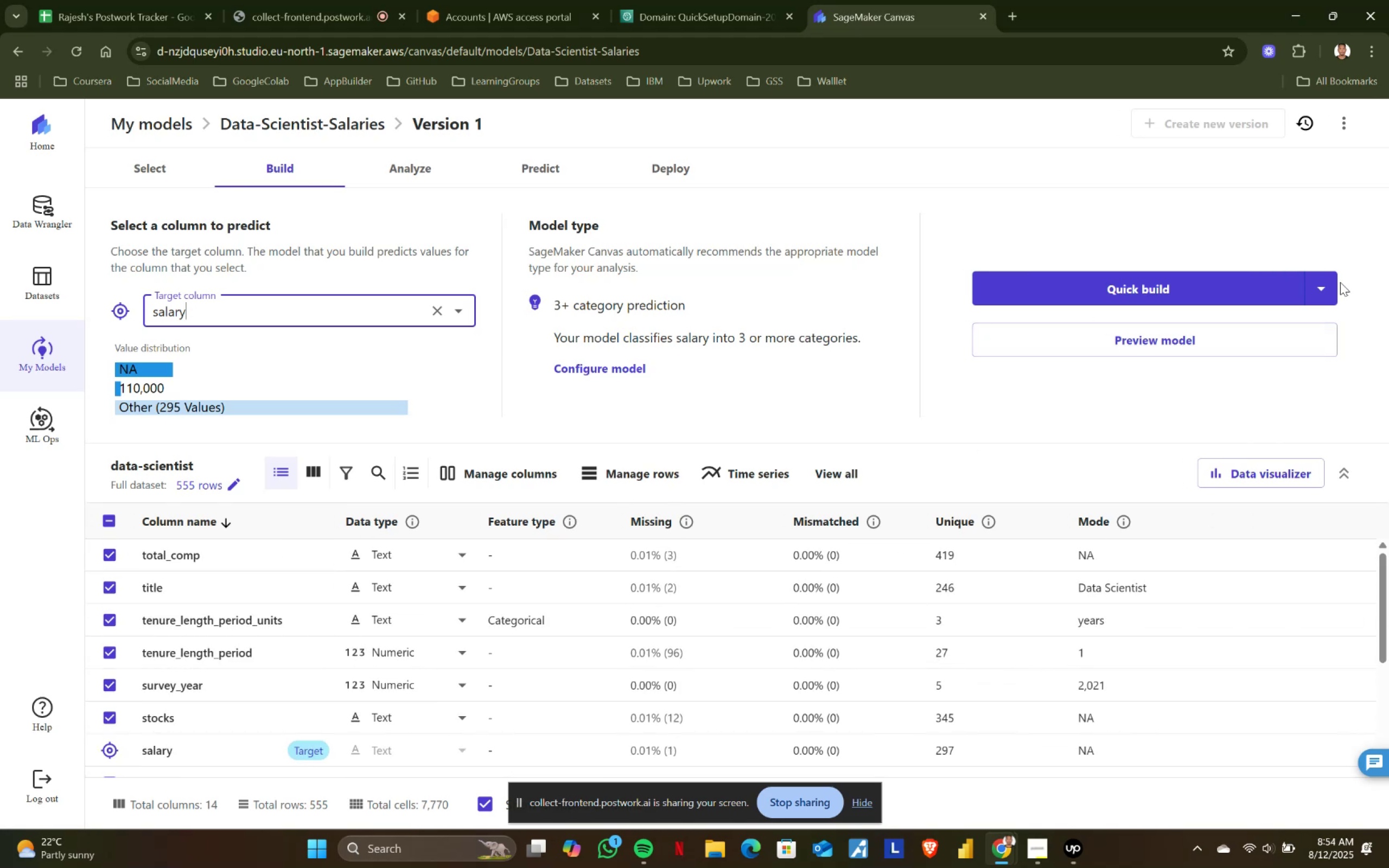 
left_click([1323, 288])
 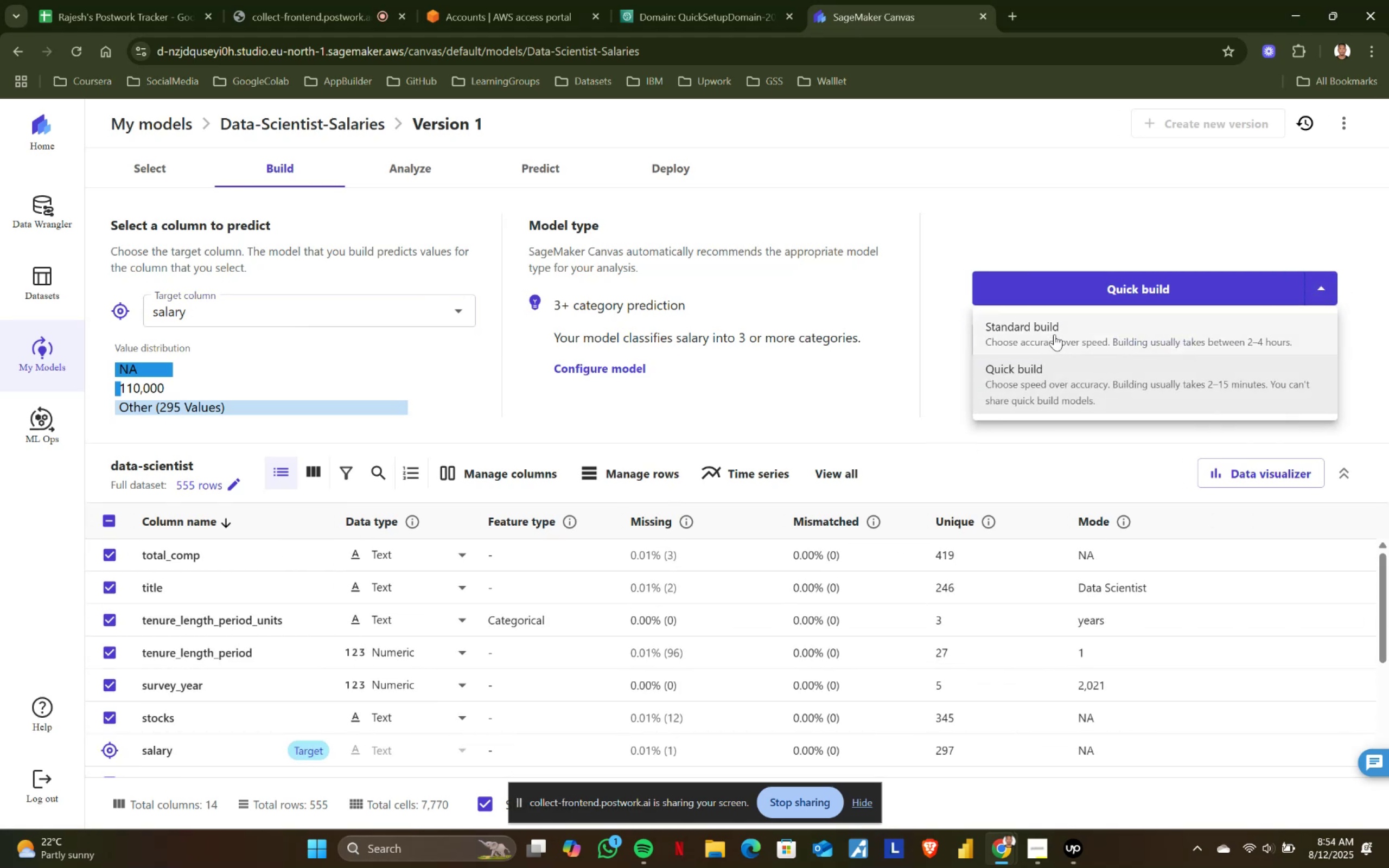 
left_click([1054, 334])
 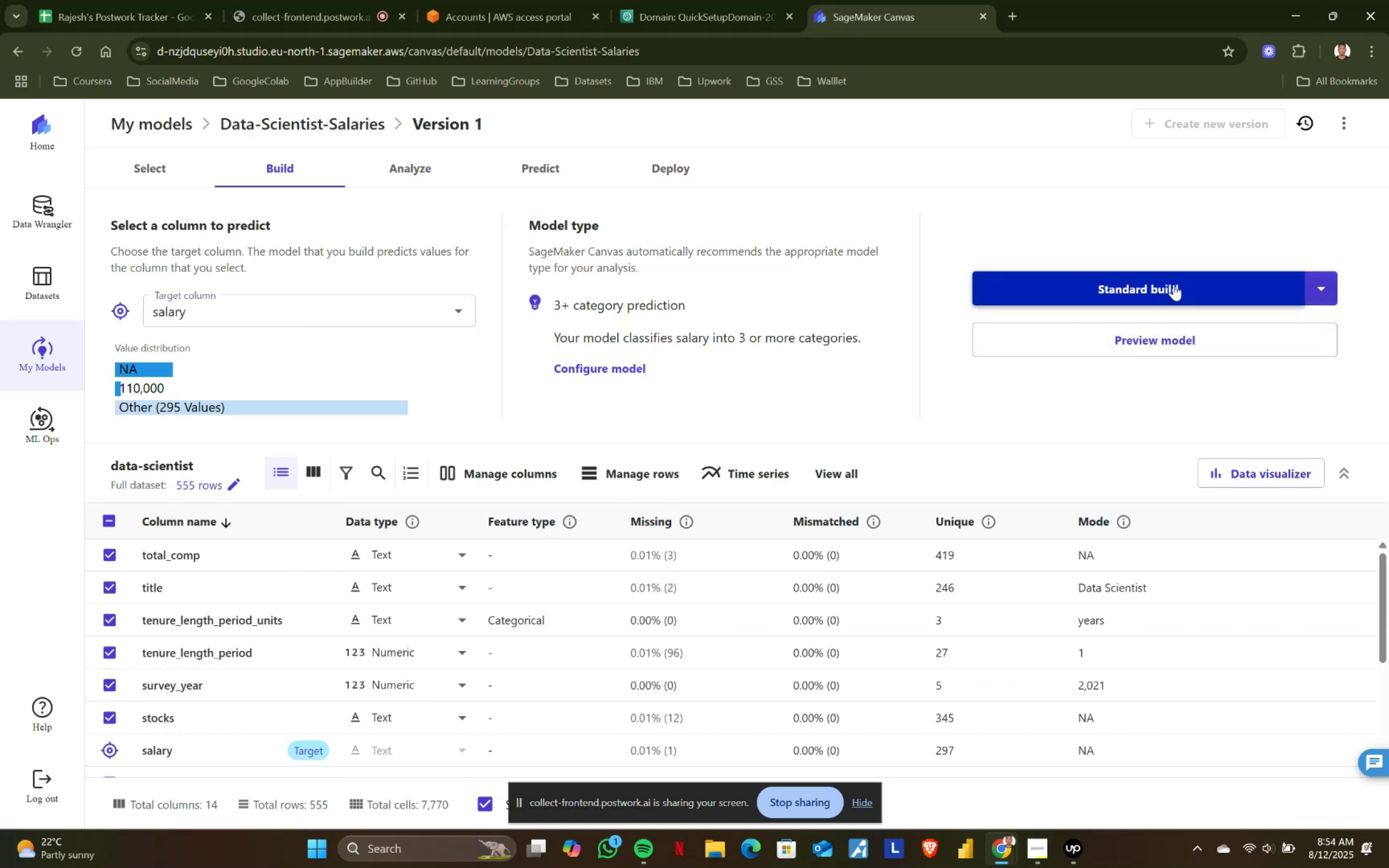 
left_click([1174, 284])
 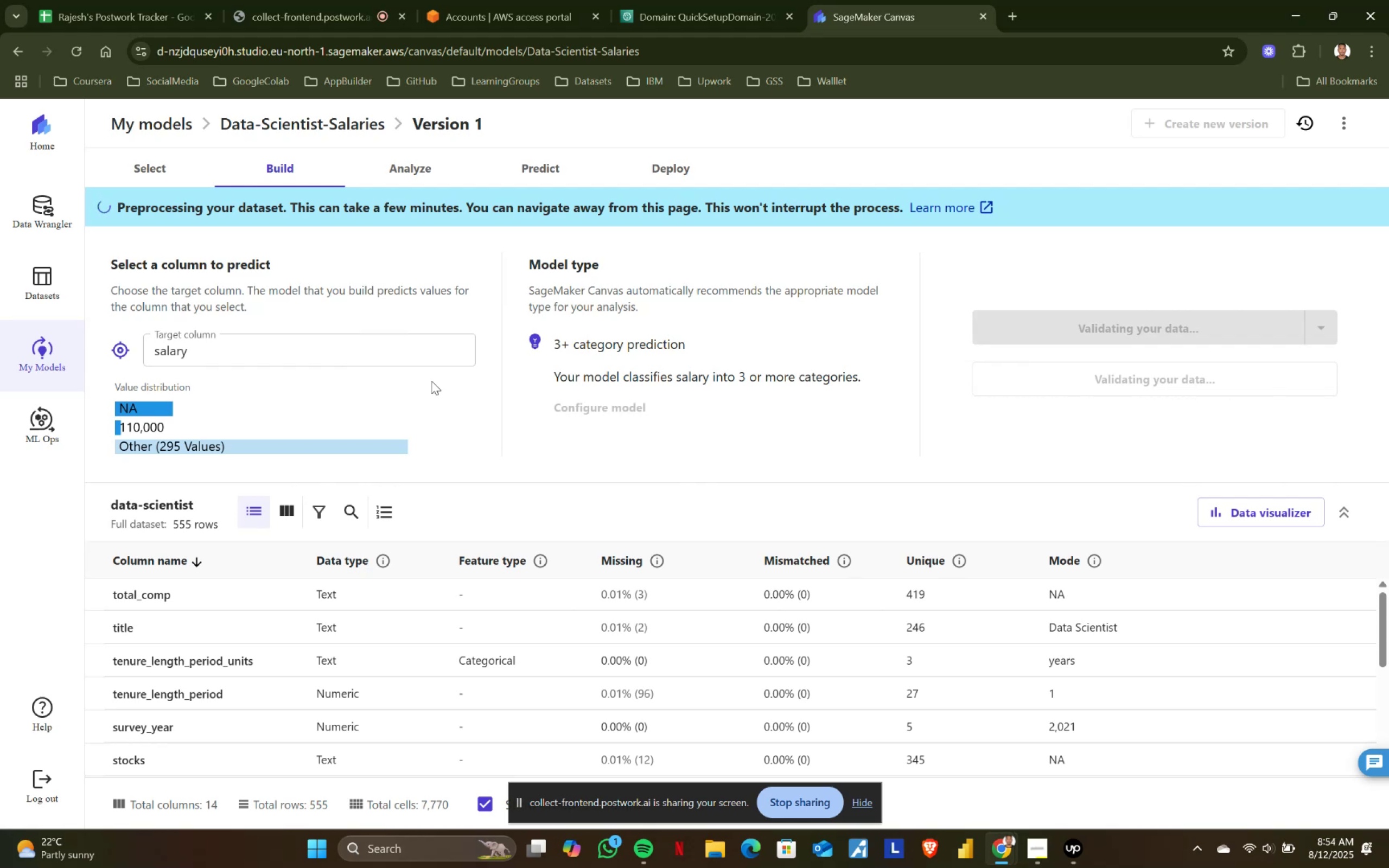 
wait(7.05)
 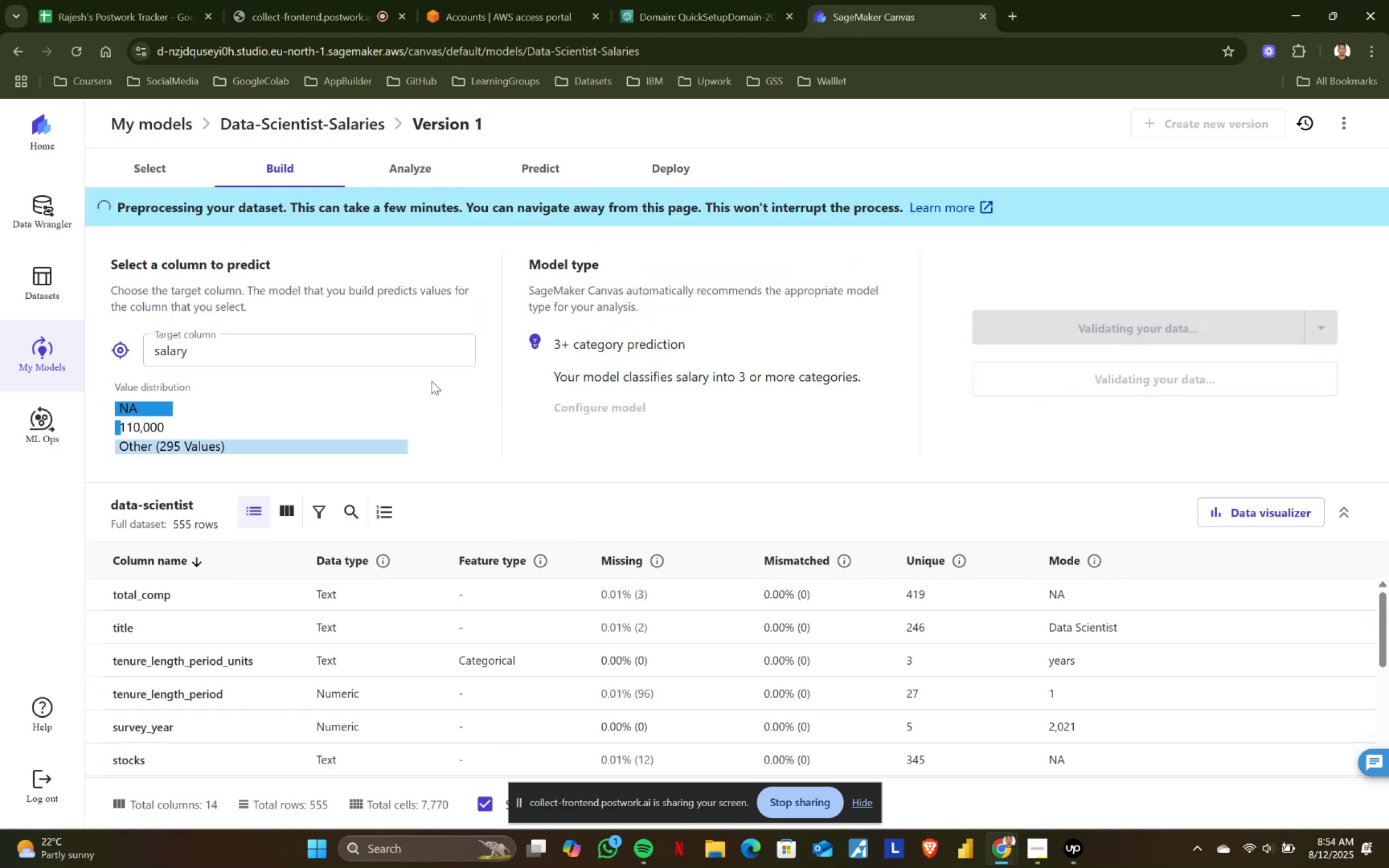 
scroll: coordinate [533, 580], scroll_direction: down, amount: 2.0
 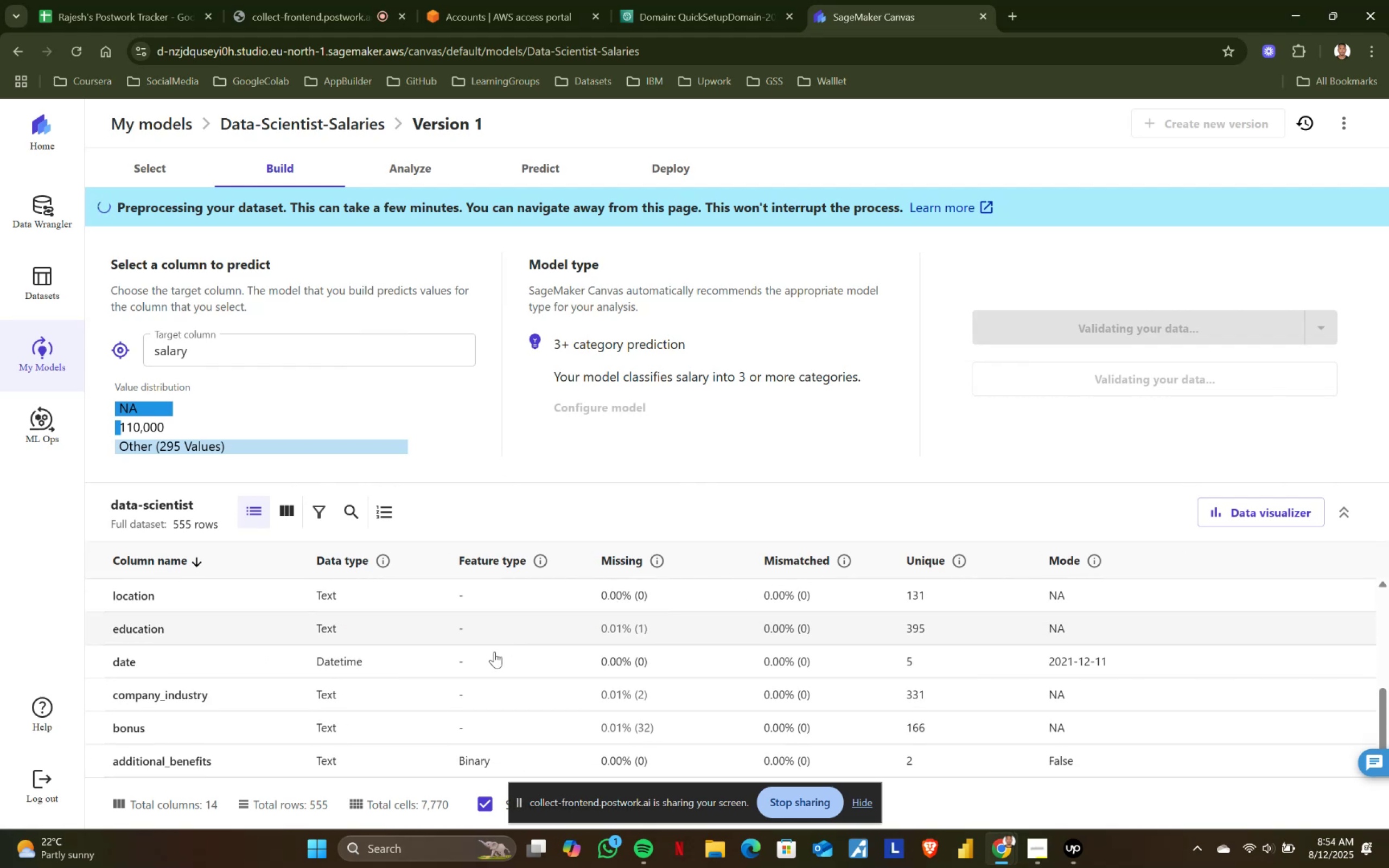 
scroll: coordinate [475, 663], scroll_direction: up, amount: 9.0
 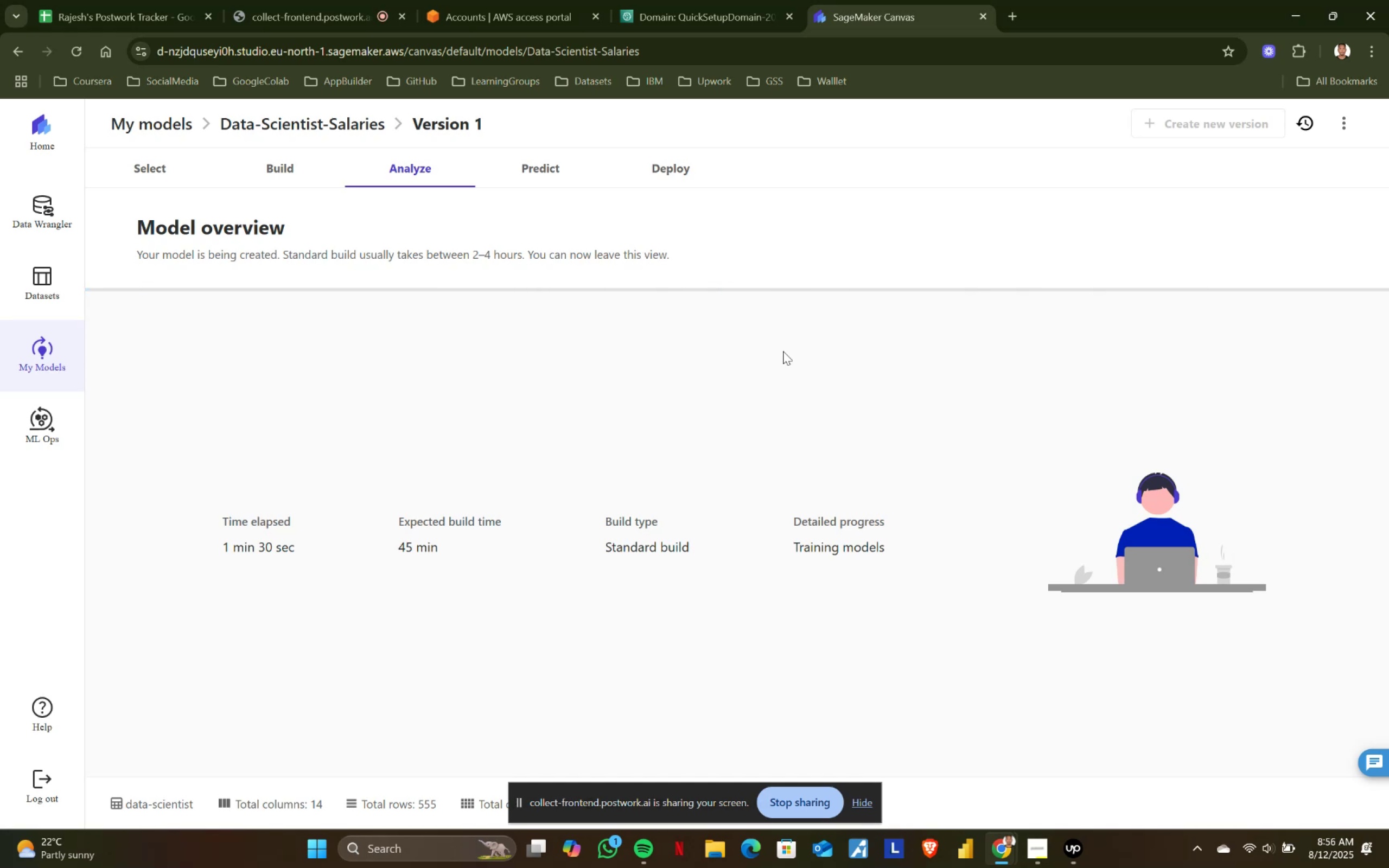 
wait(100.33)
 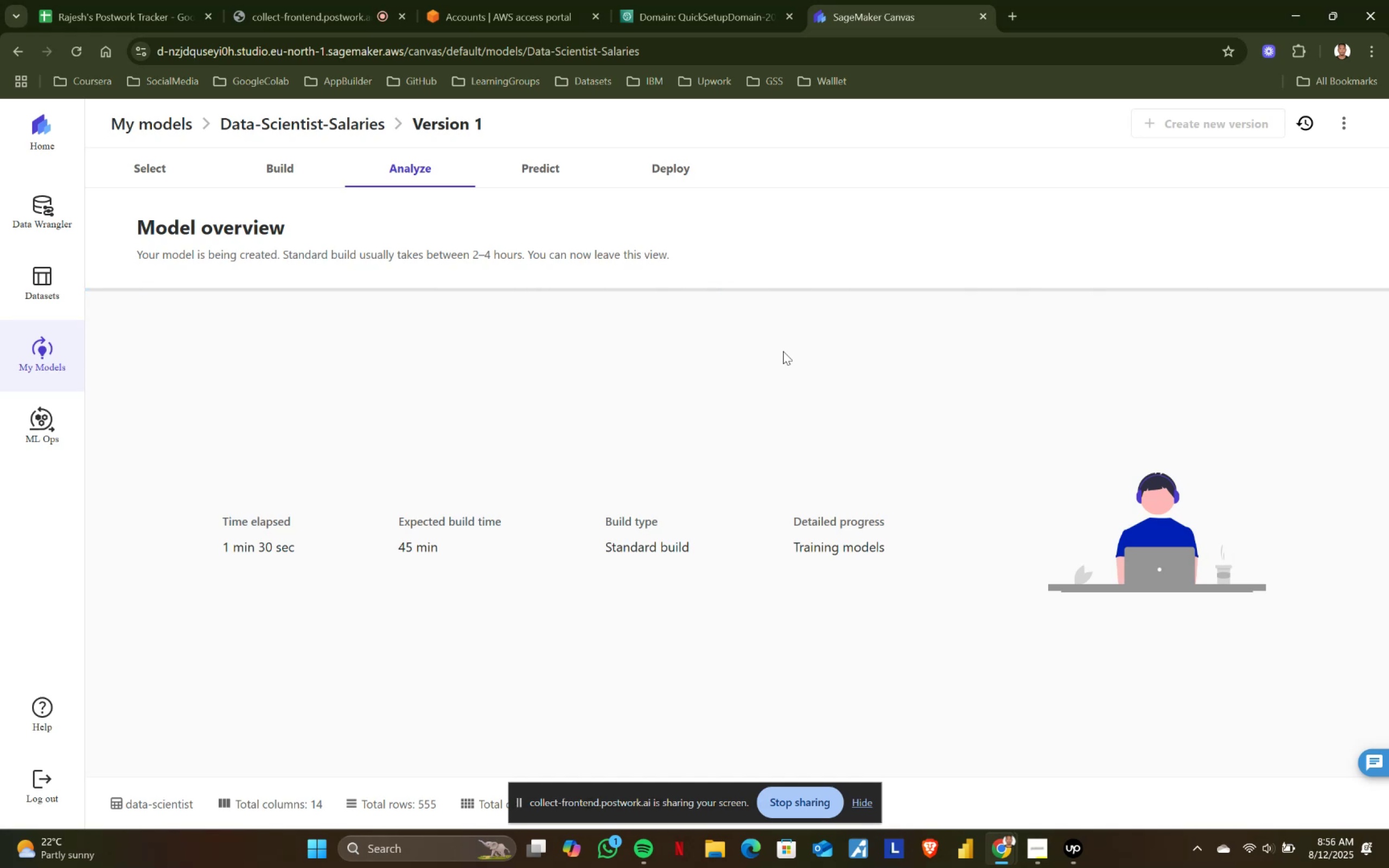 
left_click([151, 123])
 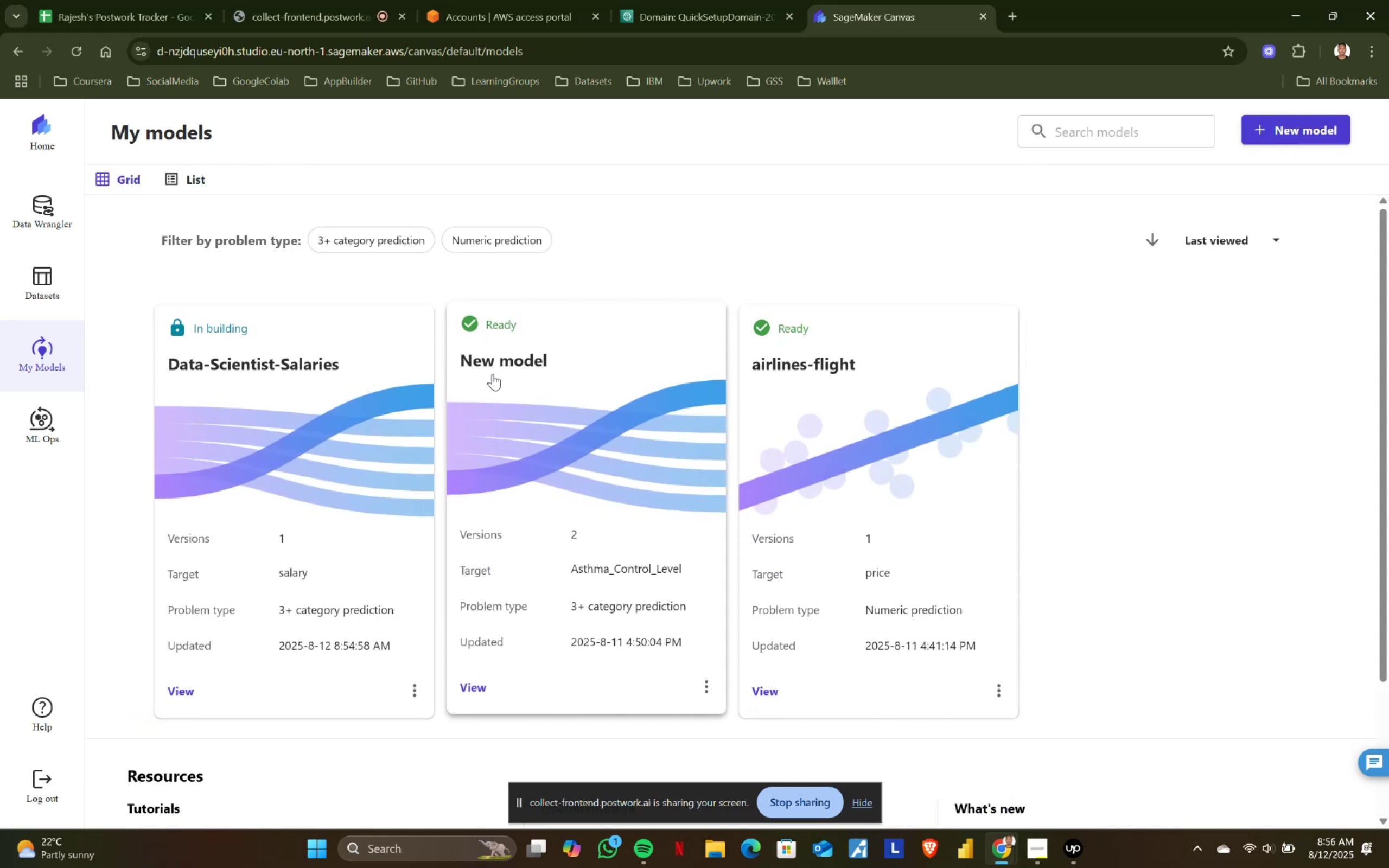 
left_click([877, 352])
 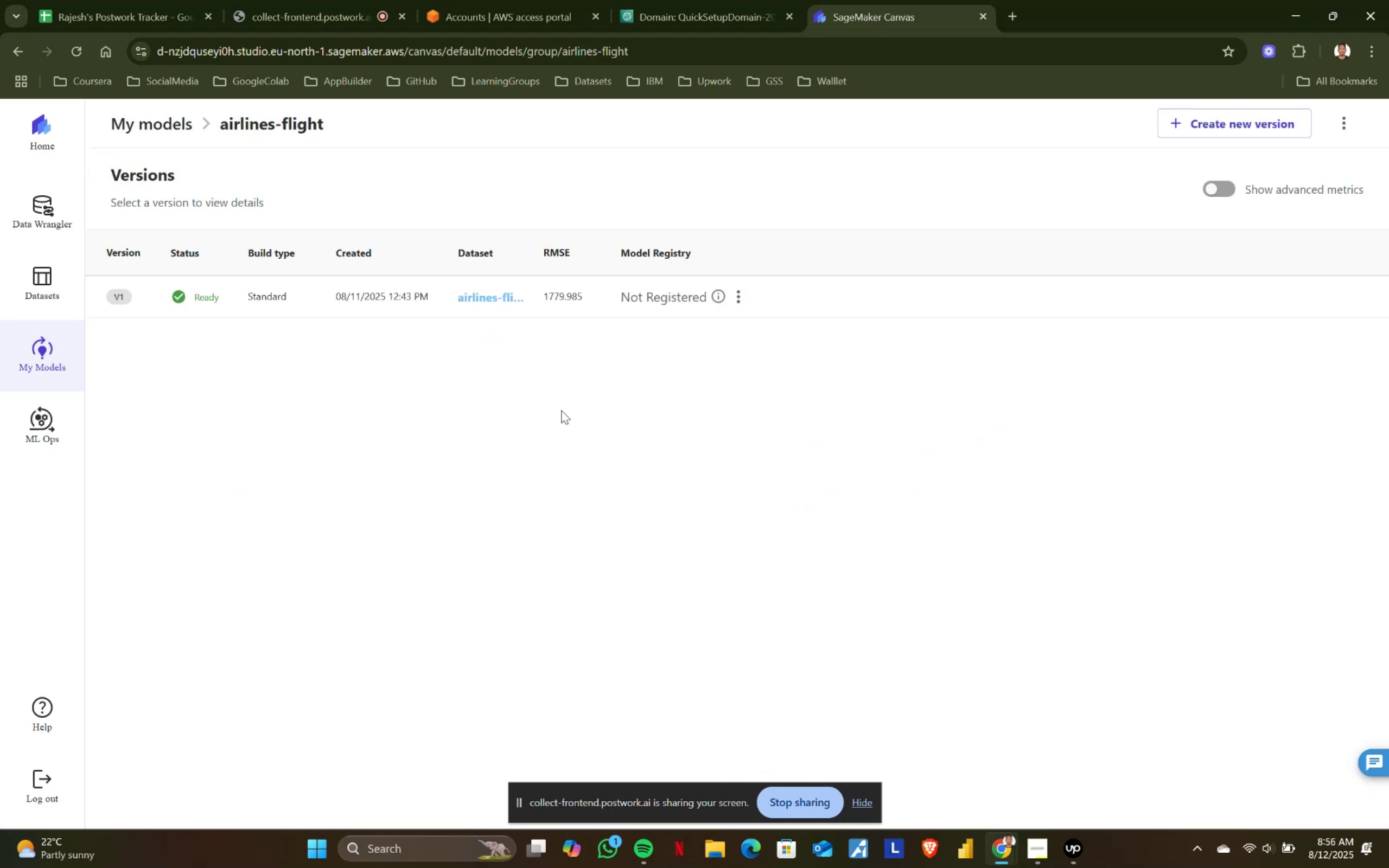 
left_click([220, 296])
 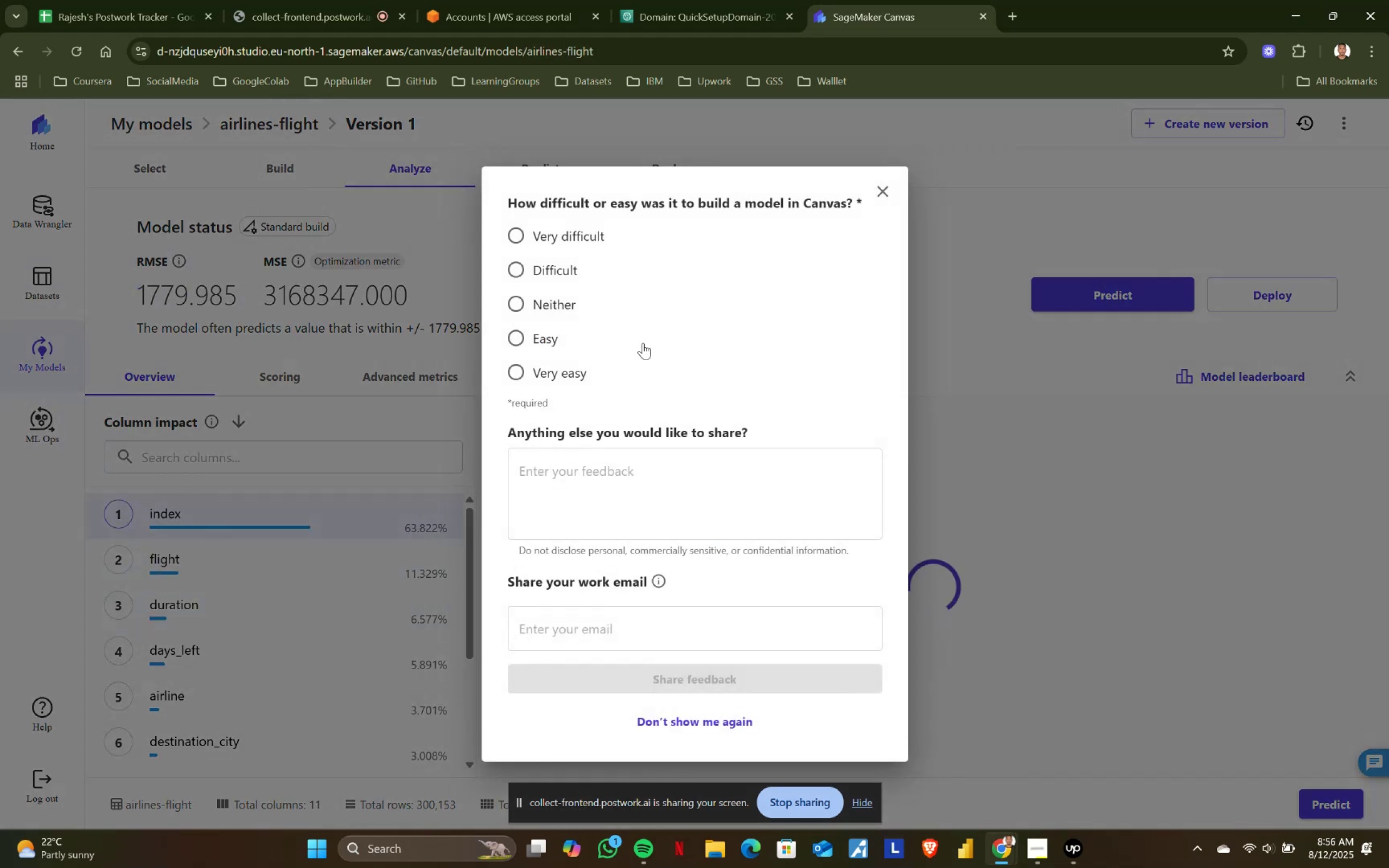 
left_click([887, 192])
 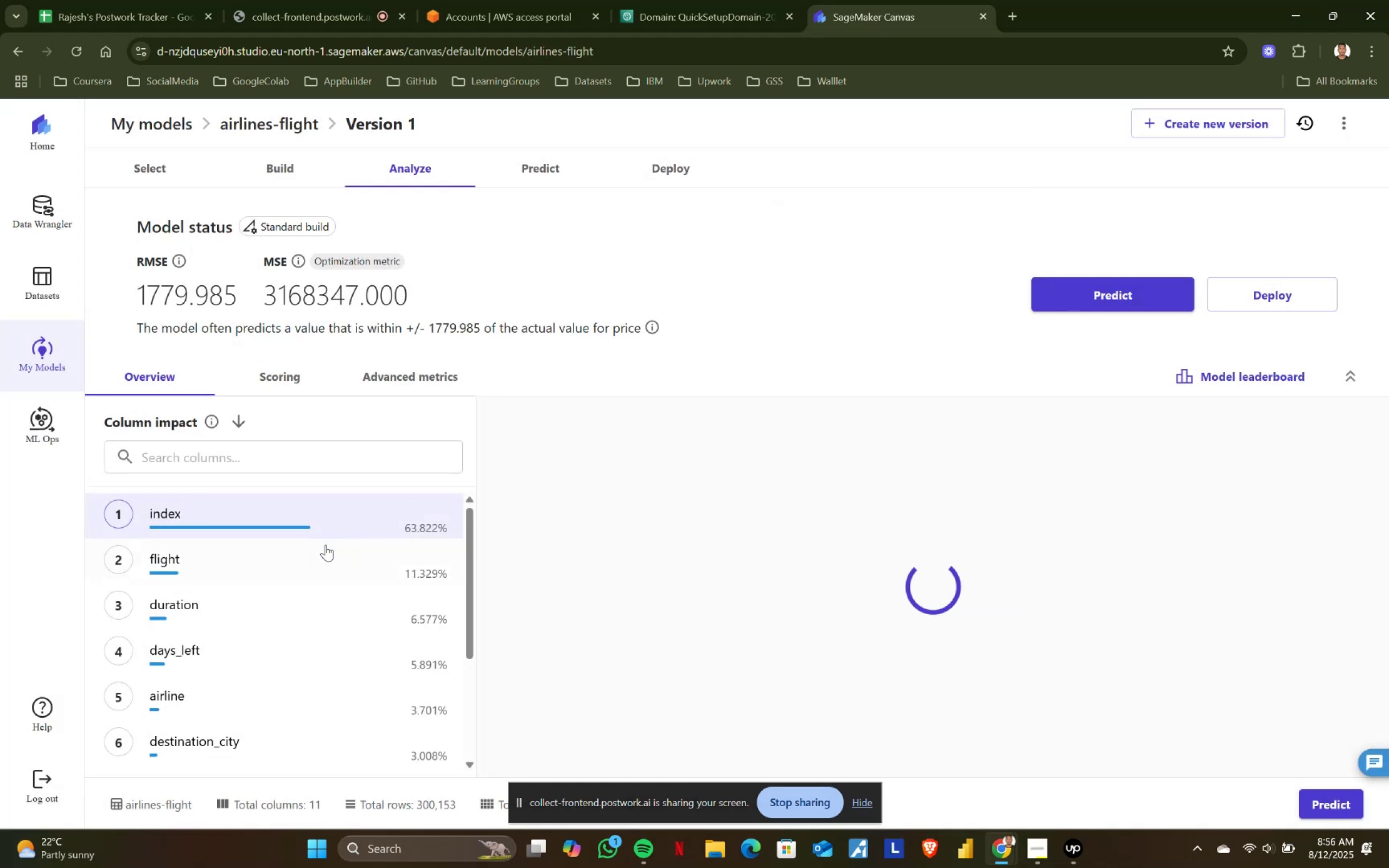 
scroll: coordinate [323, 551], scroll_direction: up, amount: 1.0
 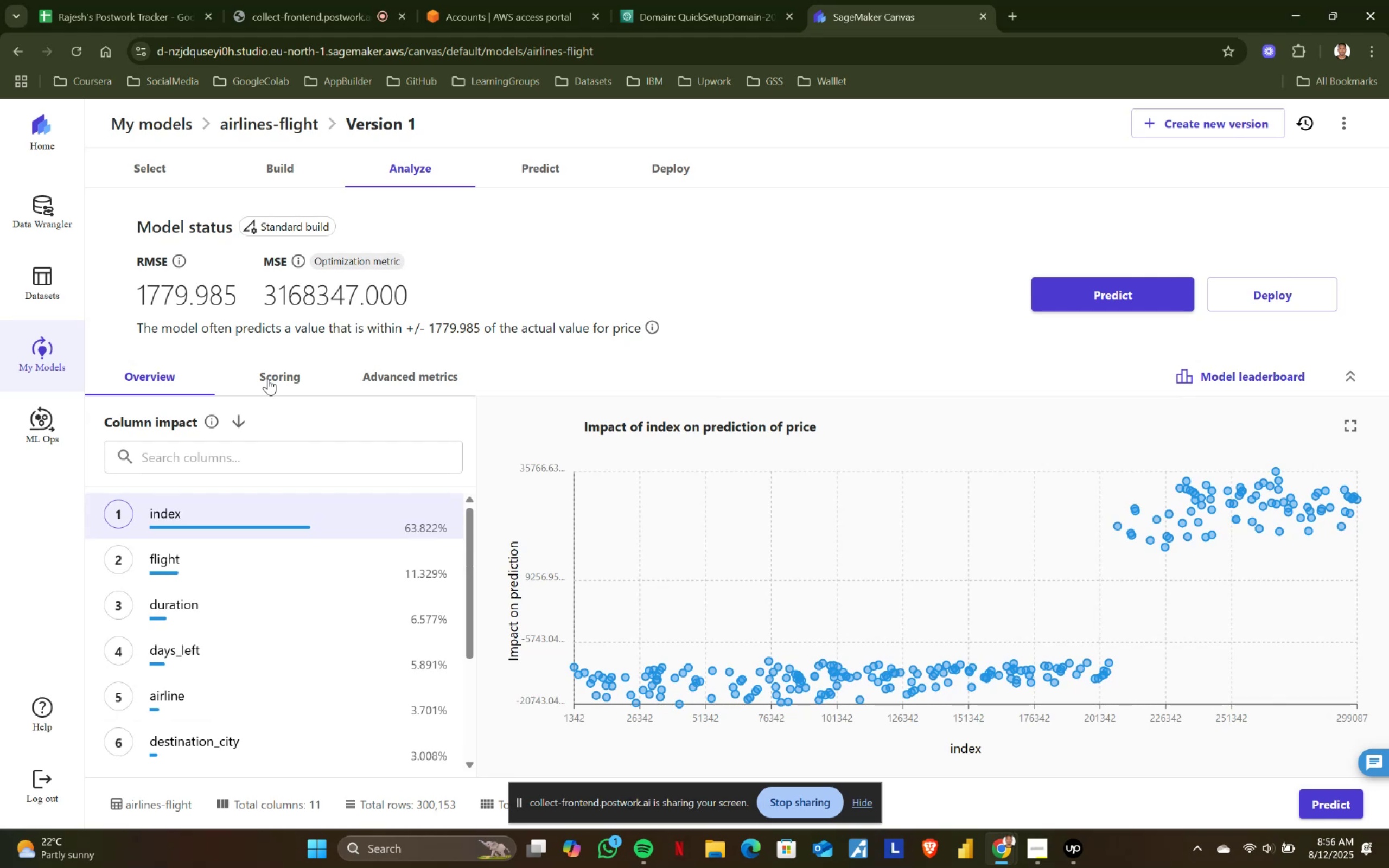 
wait(10.35)
 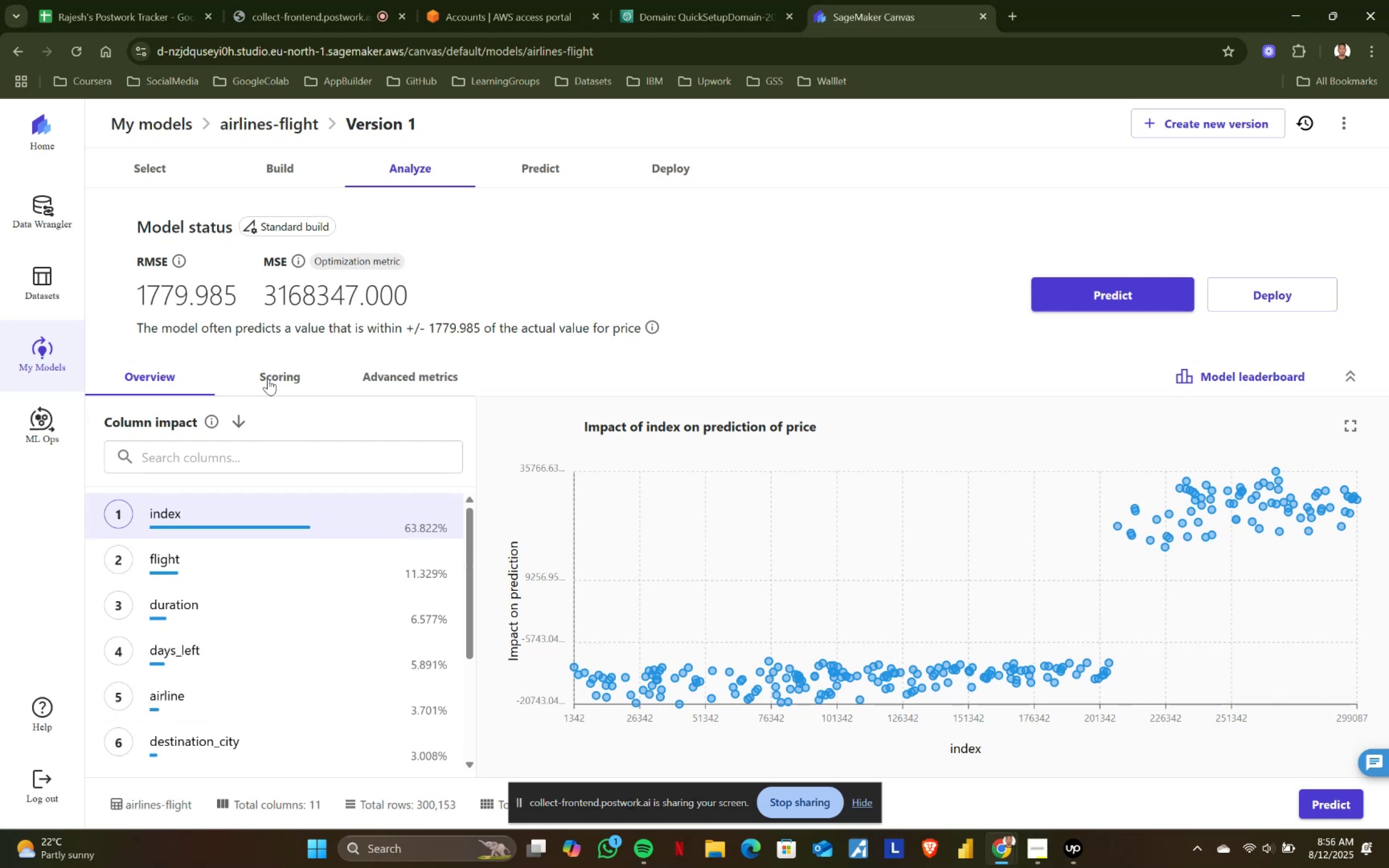 
left_click([268, 379])
 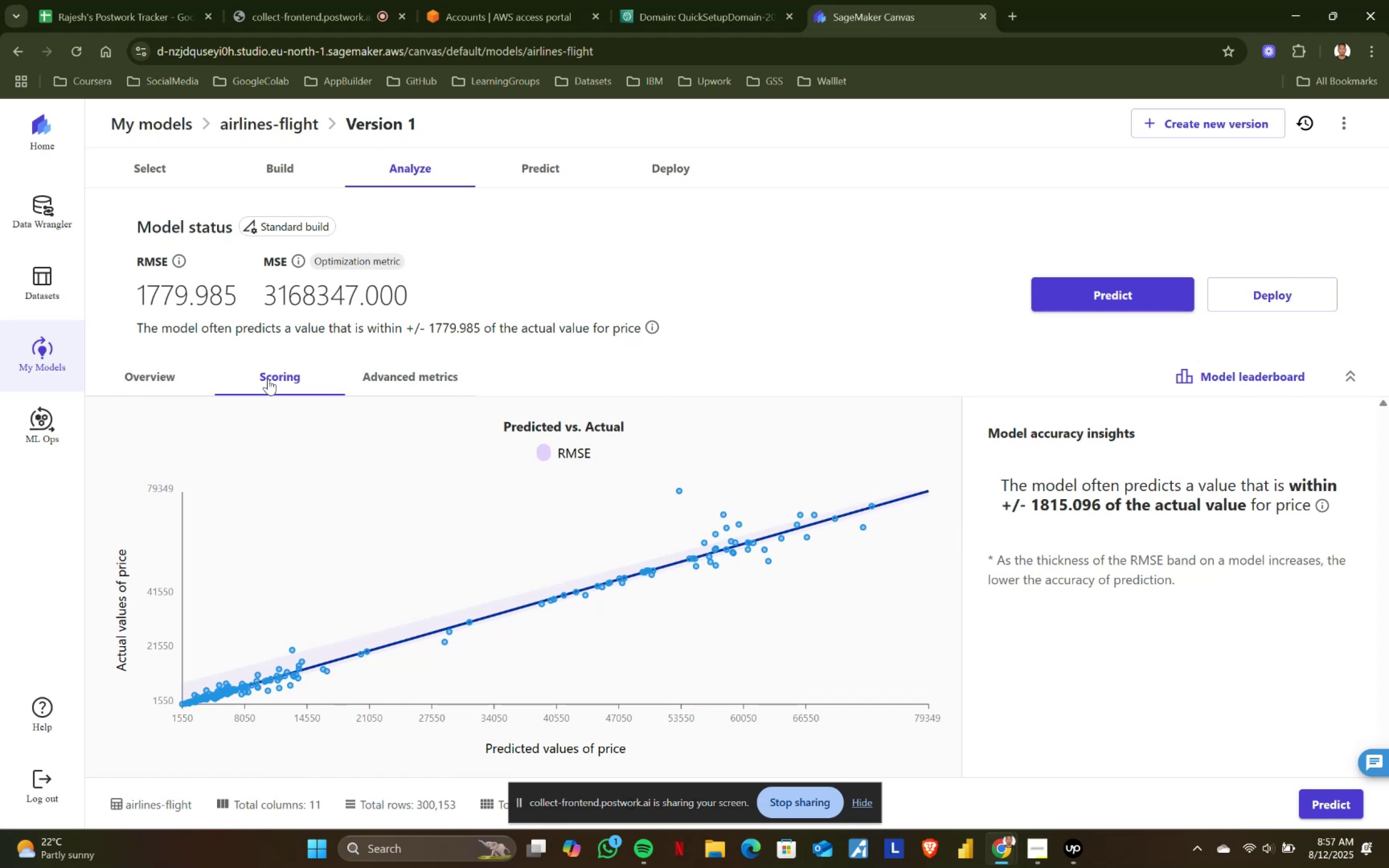 
wait(10.08)
 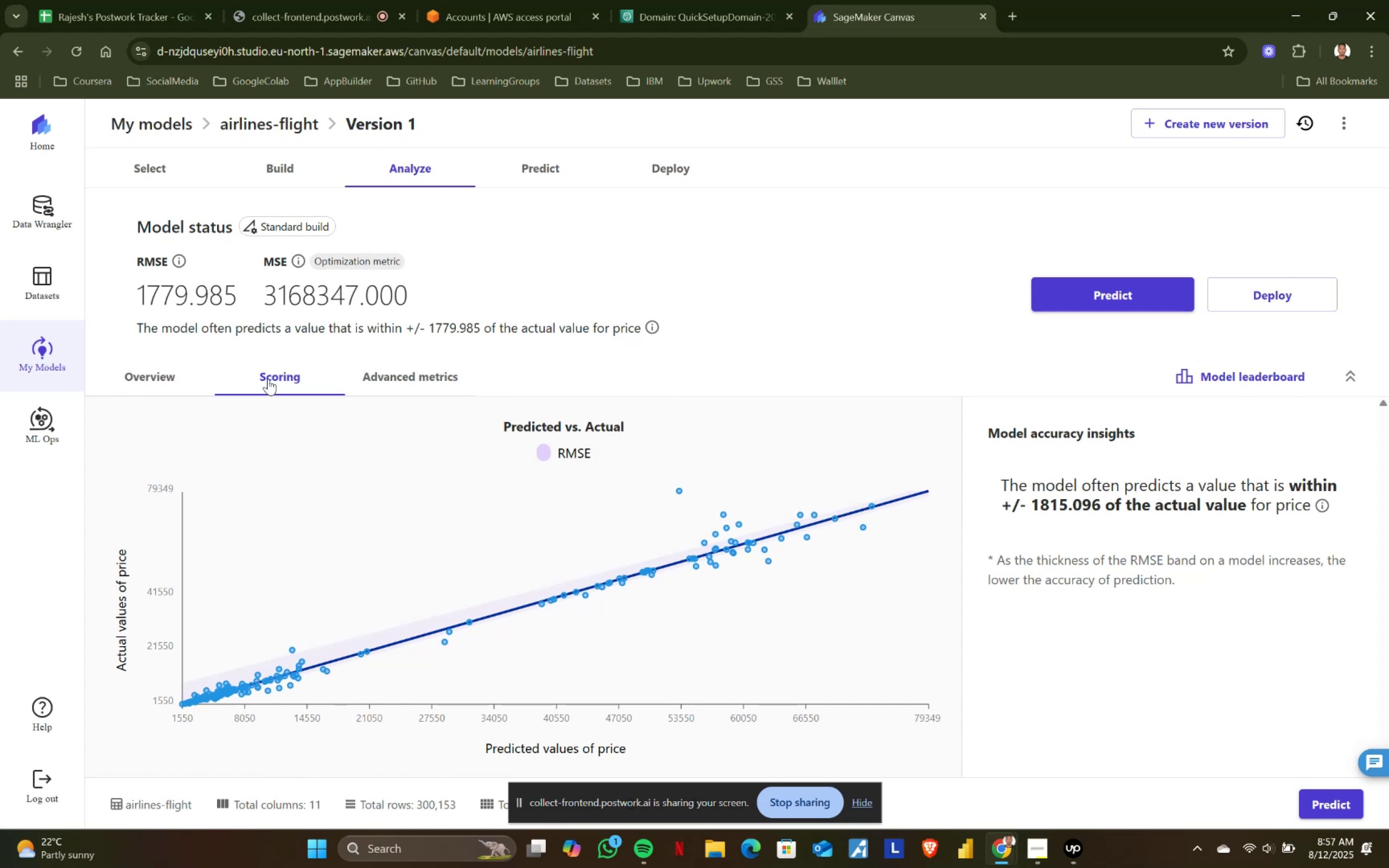 
left_click([379, 378])
 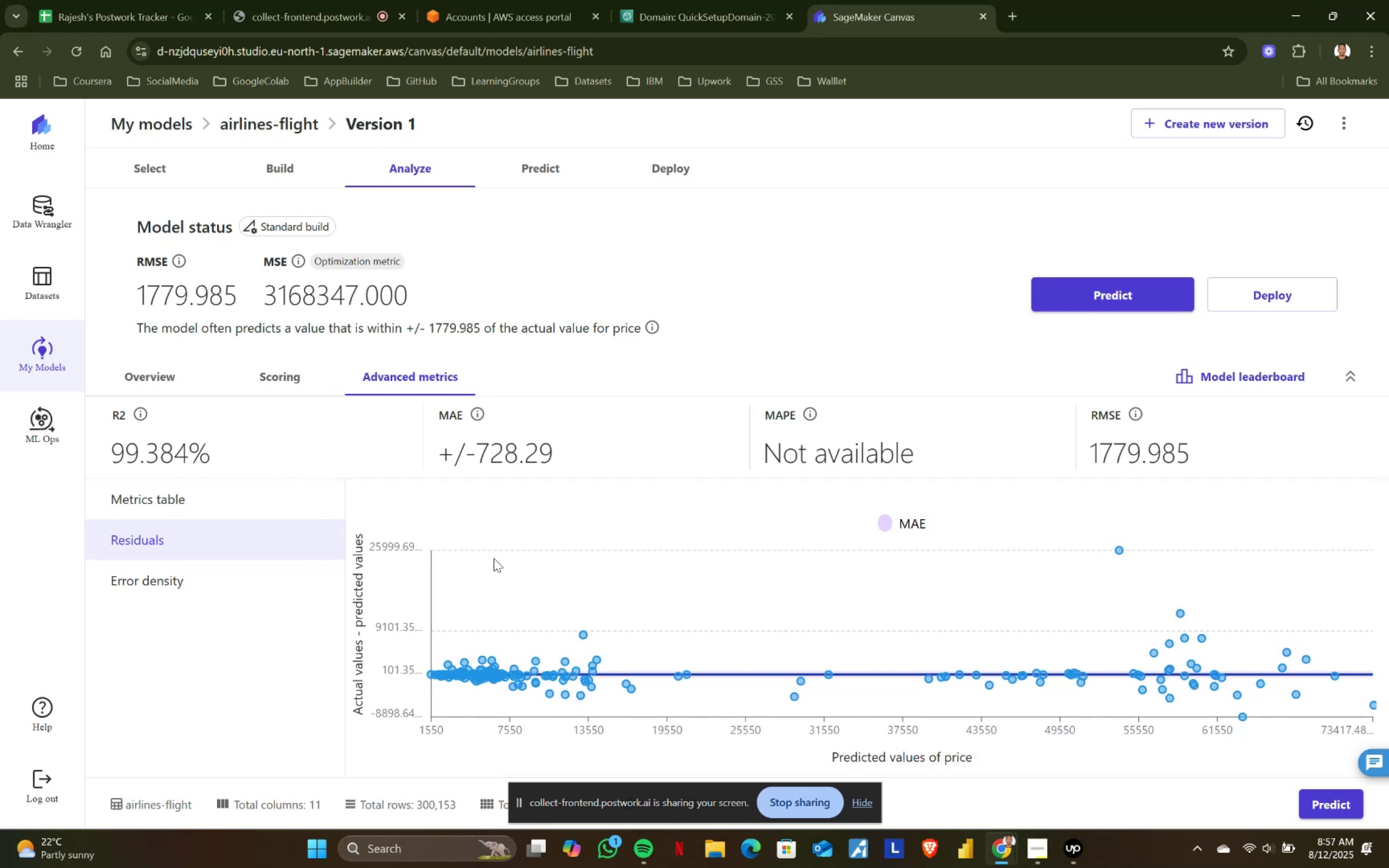 
scroll: coordinate [291, 607], scroll_direction: down, amount: 4.0
 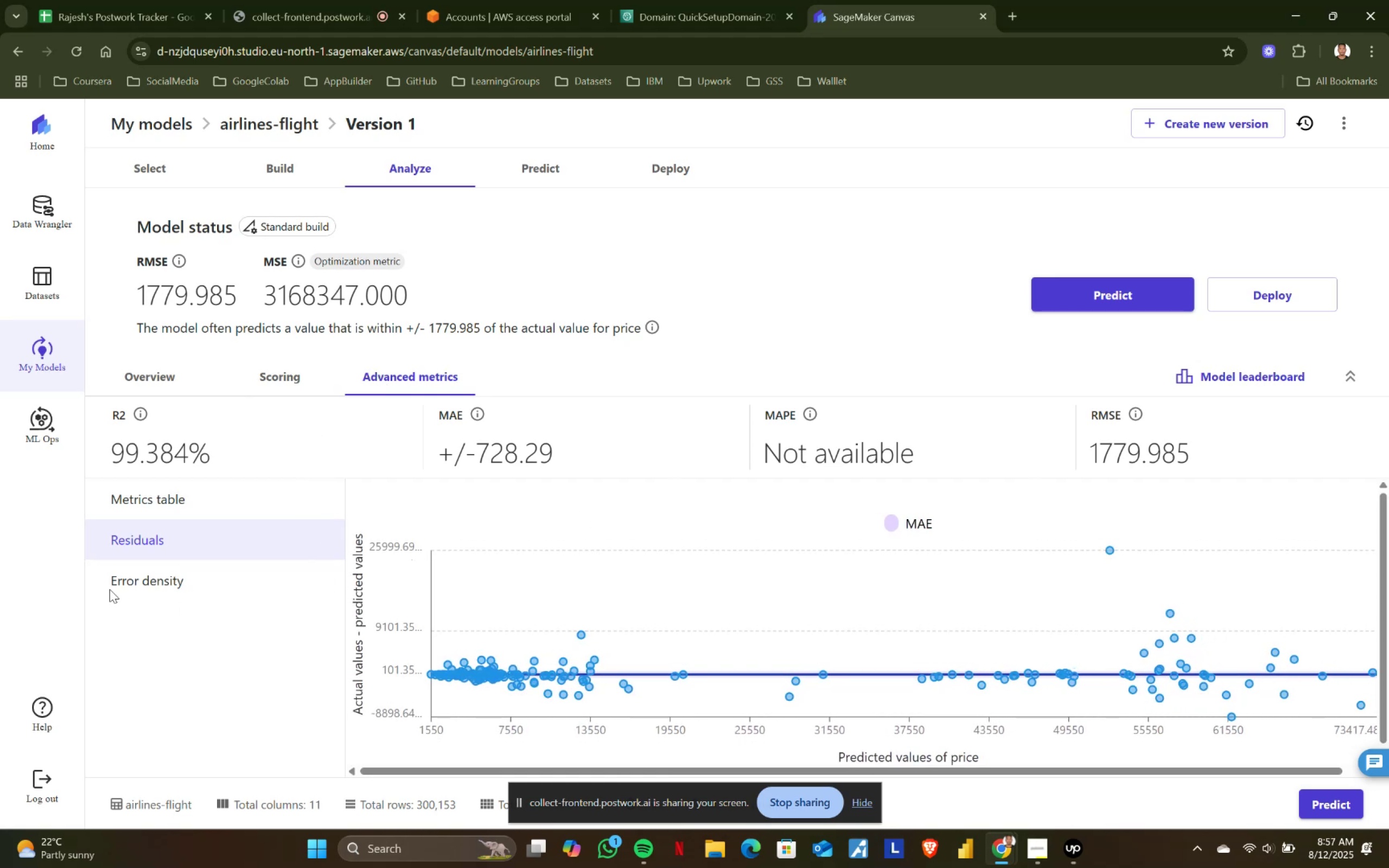 
left_click([128, 565])
 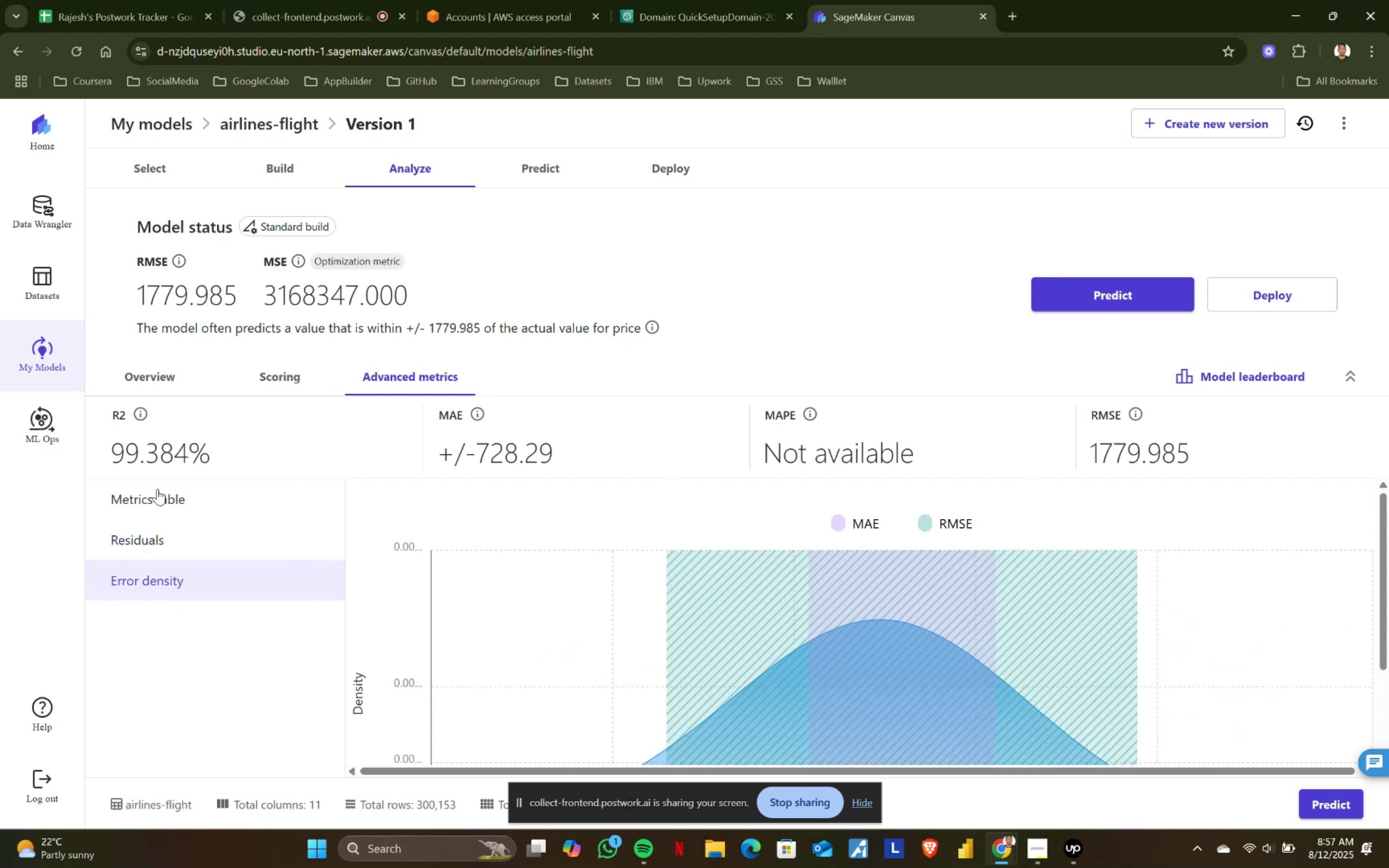 
left_click([158, 495])
 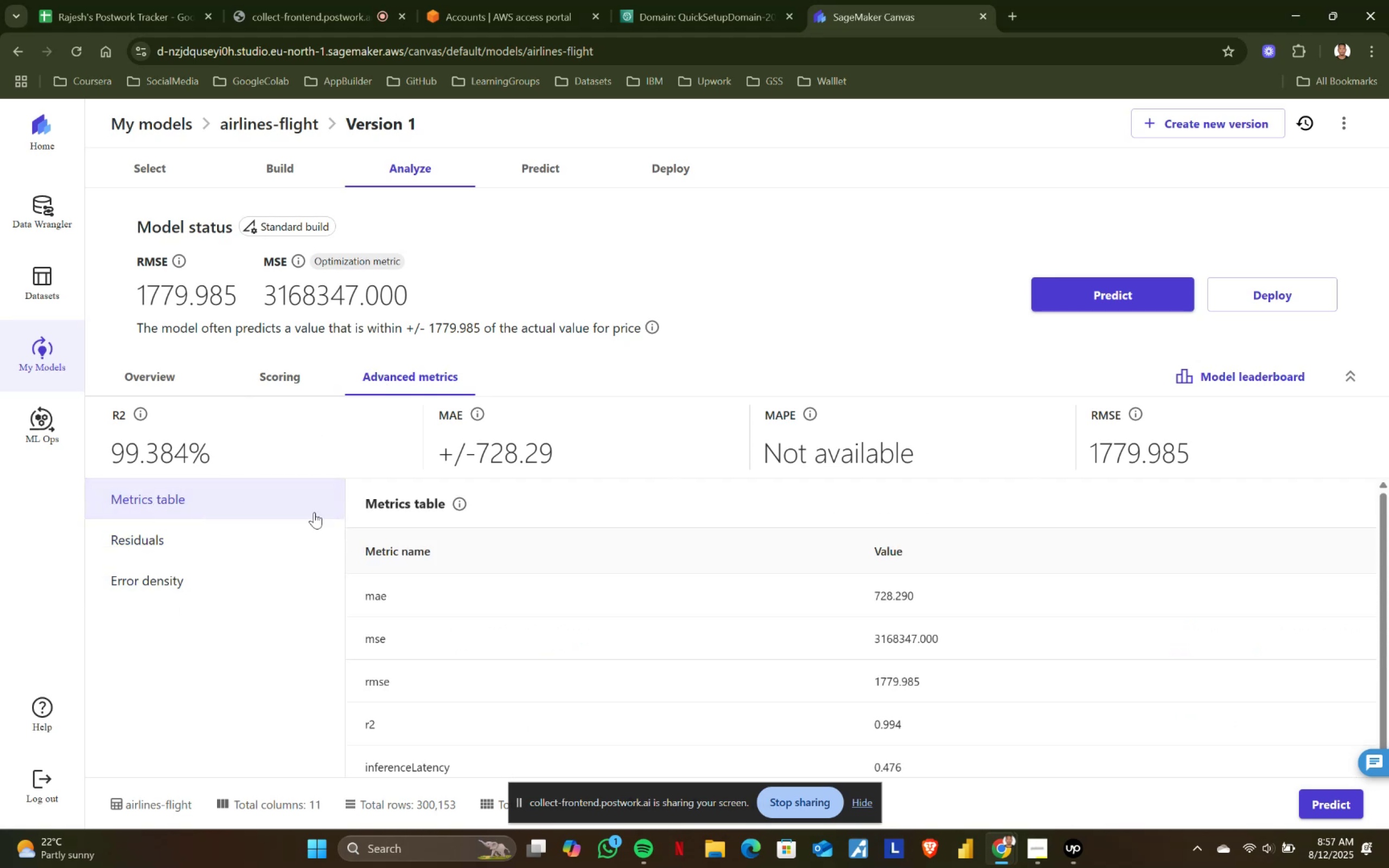 
scroll: coordinate [617, 590], scroll_direction: down, amount: 2.0
 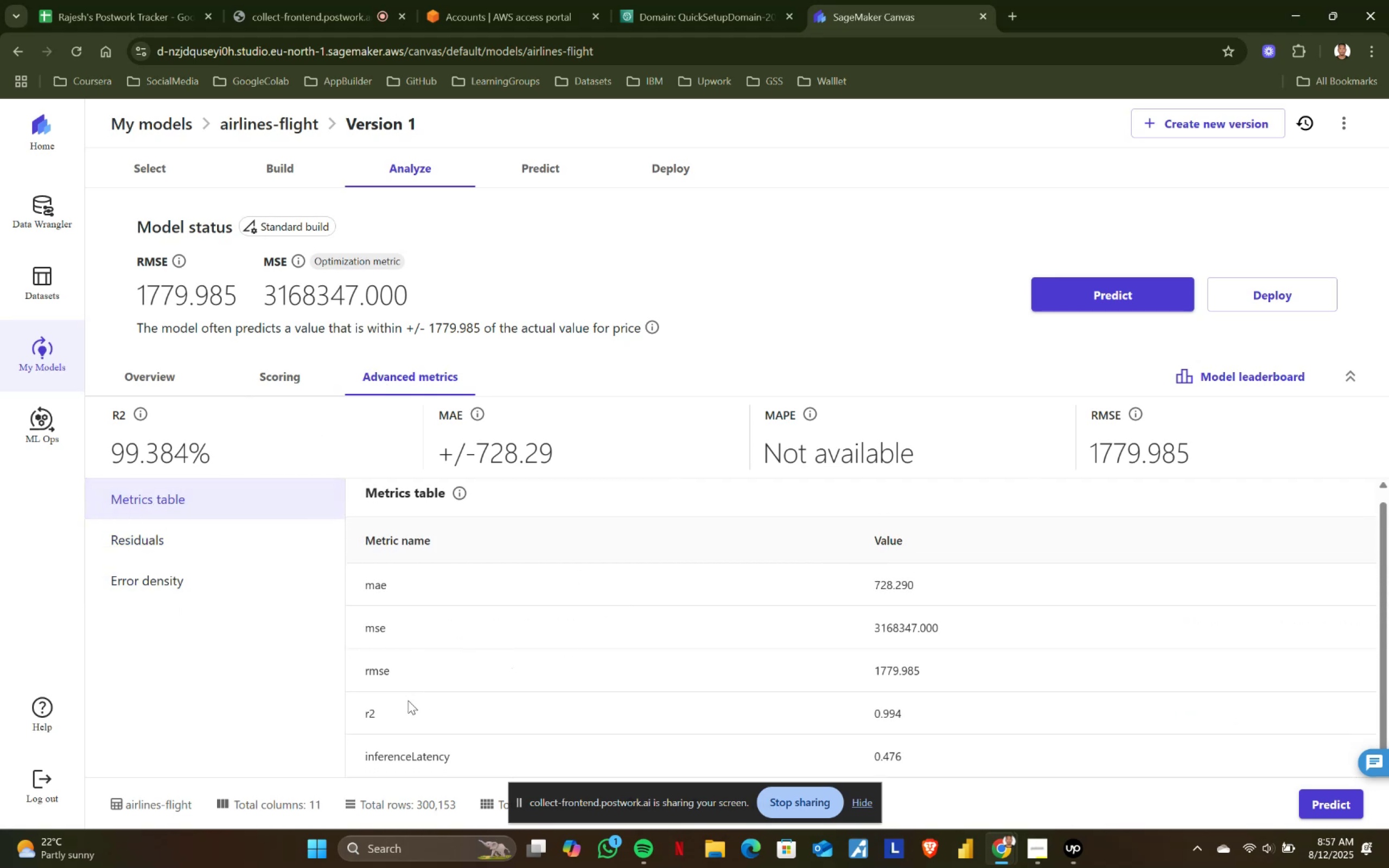 
left_click_drag(start_coordinate=[361, 713], to_coordinate=[933, 716])
 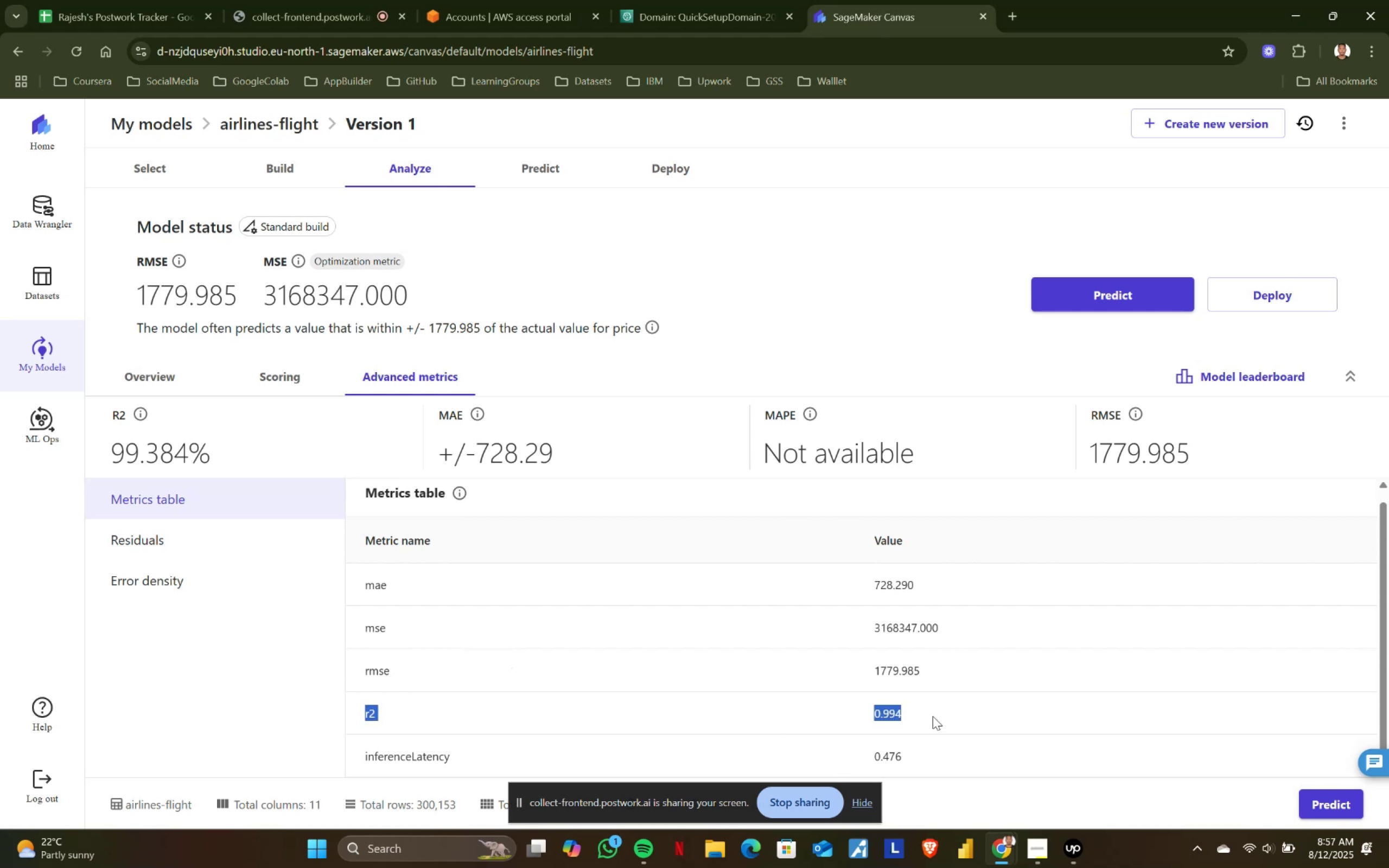 
left_click([933, 716])
 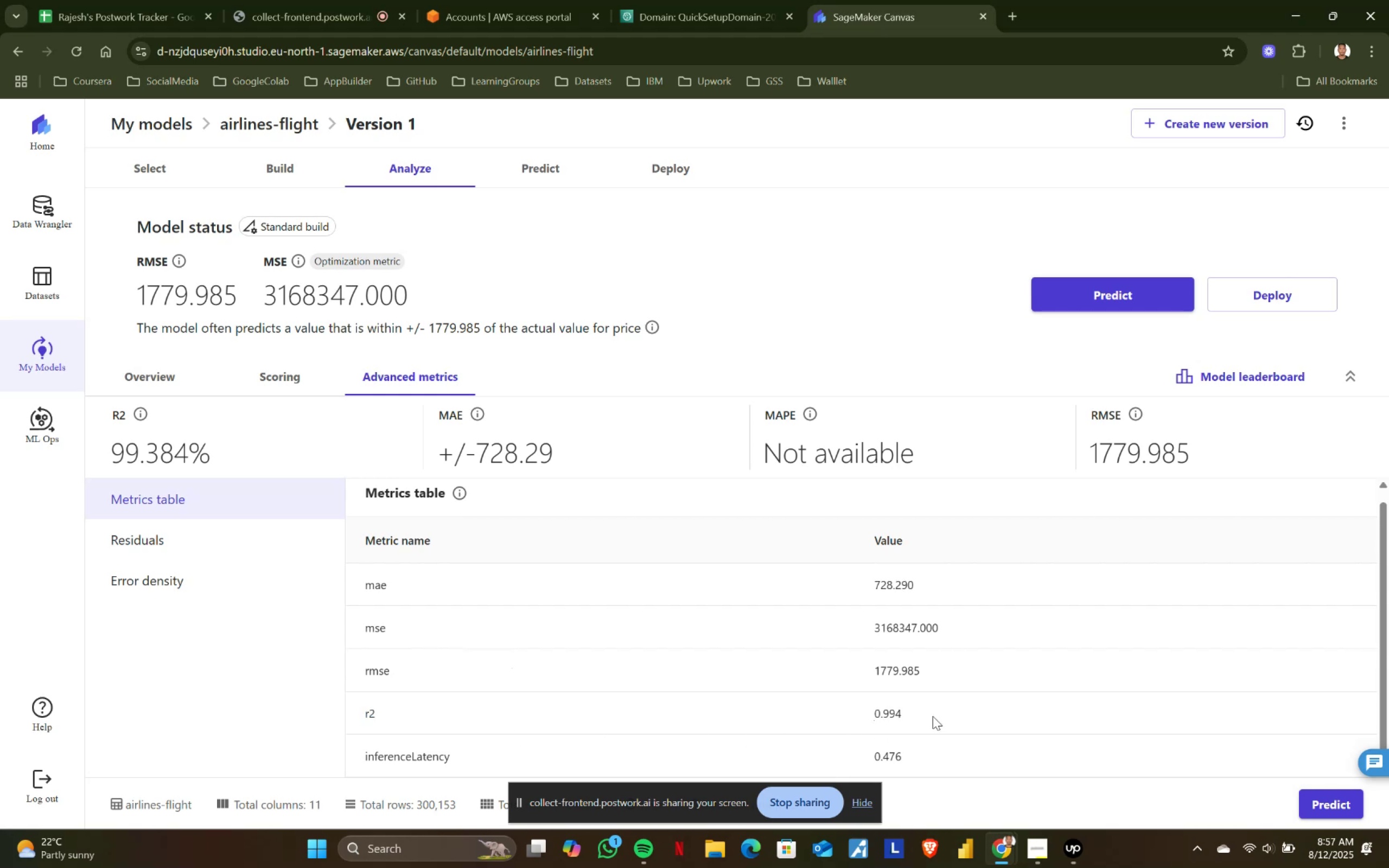 
left_click_drag(start_coordinate=[920, 763], to_coordinate=[354, 547])
 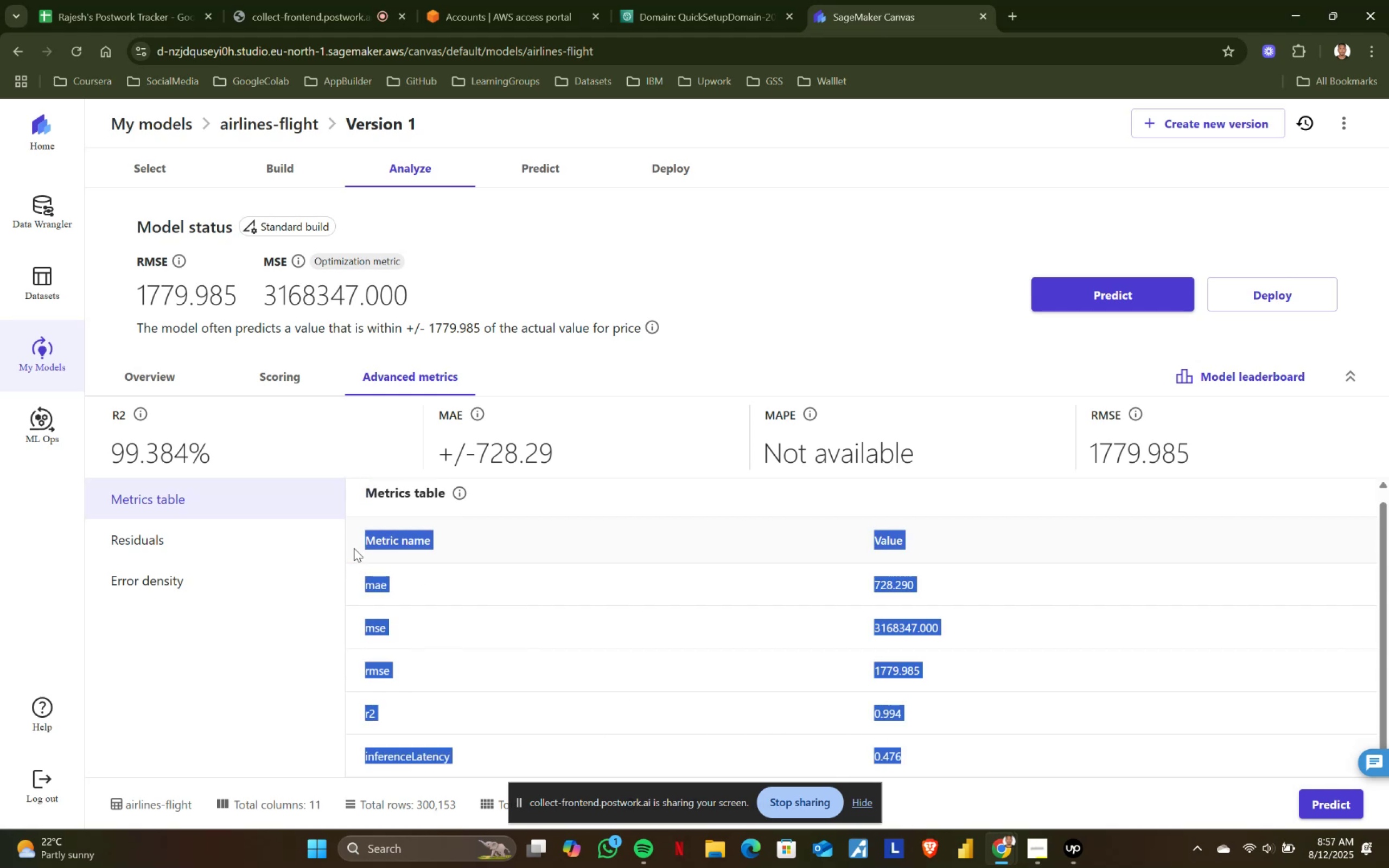 
key(Control+ControlLeft)
 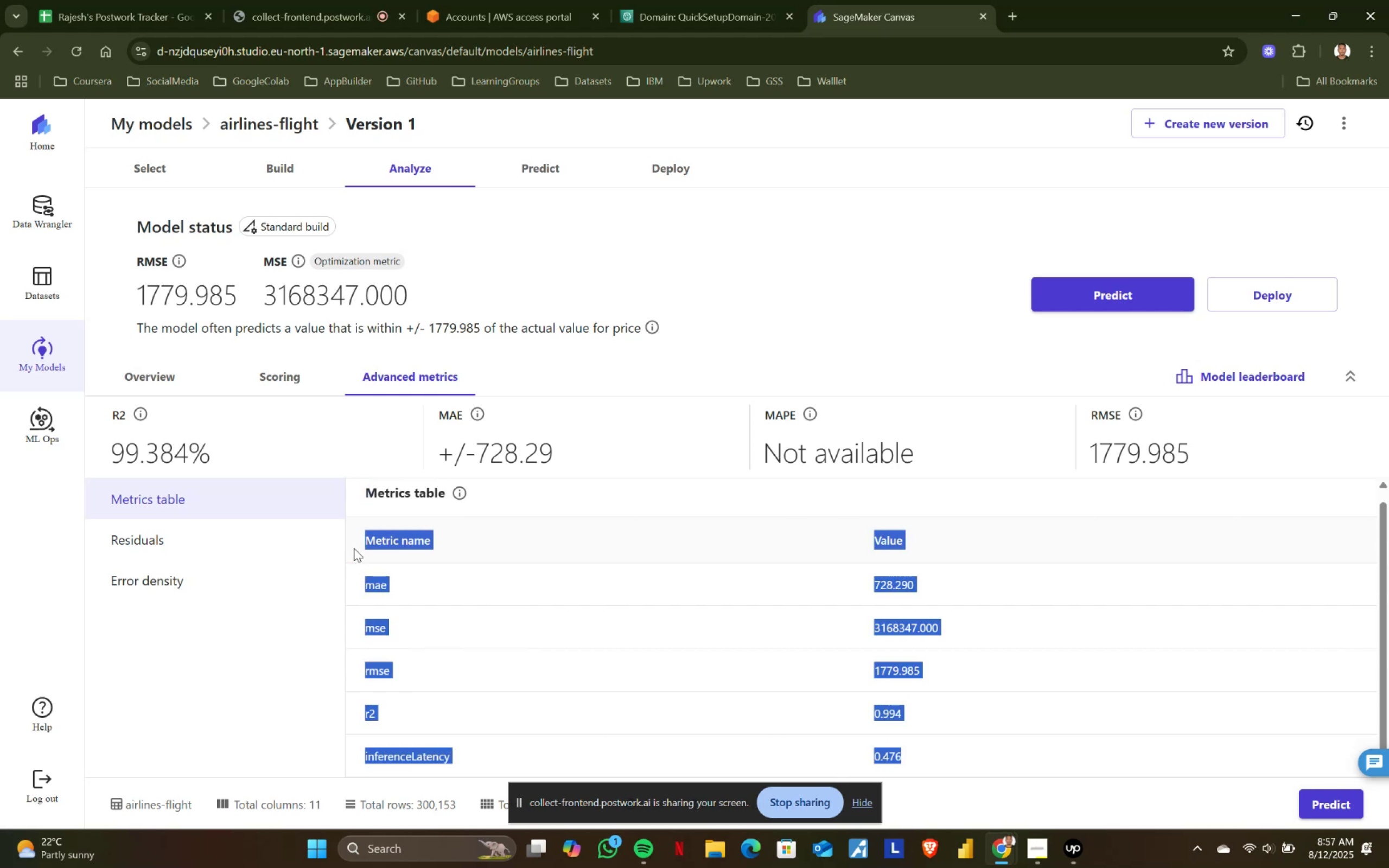 
key(Control+C)
 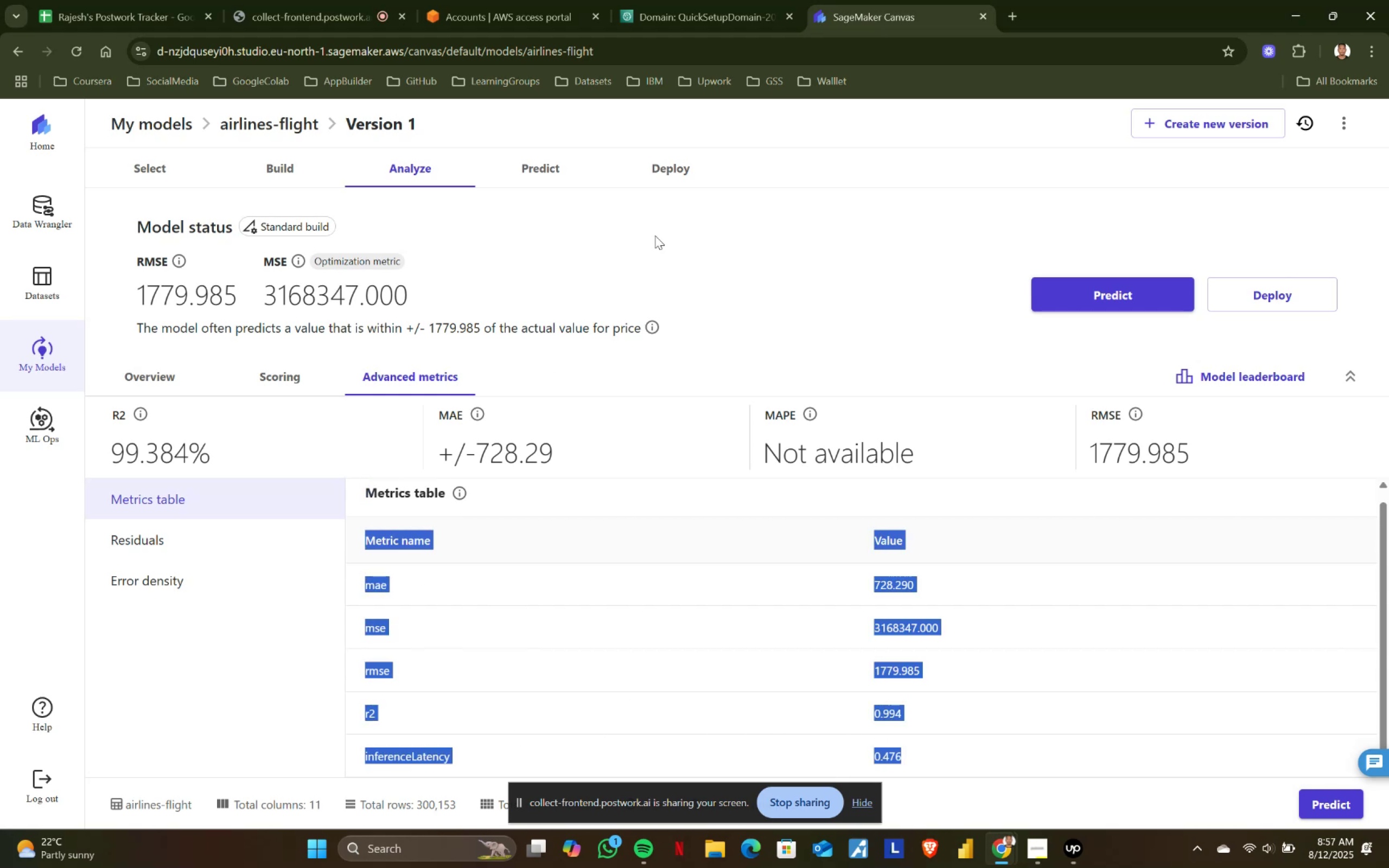 
key(Control+ControlLeft)
 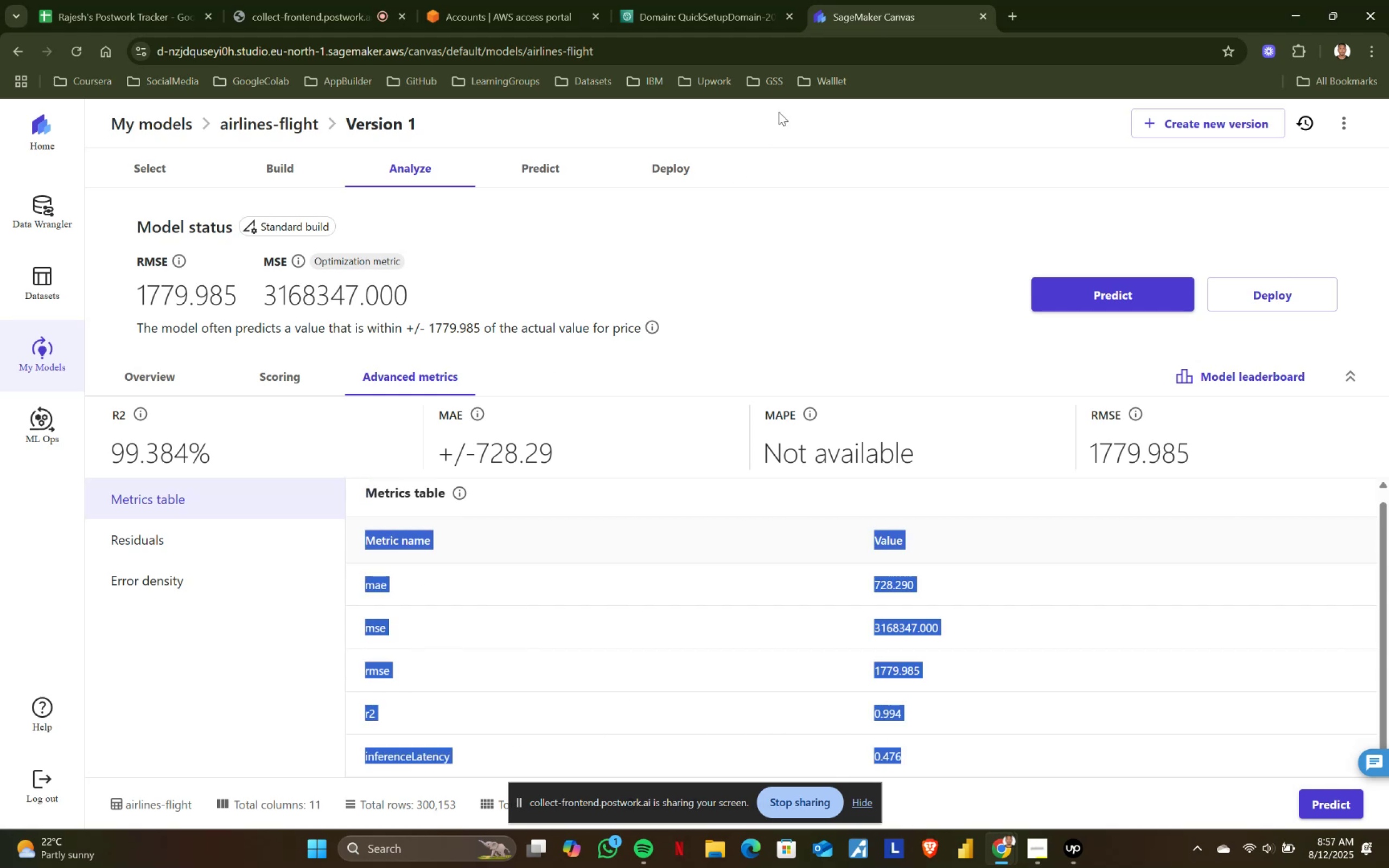 
key(Control+C)
 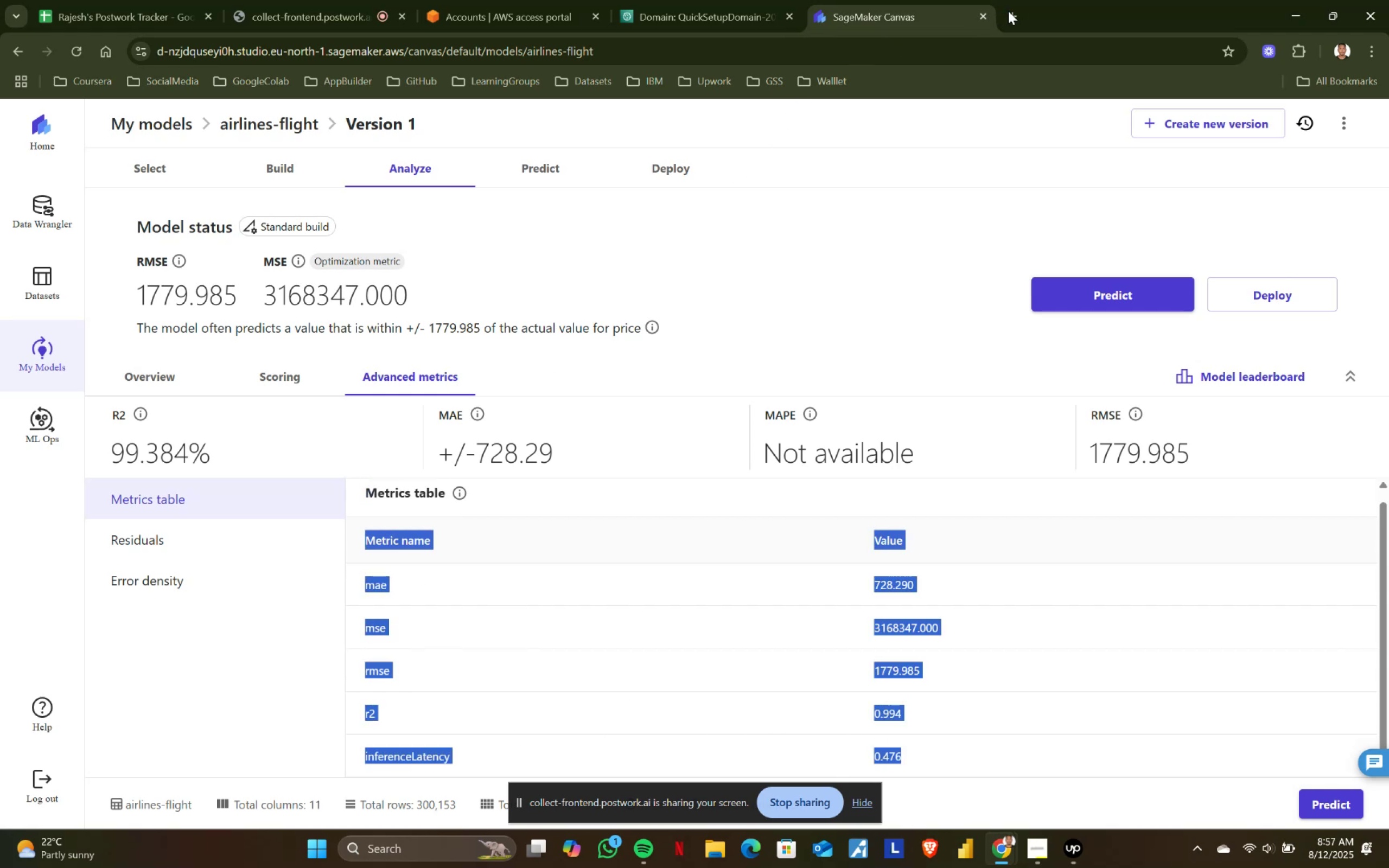 
left_click([1015, 11])
 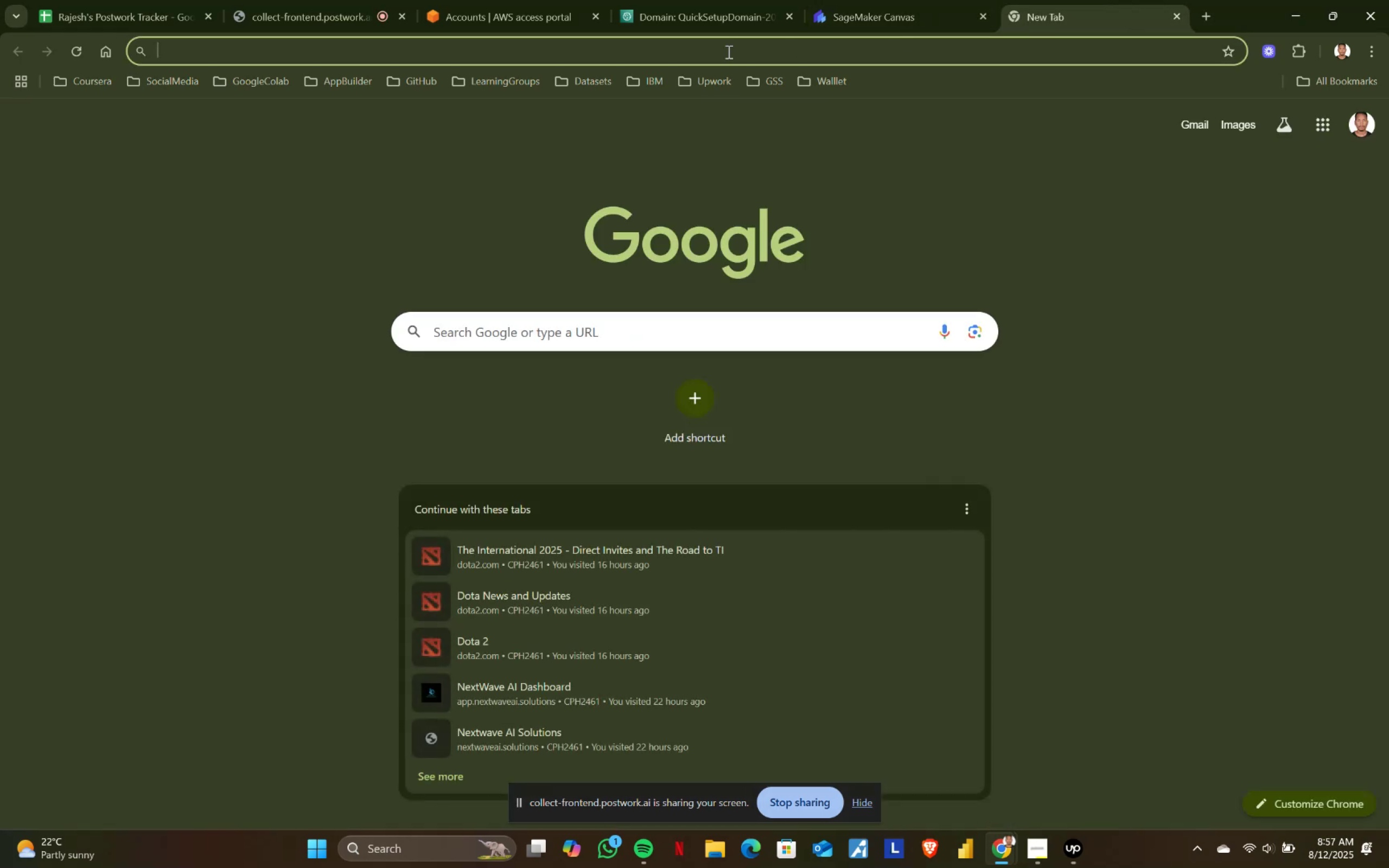 
type(chat)
 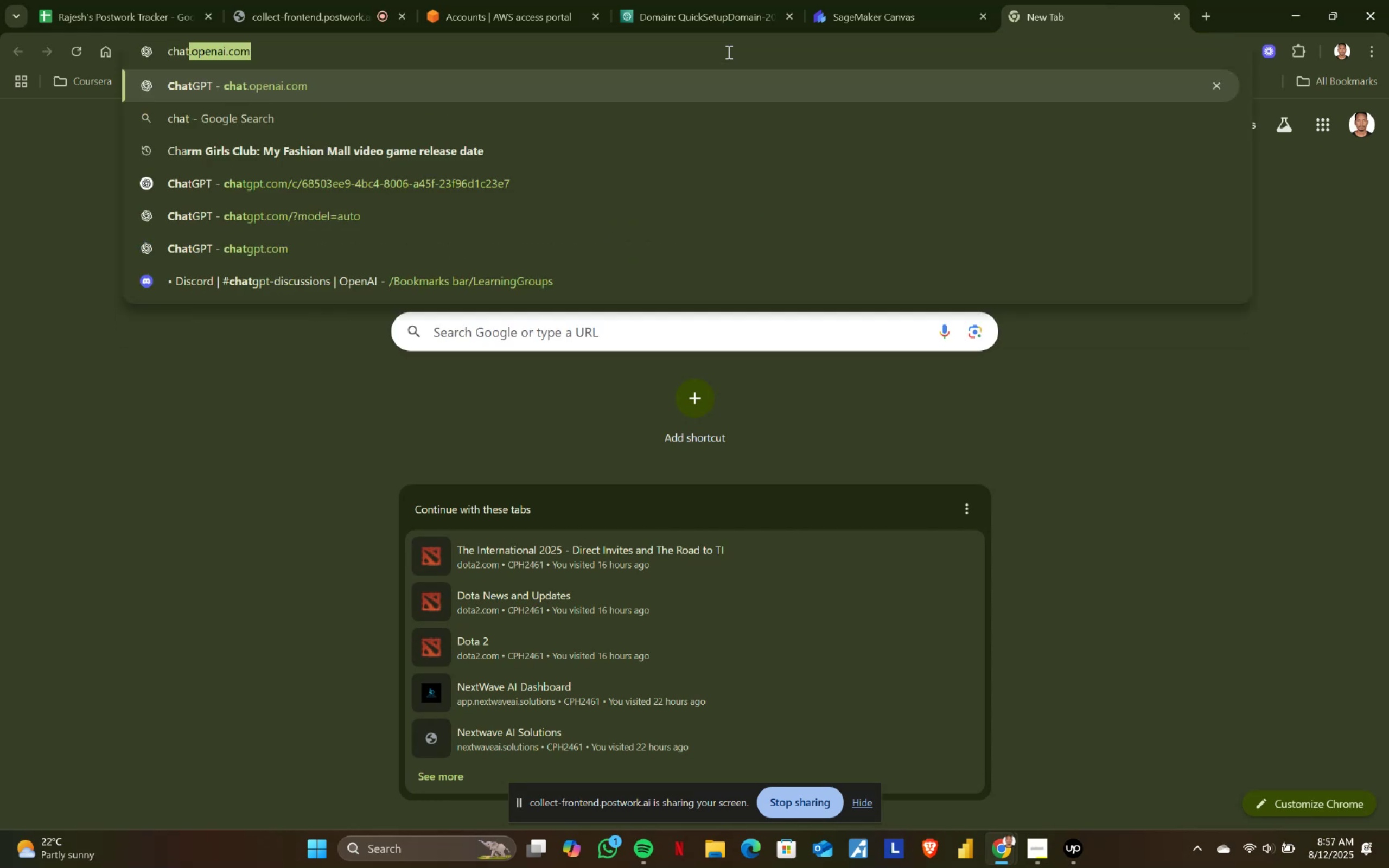 
key(Enter)
 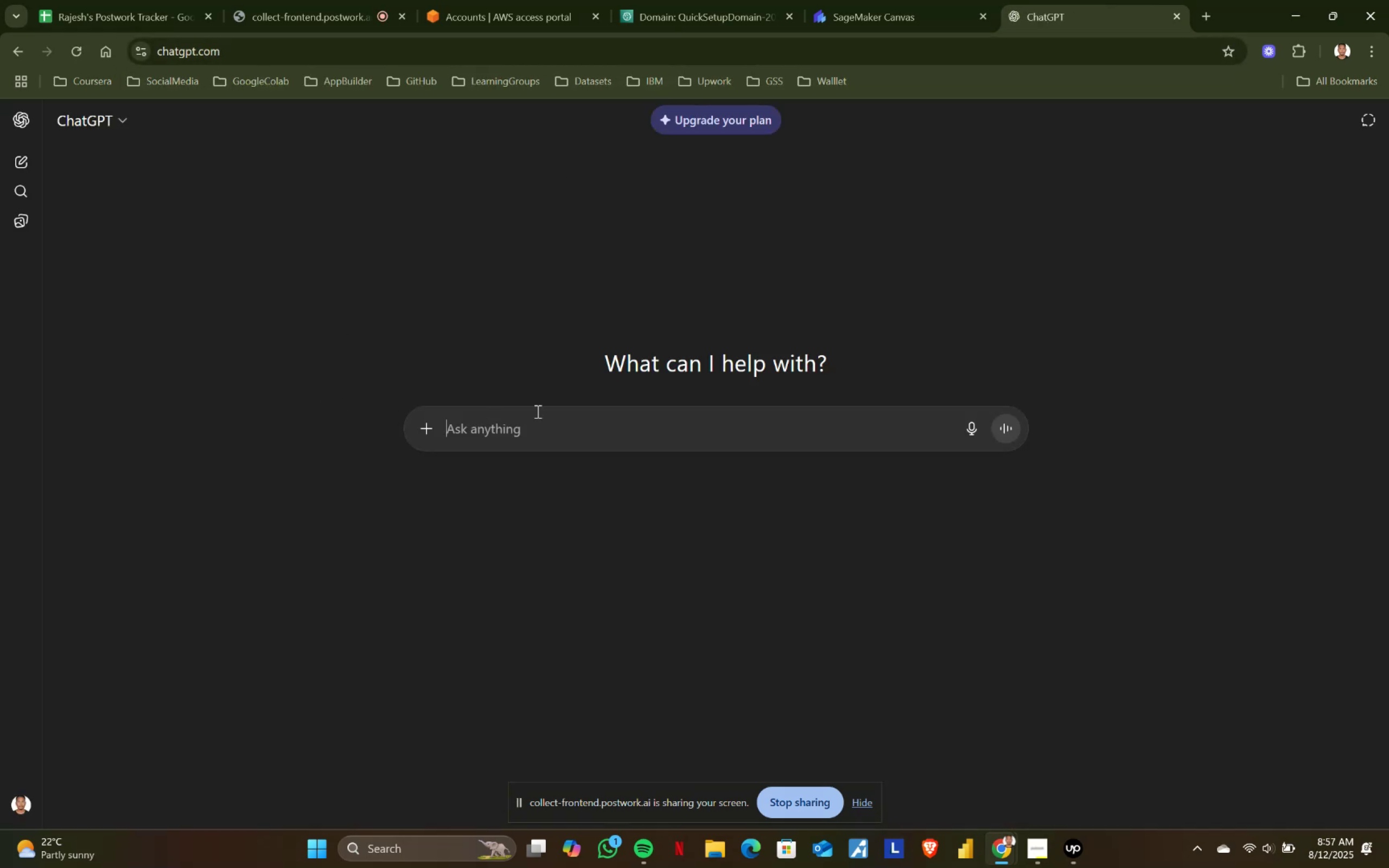 
key(Control+V)
 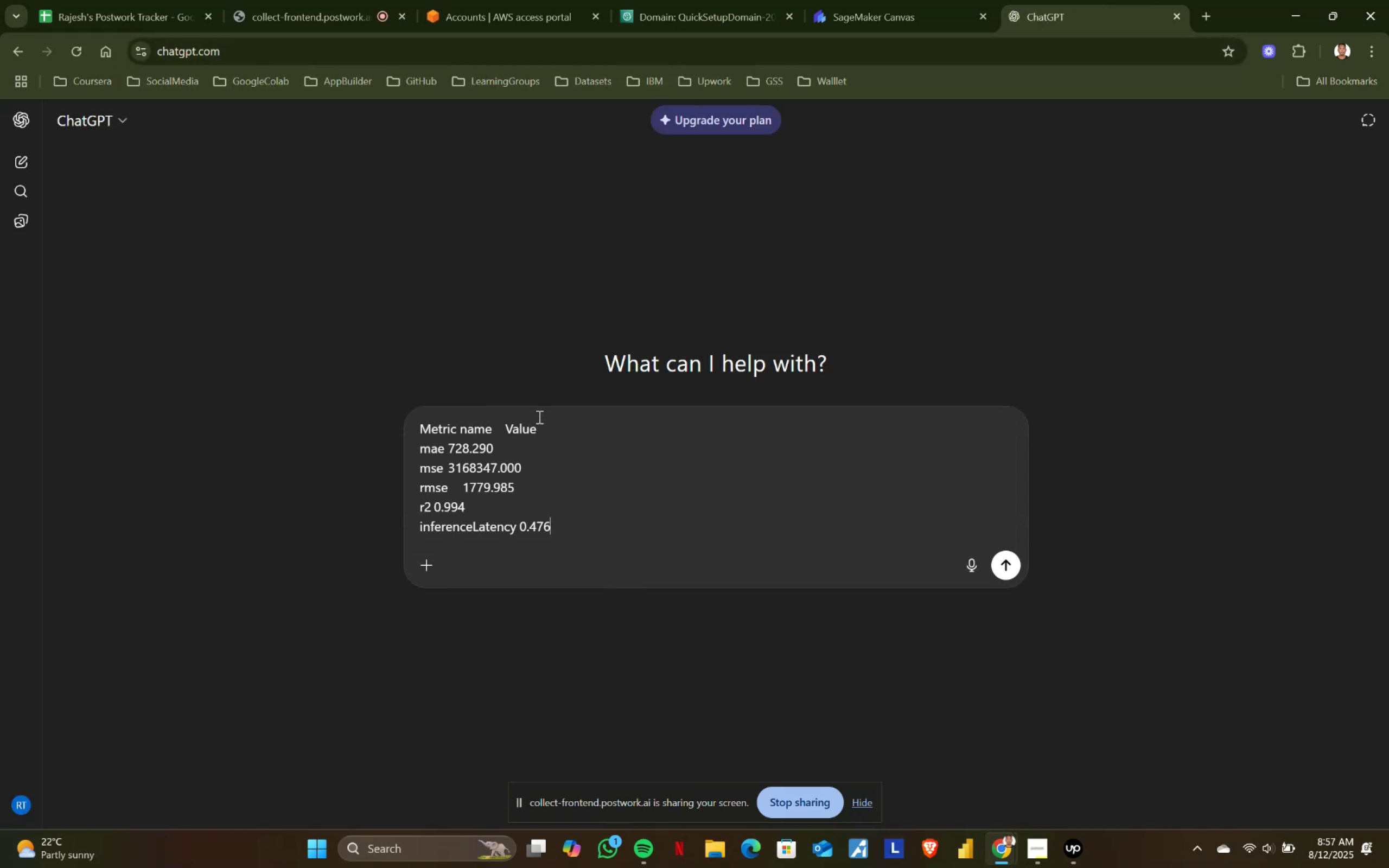 
key(Shift+Enter)
 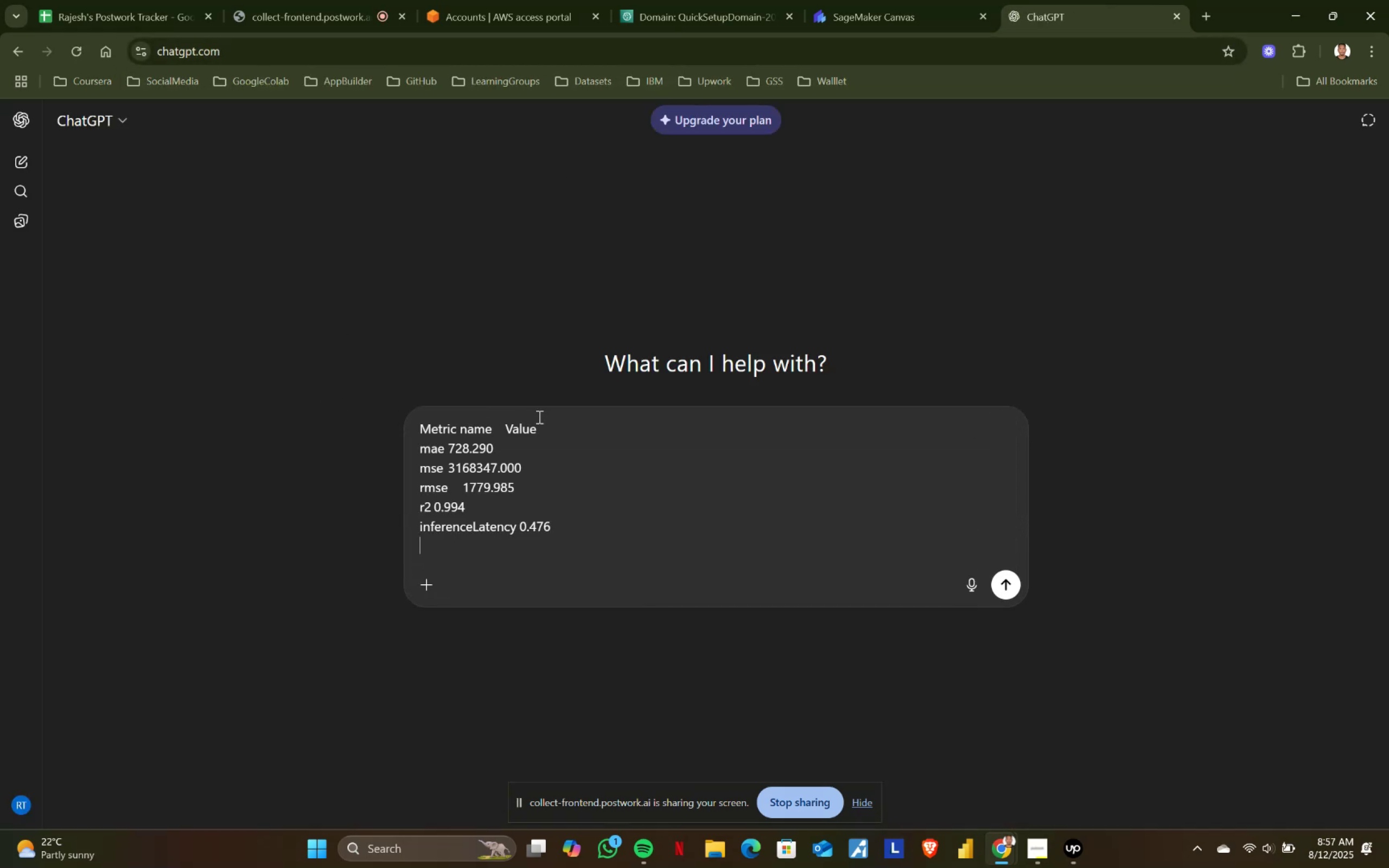 
key(Shift+Enter)
 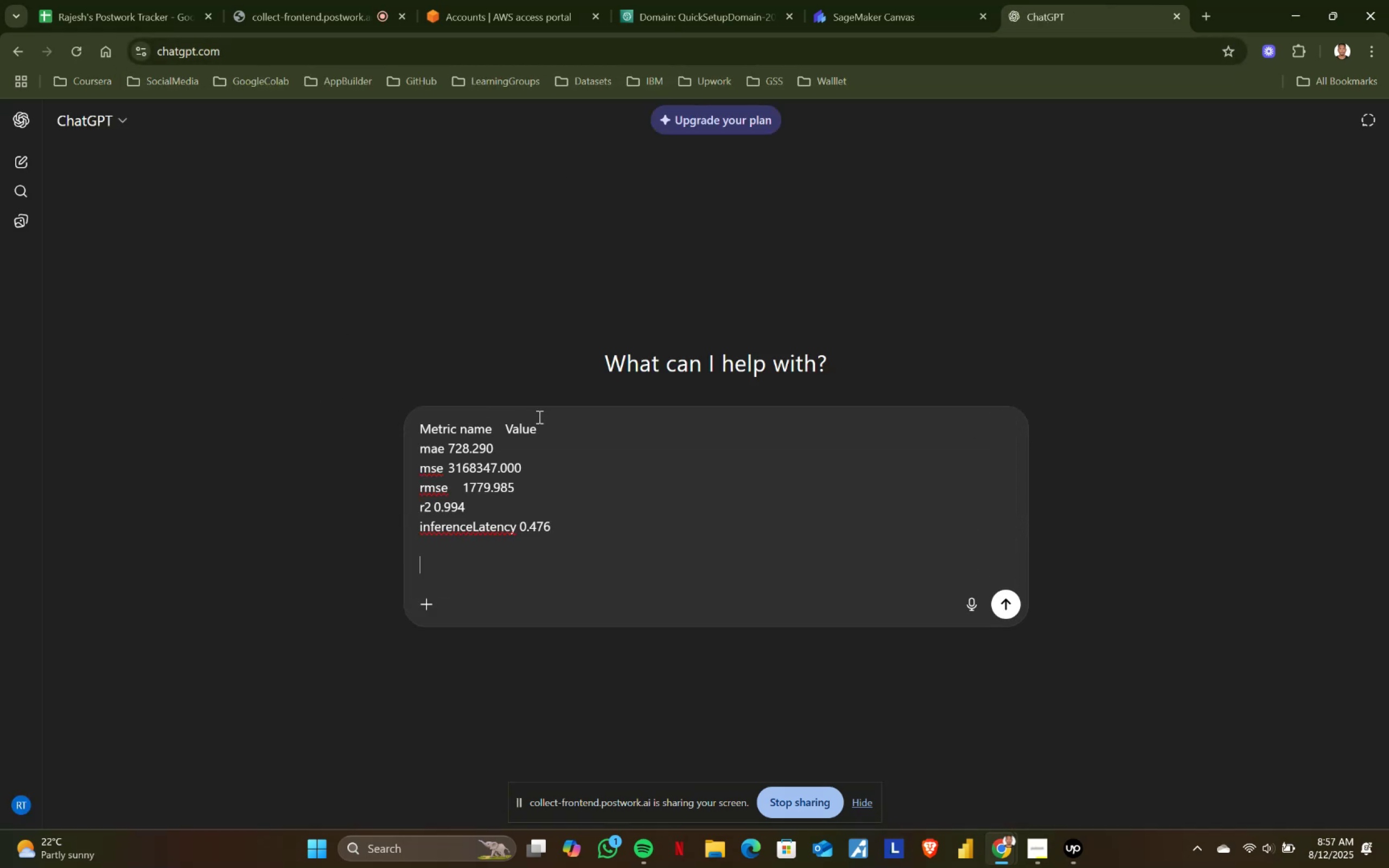 
type(isthis)
key(Backspace)
key(Backspace)
key(Backspace)
key(Backspace)
type( this good metrics)
 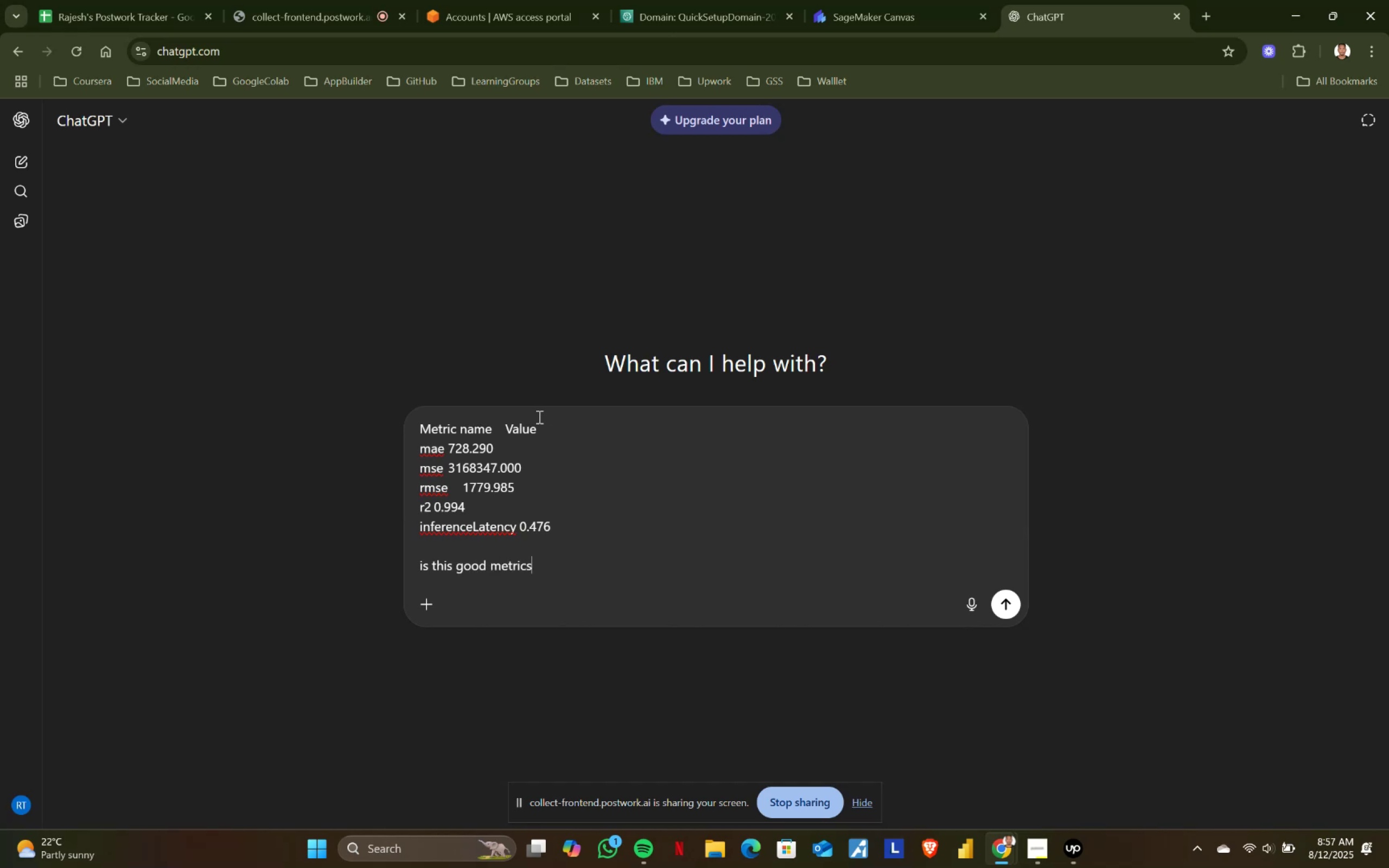 
key(Enter)
 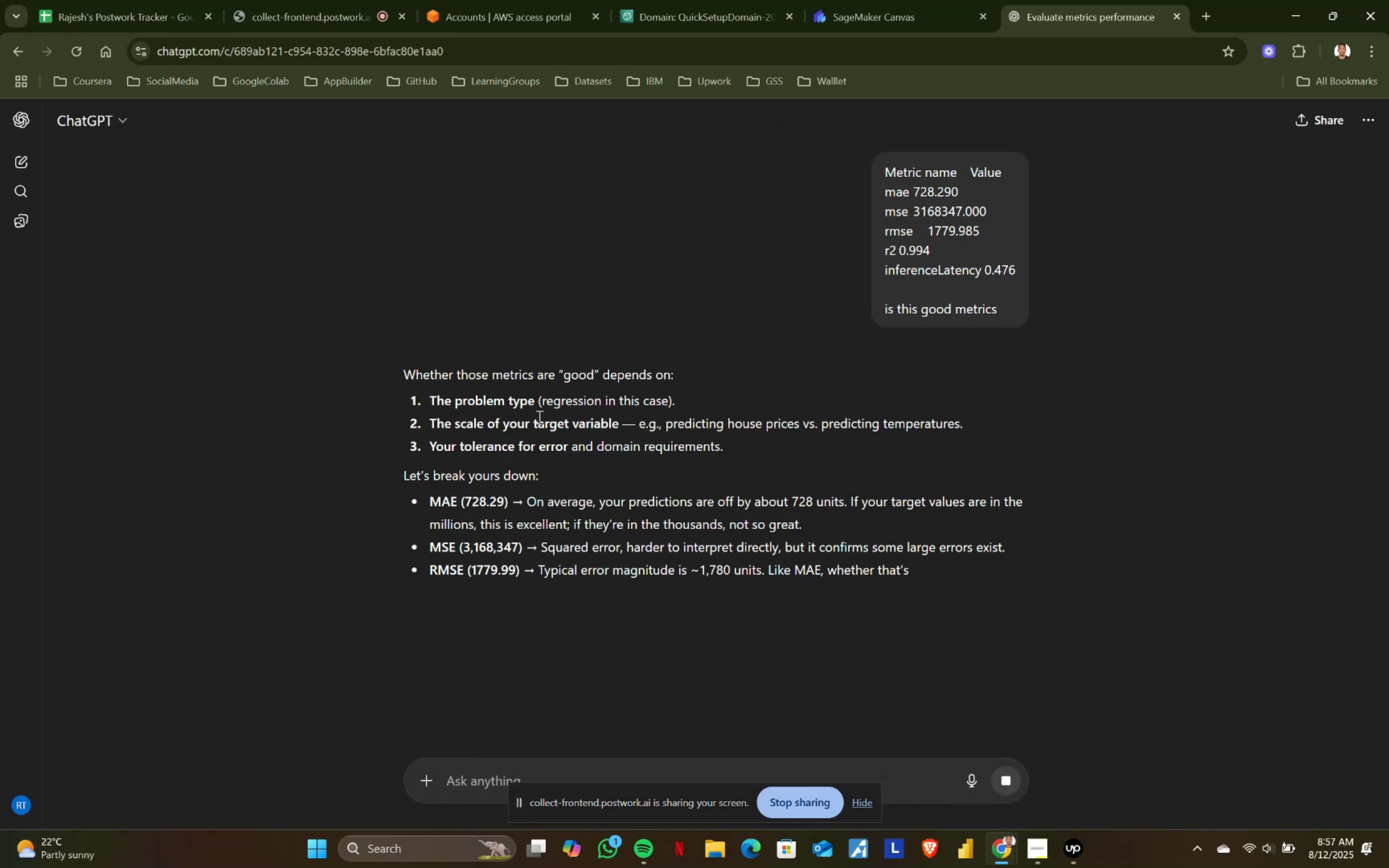 
wait(9.08)
 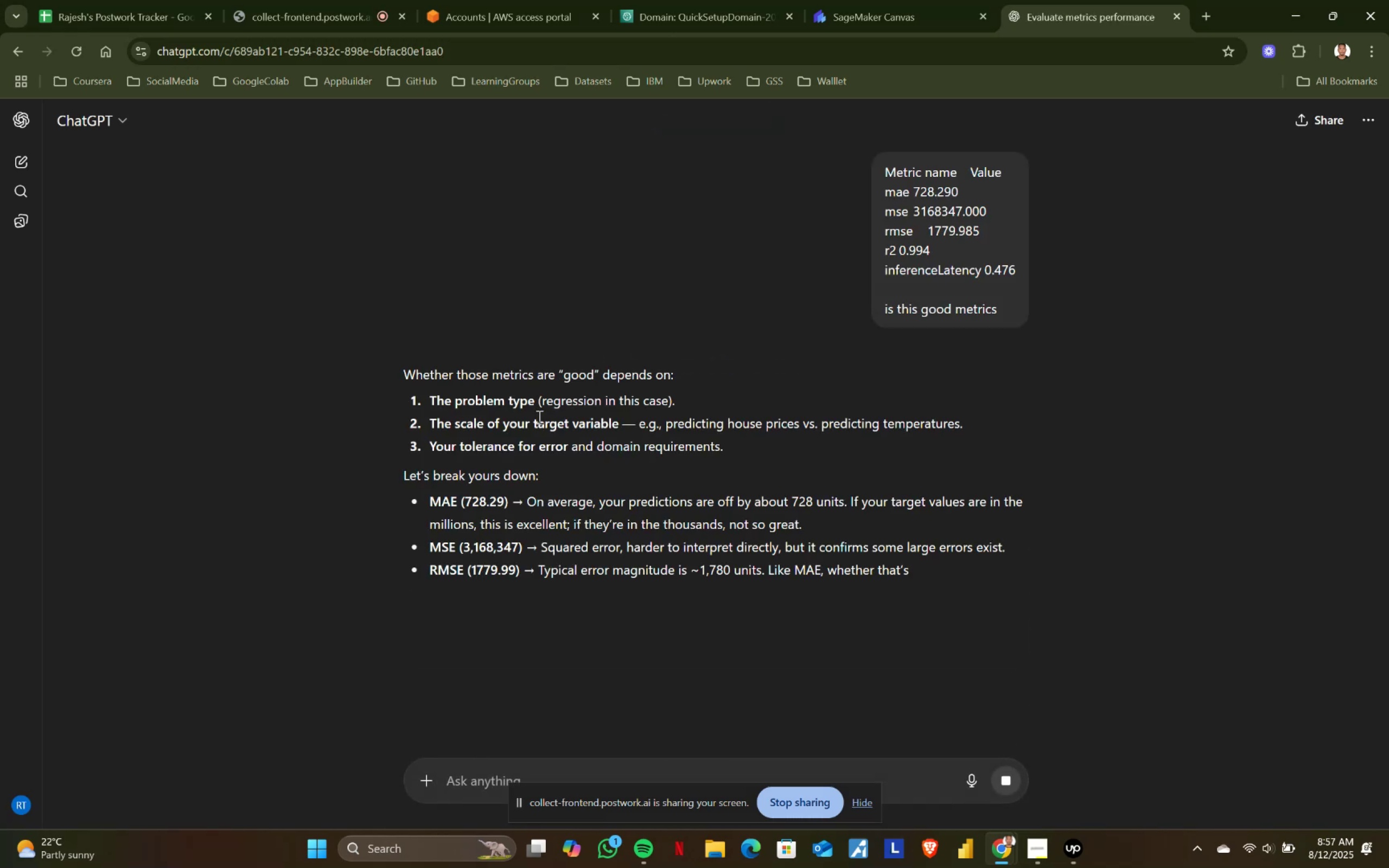 
left_click([852, 0])
 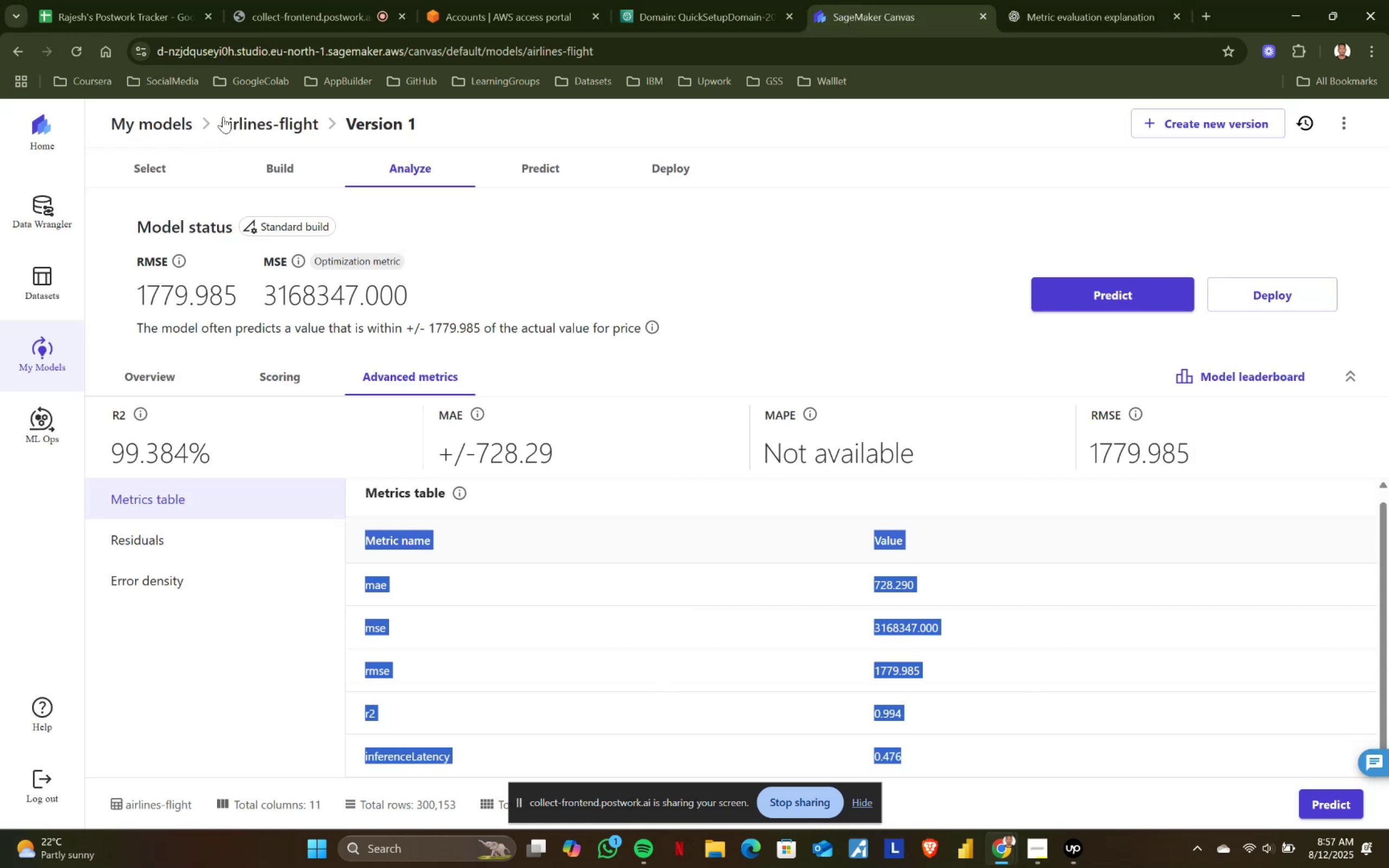 
left_click([1079, 0])
 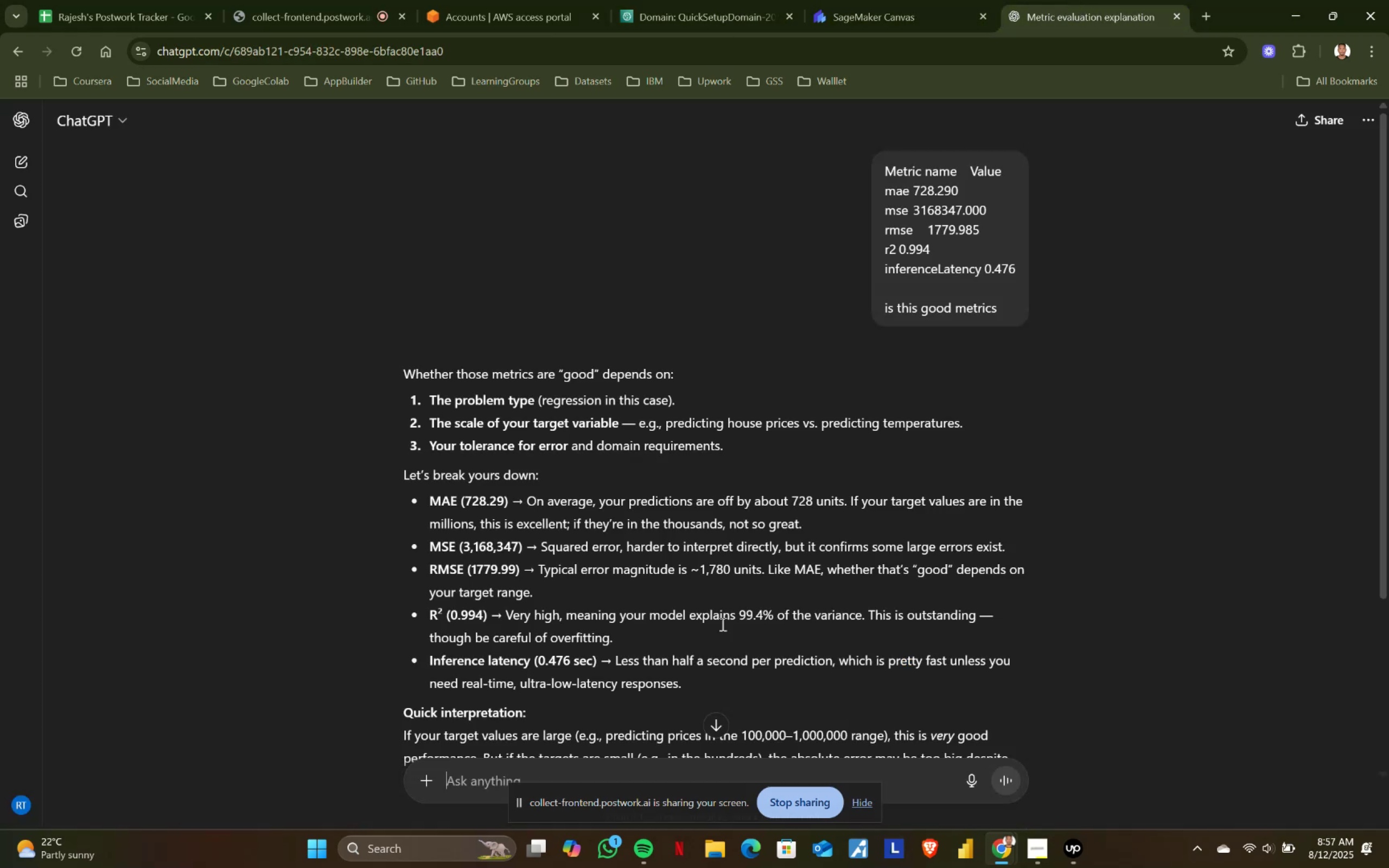 
scroll: coordinate [690, 641], scroll_direction: down, amount: 2.0
 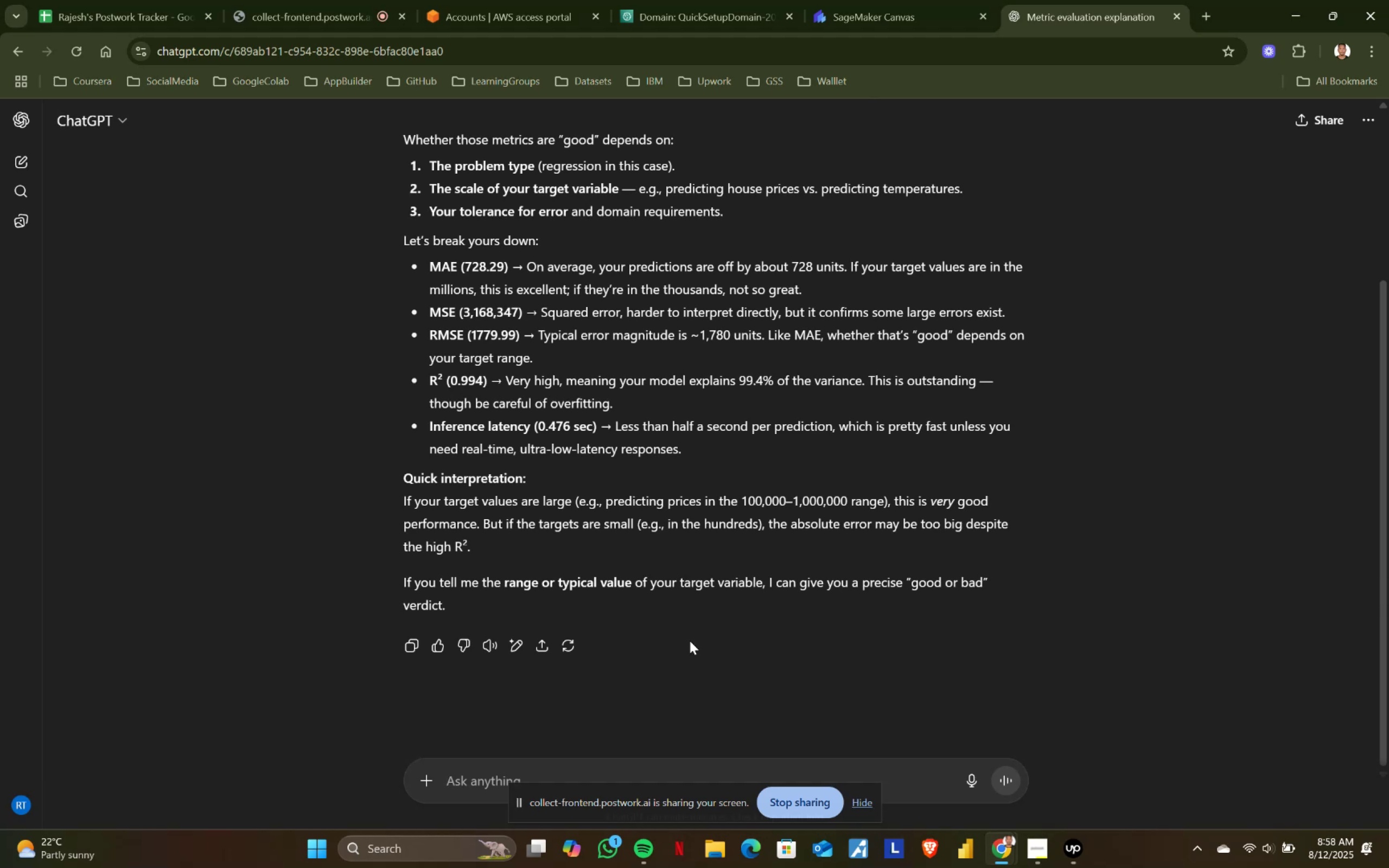 
wait(35.66)
 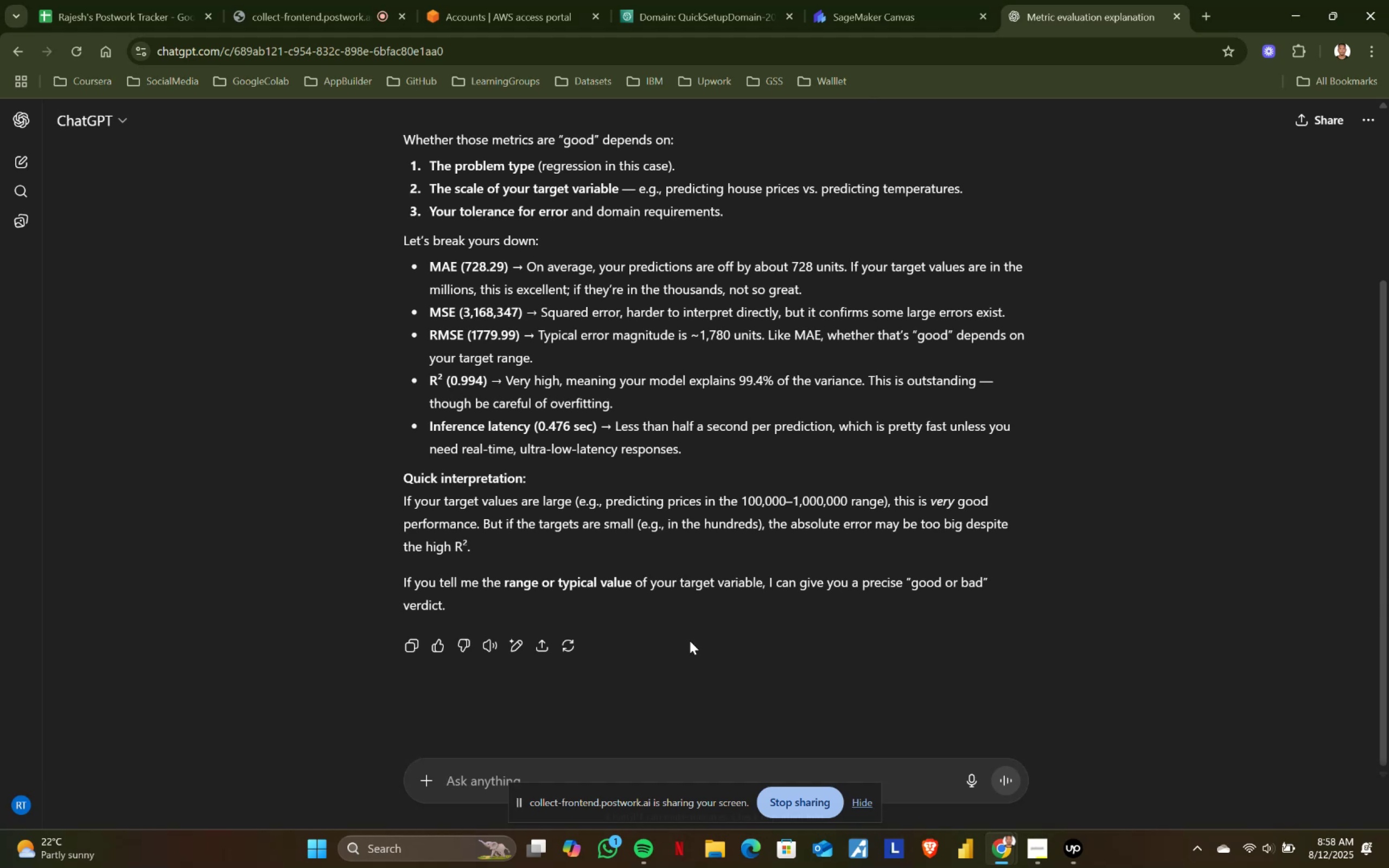 
left_click([887, 0])
 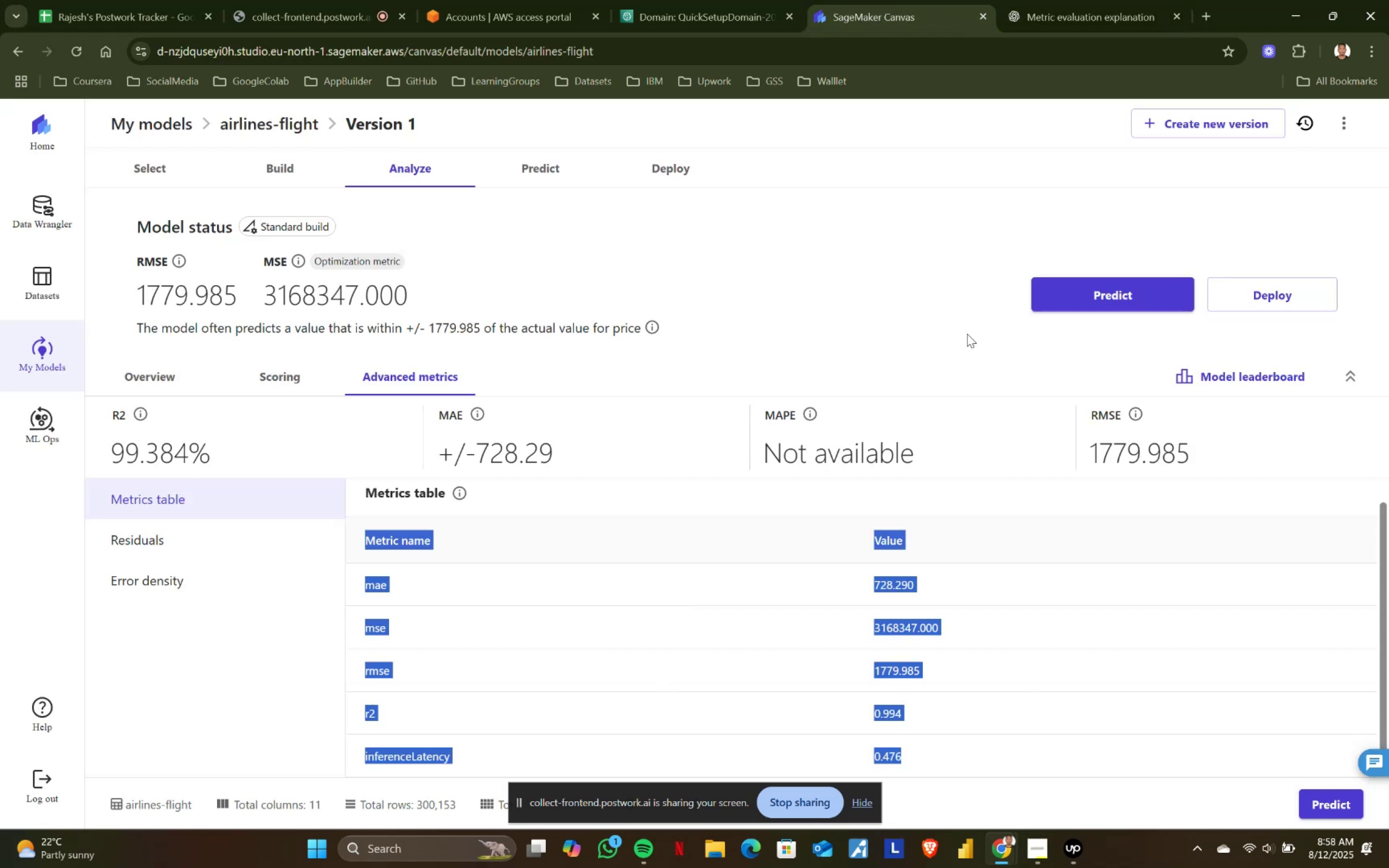 
left_click([1106, 297])
 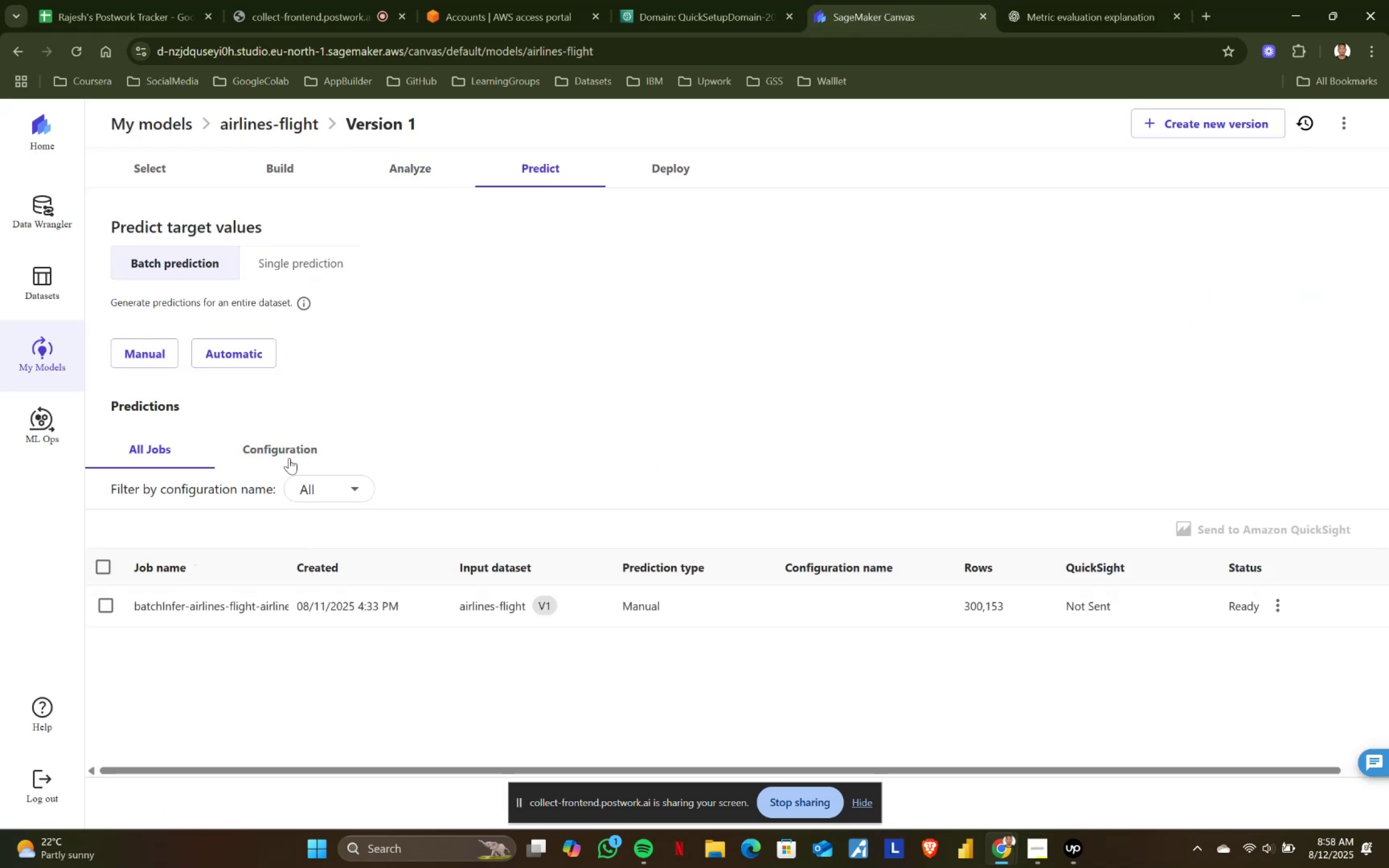 
left_click([154, 348])
 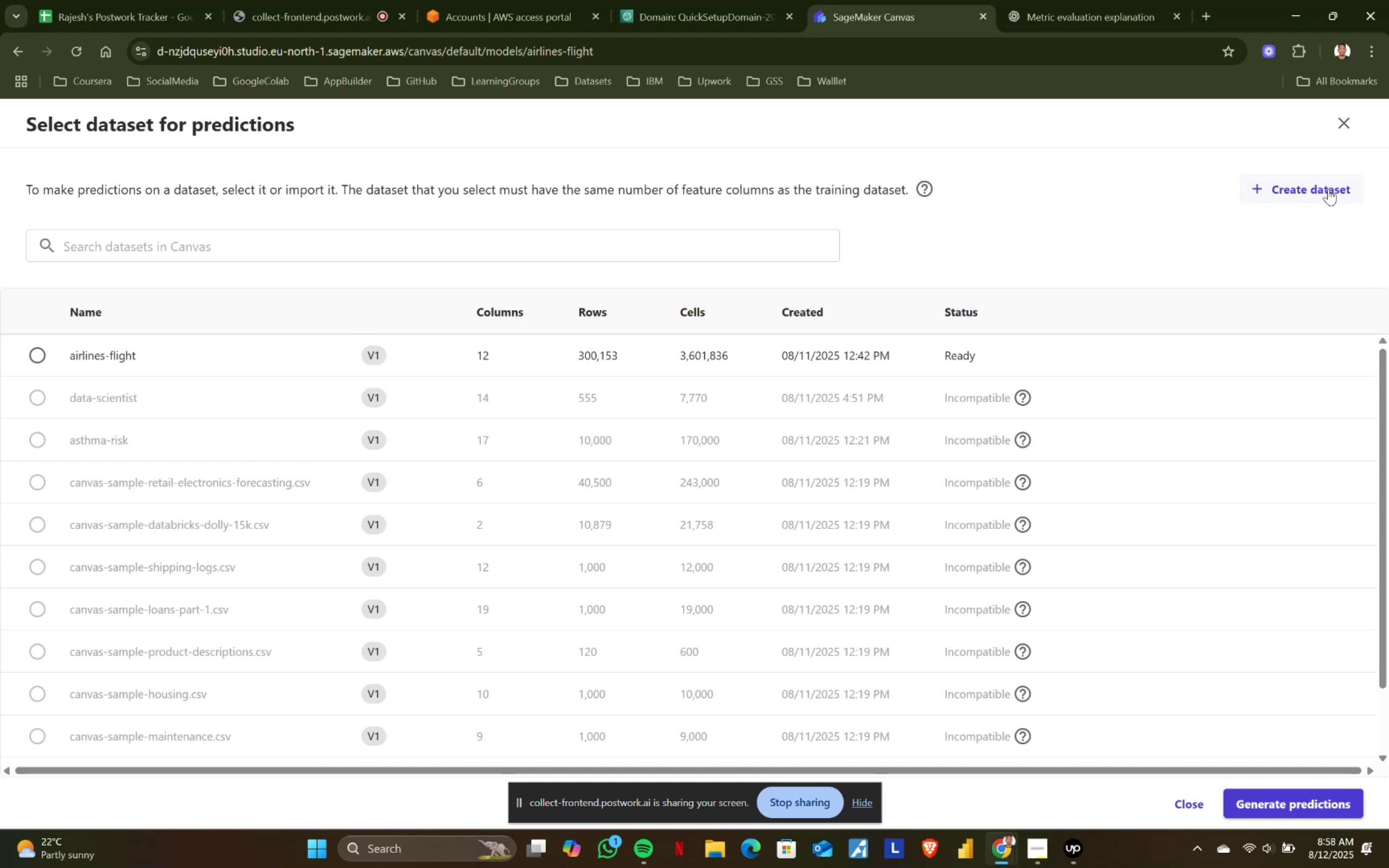 
wait(5.02)
 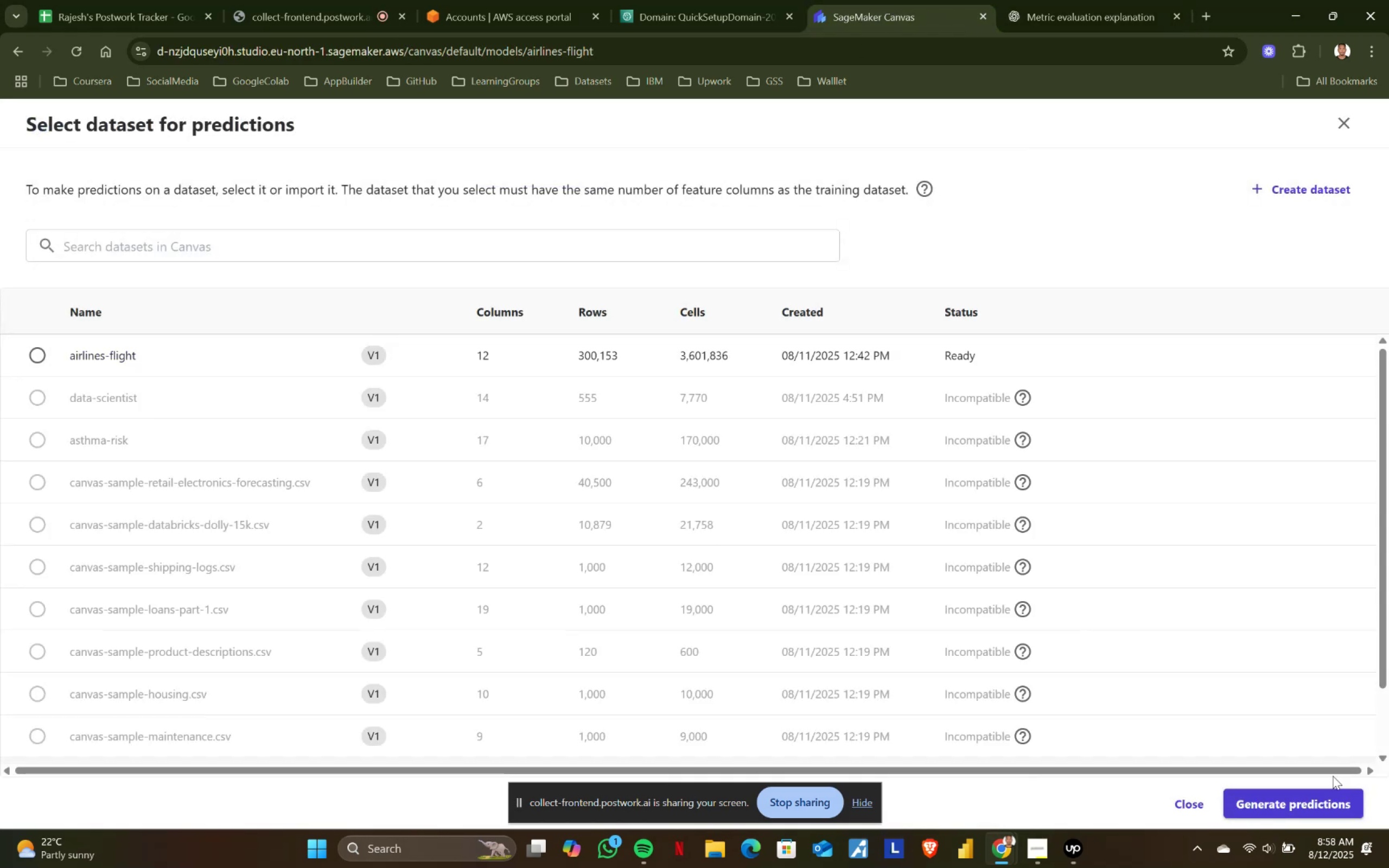 
left_click([1328, 189])
 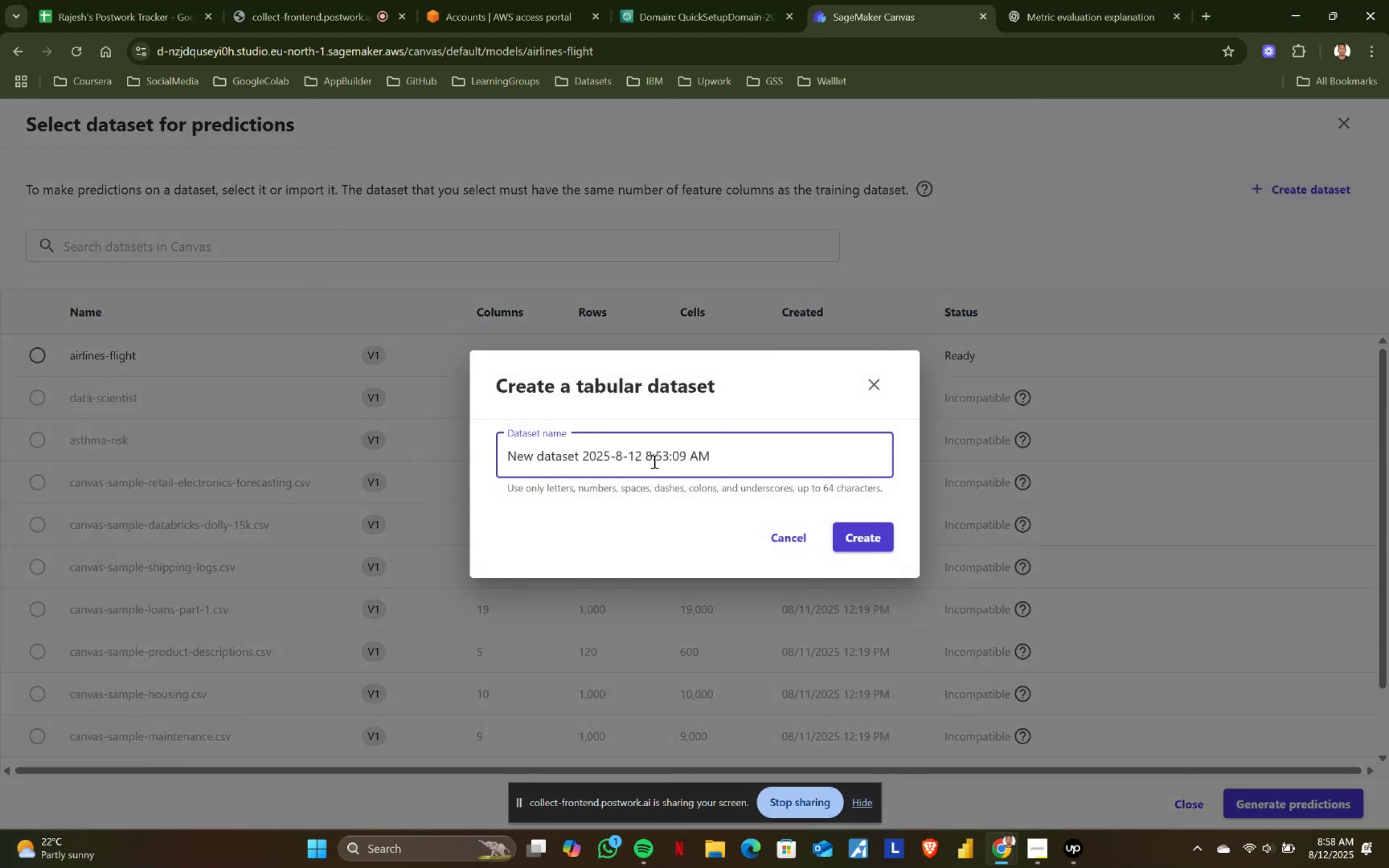 
left_click_drag(start_coordinate=[737, 452], to_coordinate=[448, 451])
 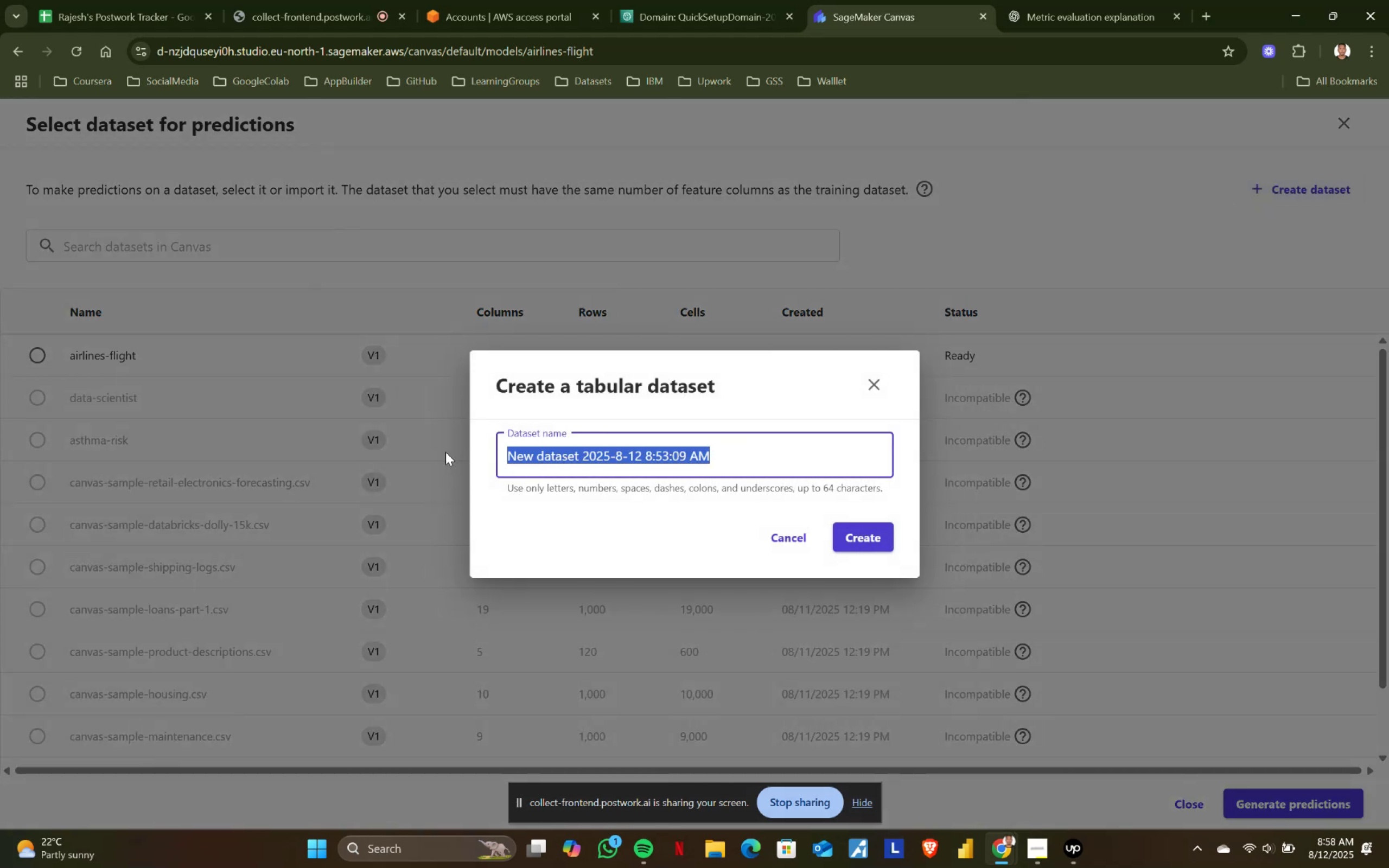 
type(airlines)
 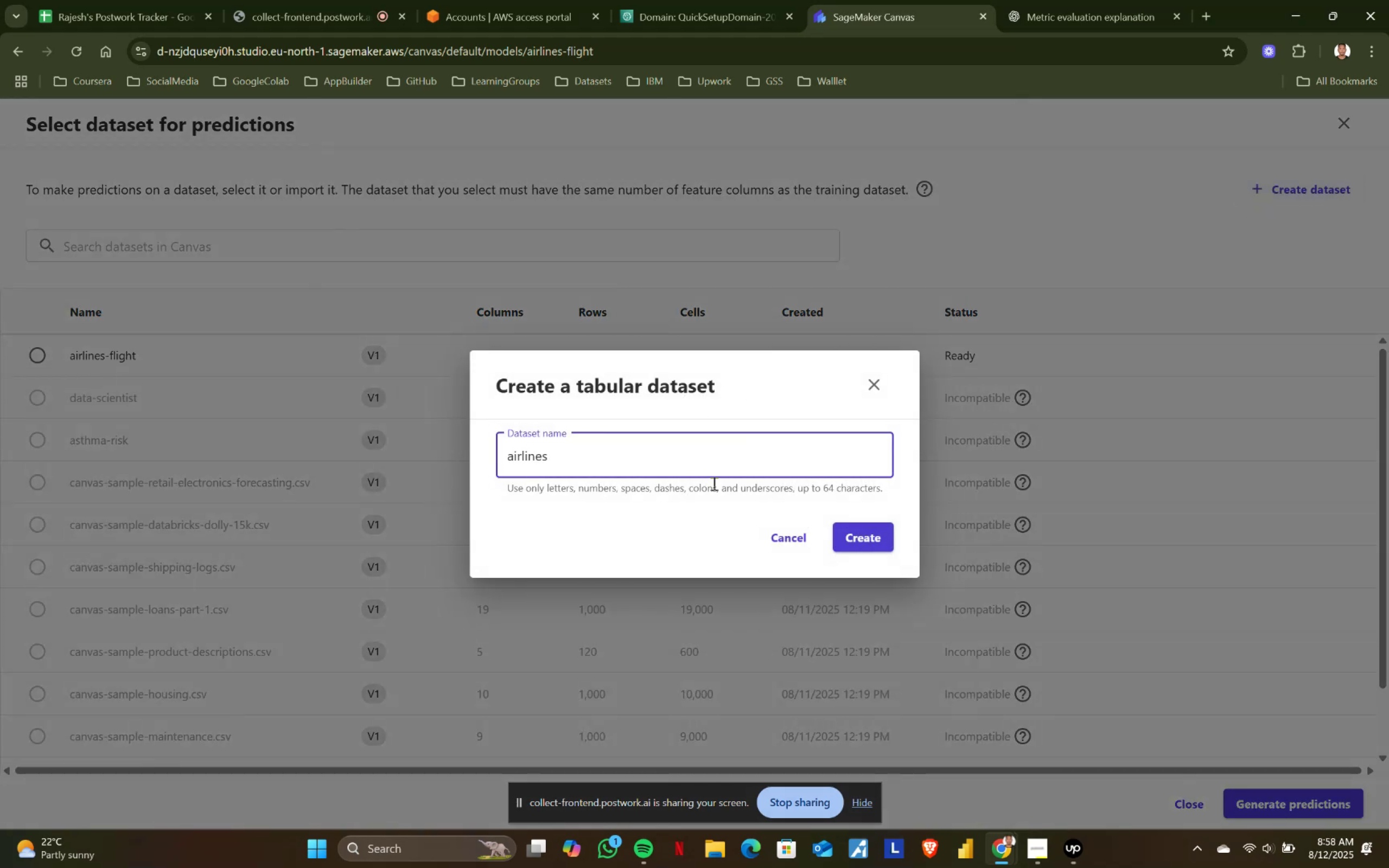 
left_click([880, 374])
 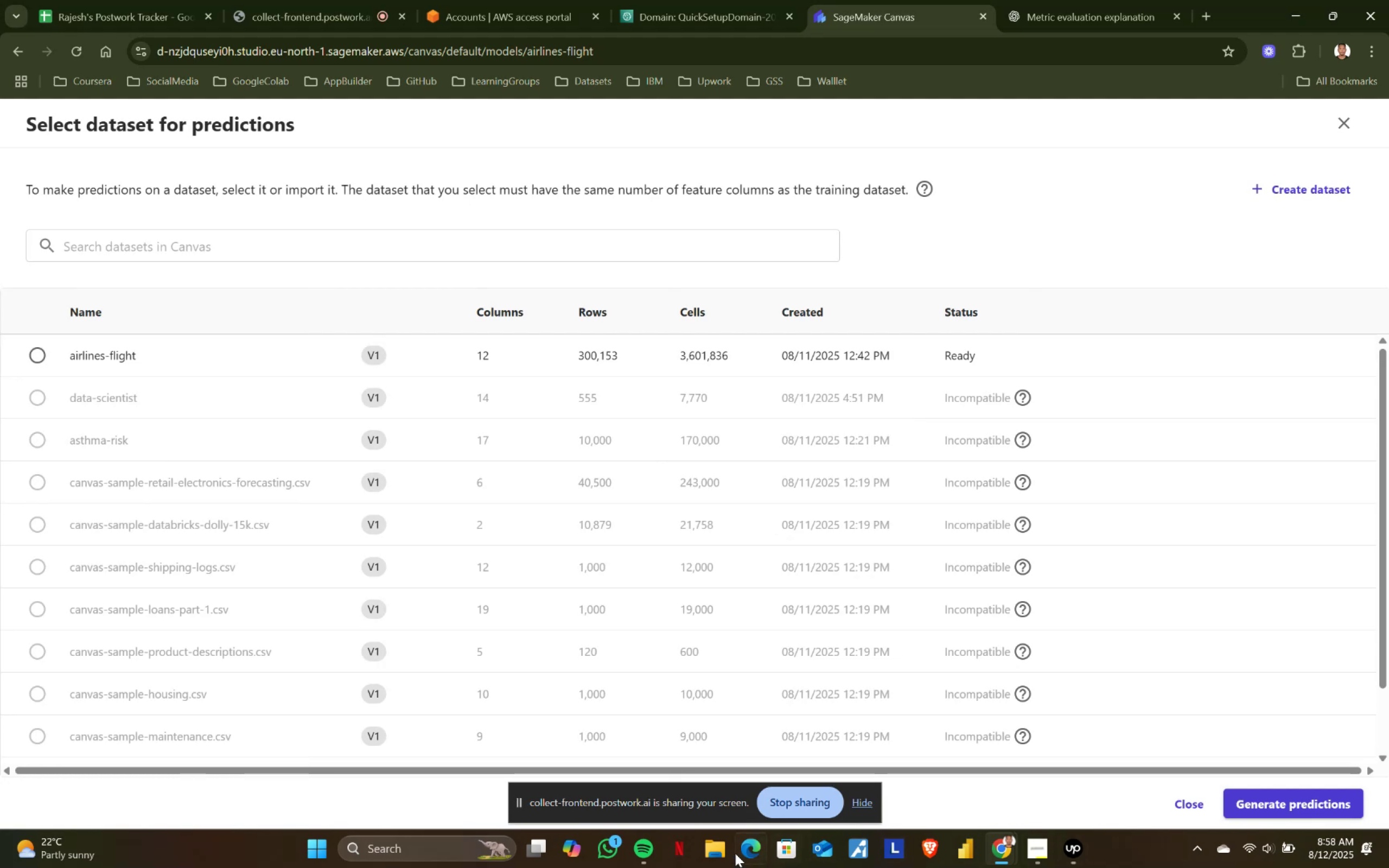 
left_click([712, 846])
 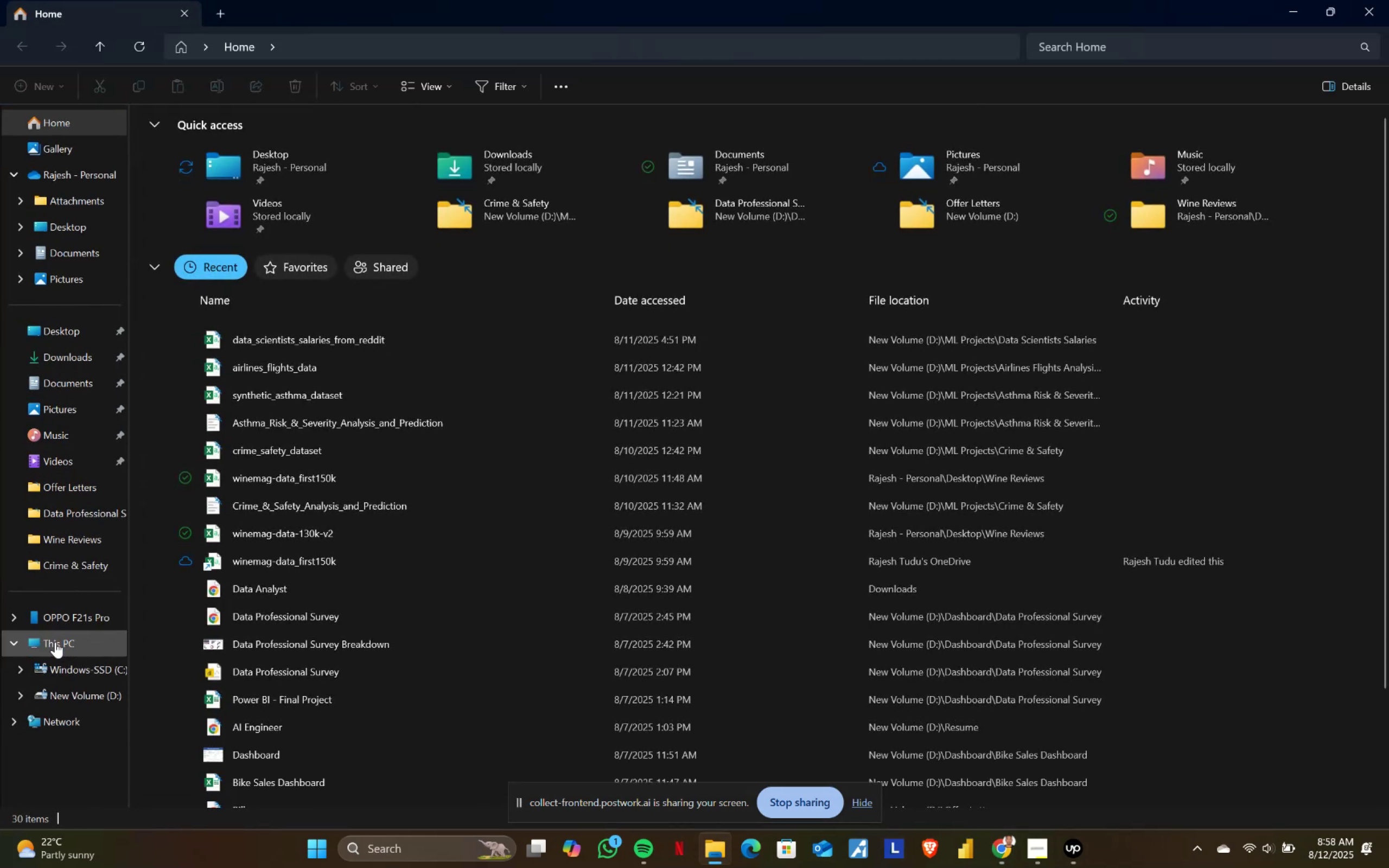 
left_click([61, 693])
 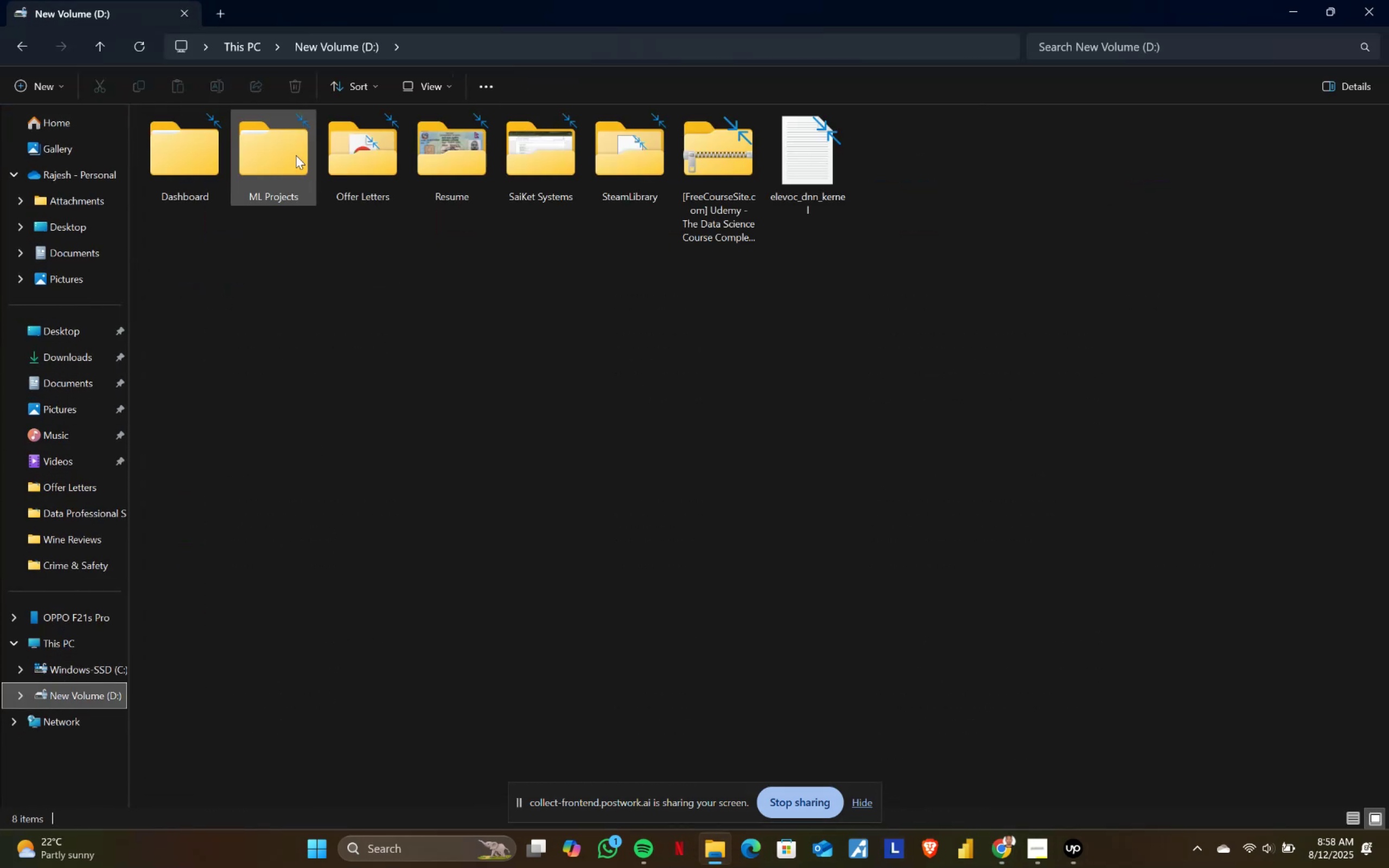 
double_click([280, 141])
 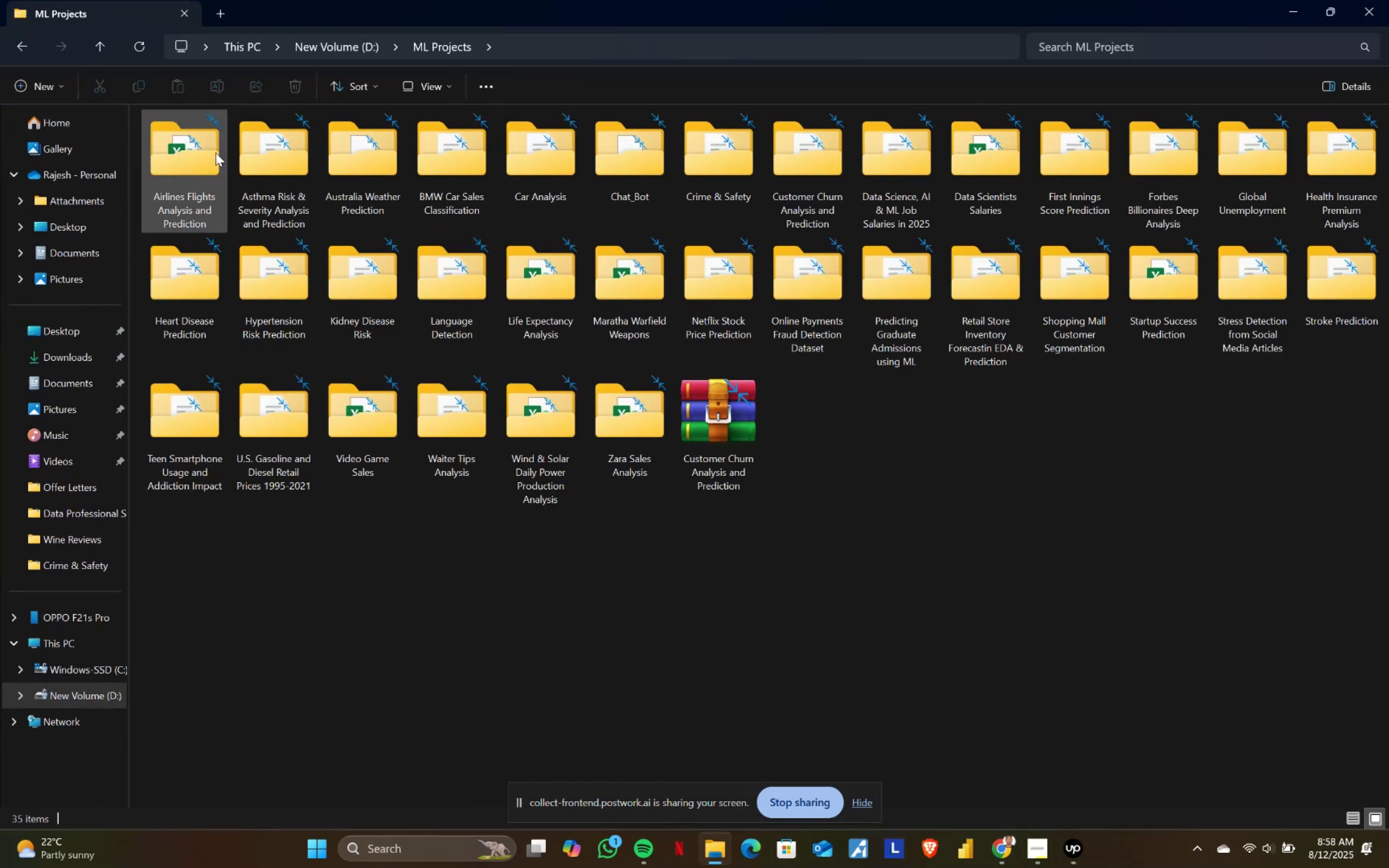 
double_click([214, 152])
 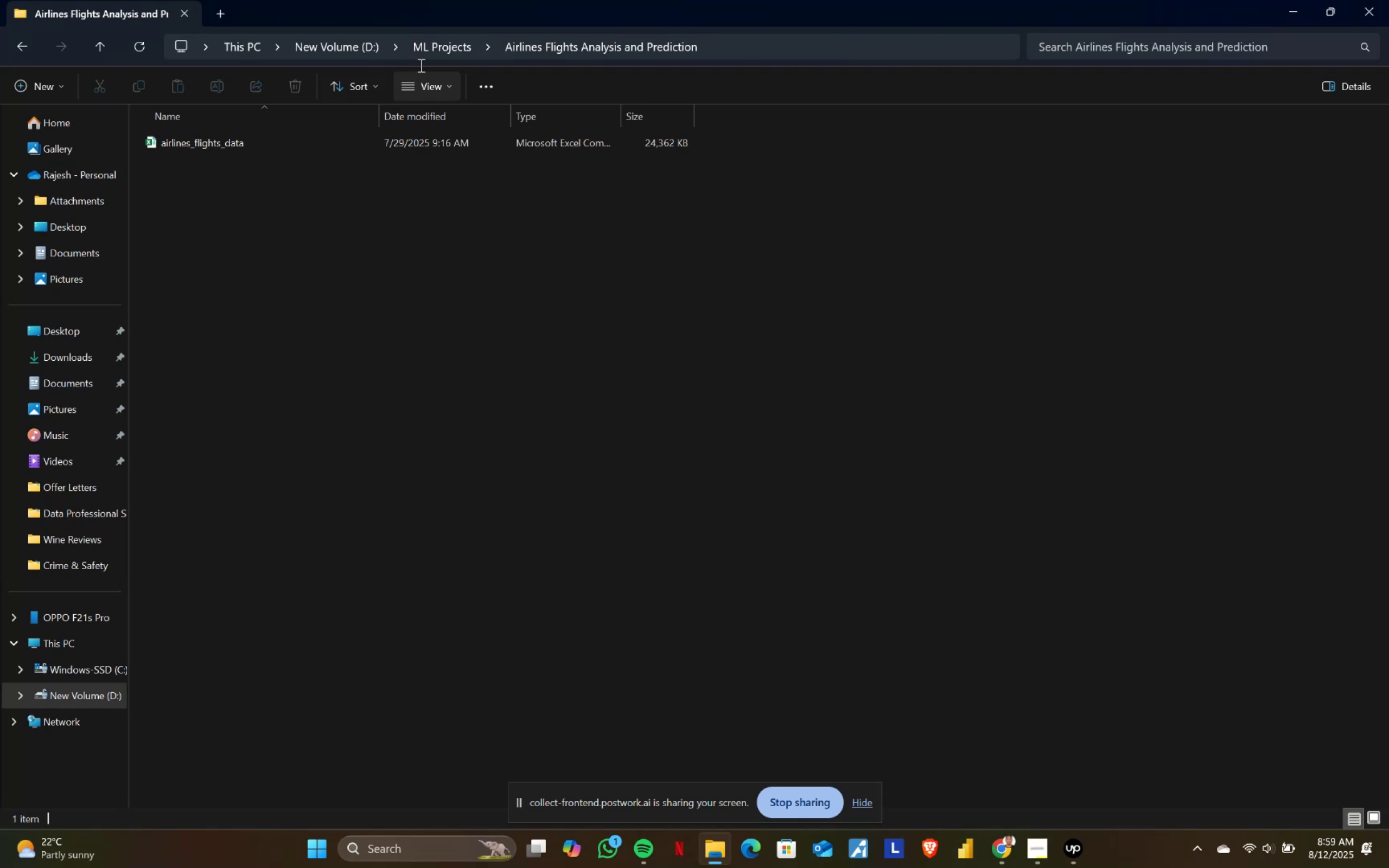 
left_click([429, 46])
 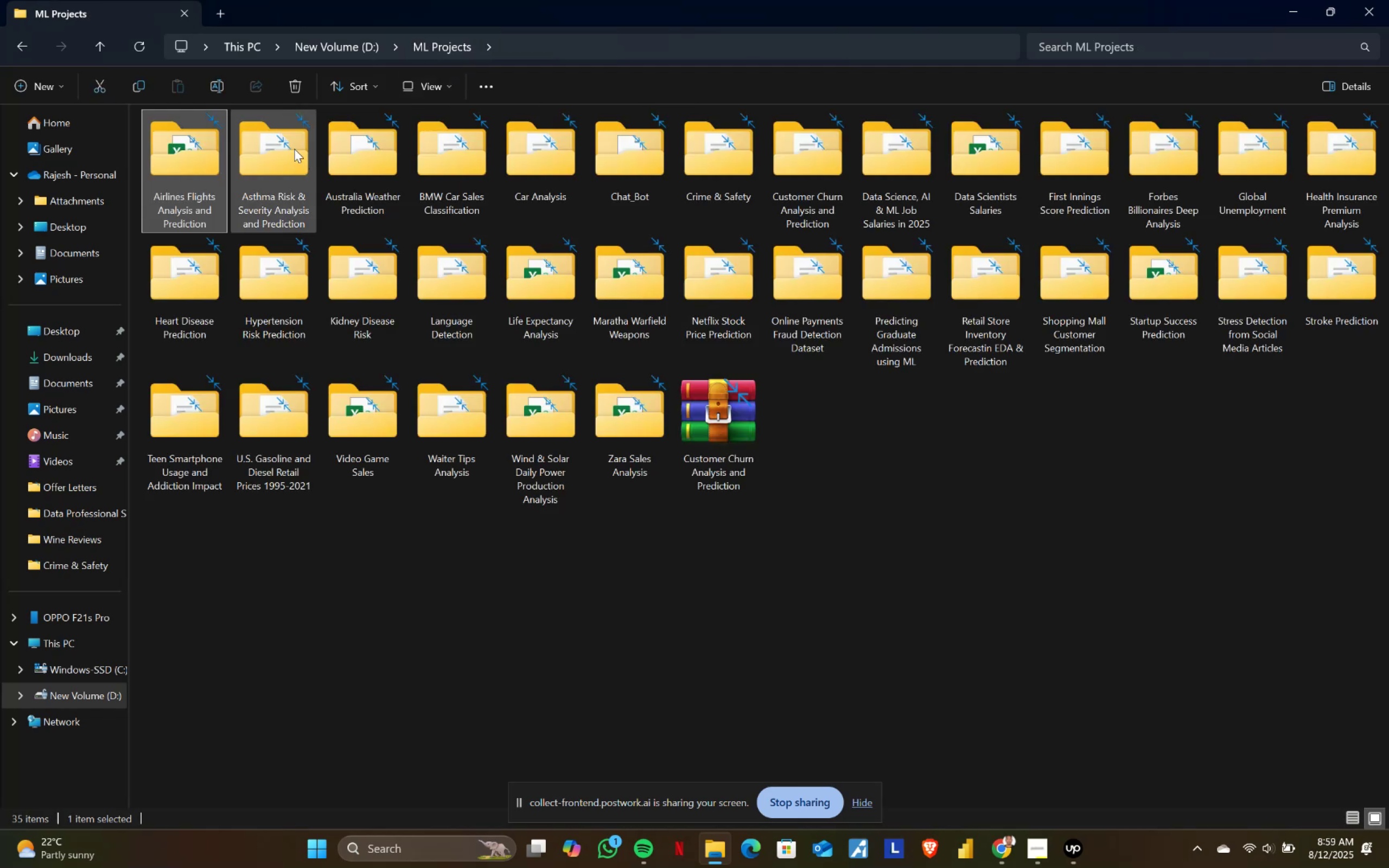 
double_click([294, 149])
 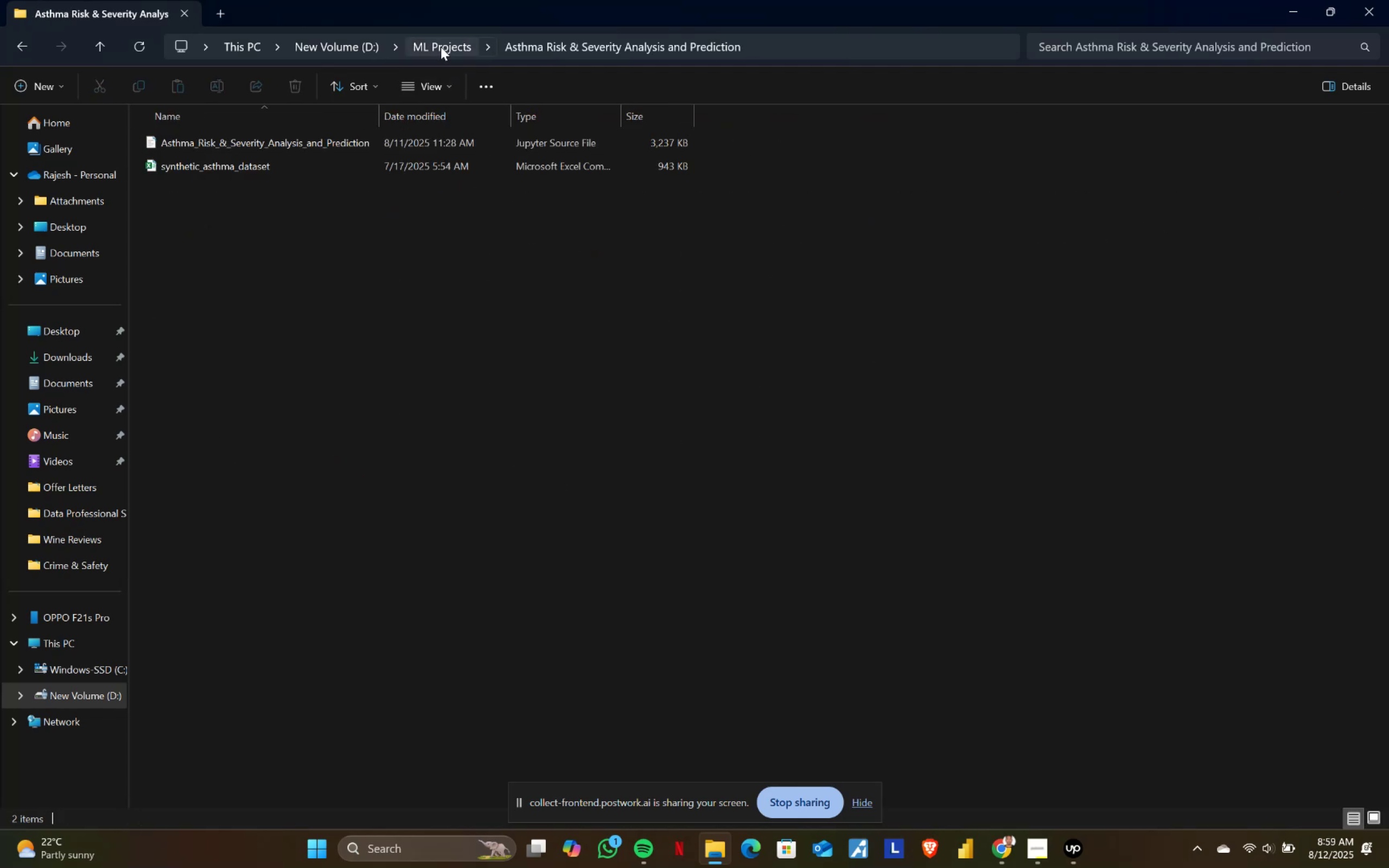 
left_click([441, 47])
 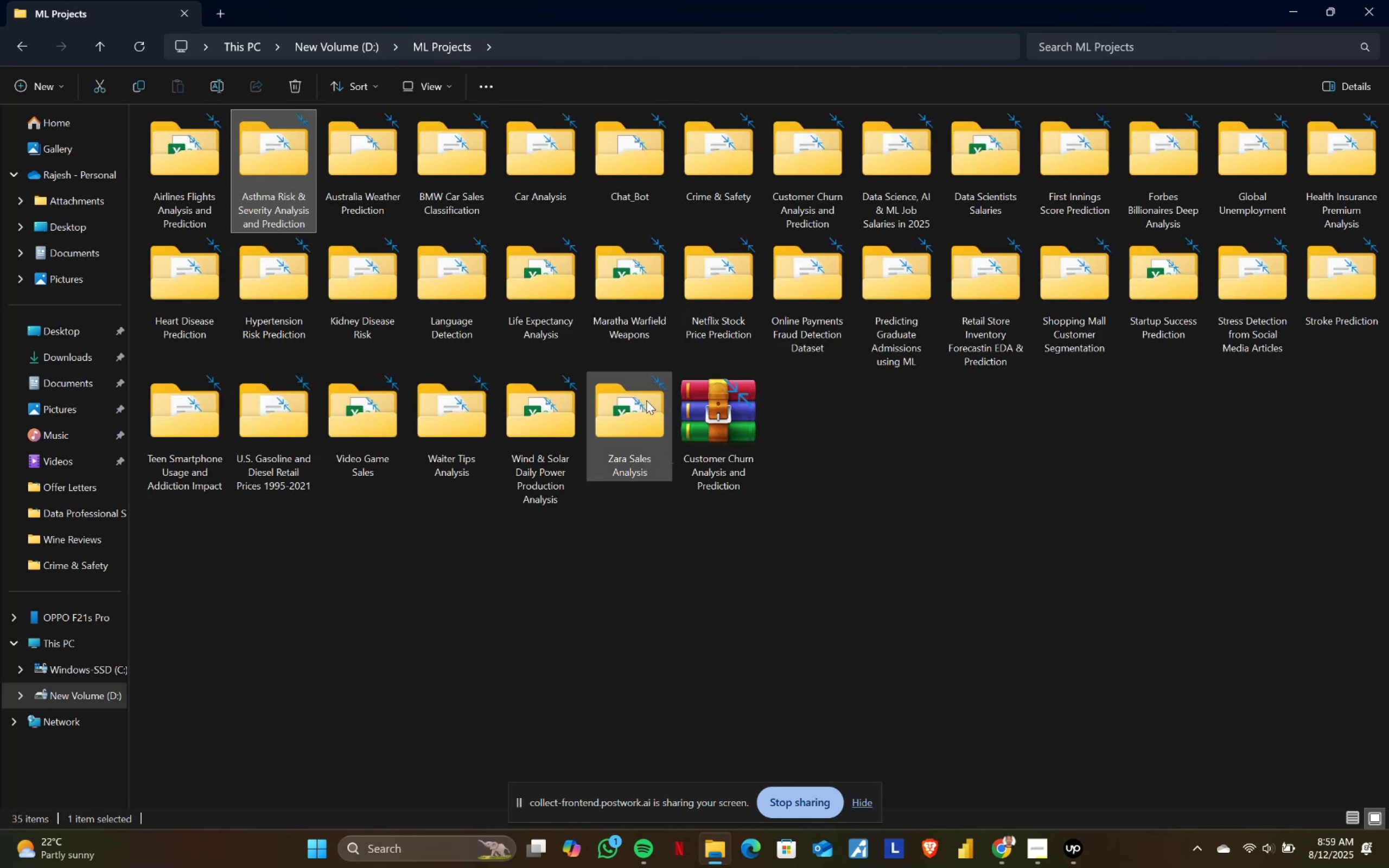 
double_click([471, 420])
 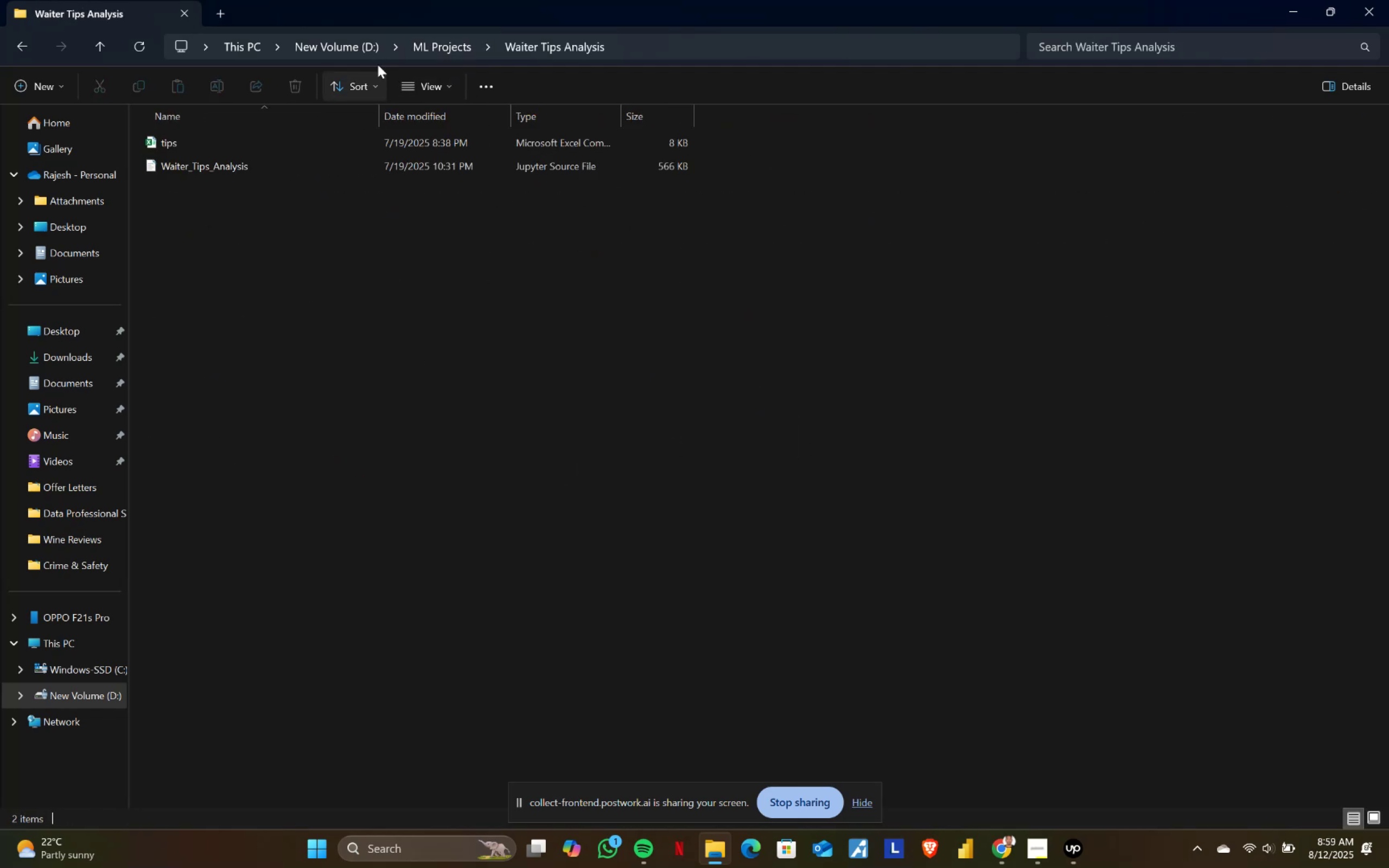 
left_click([425, 48])
 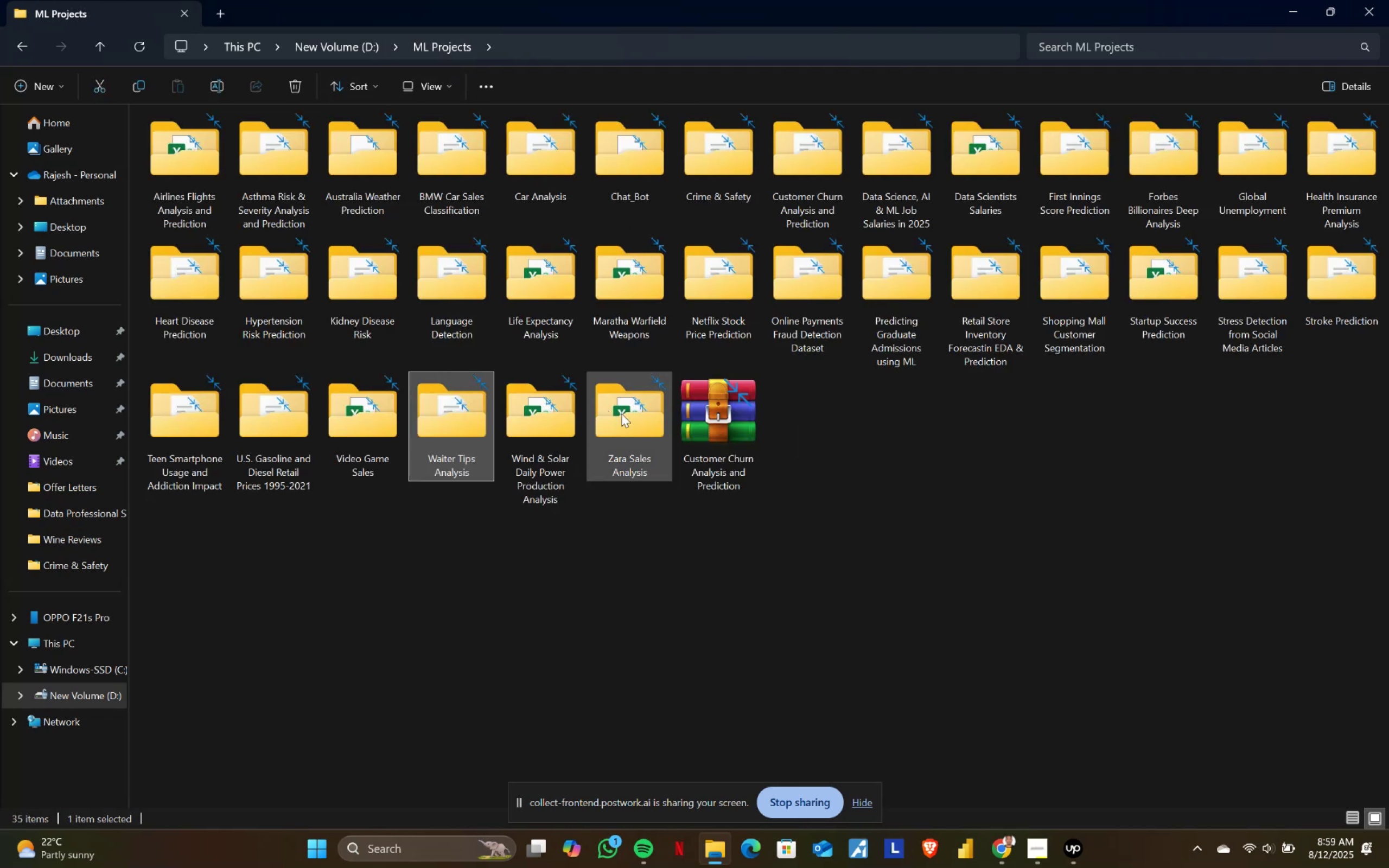 
double_click([621, 413])
 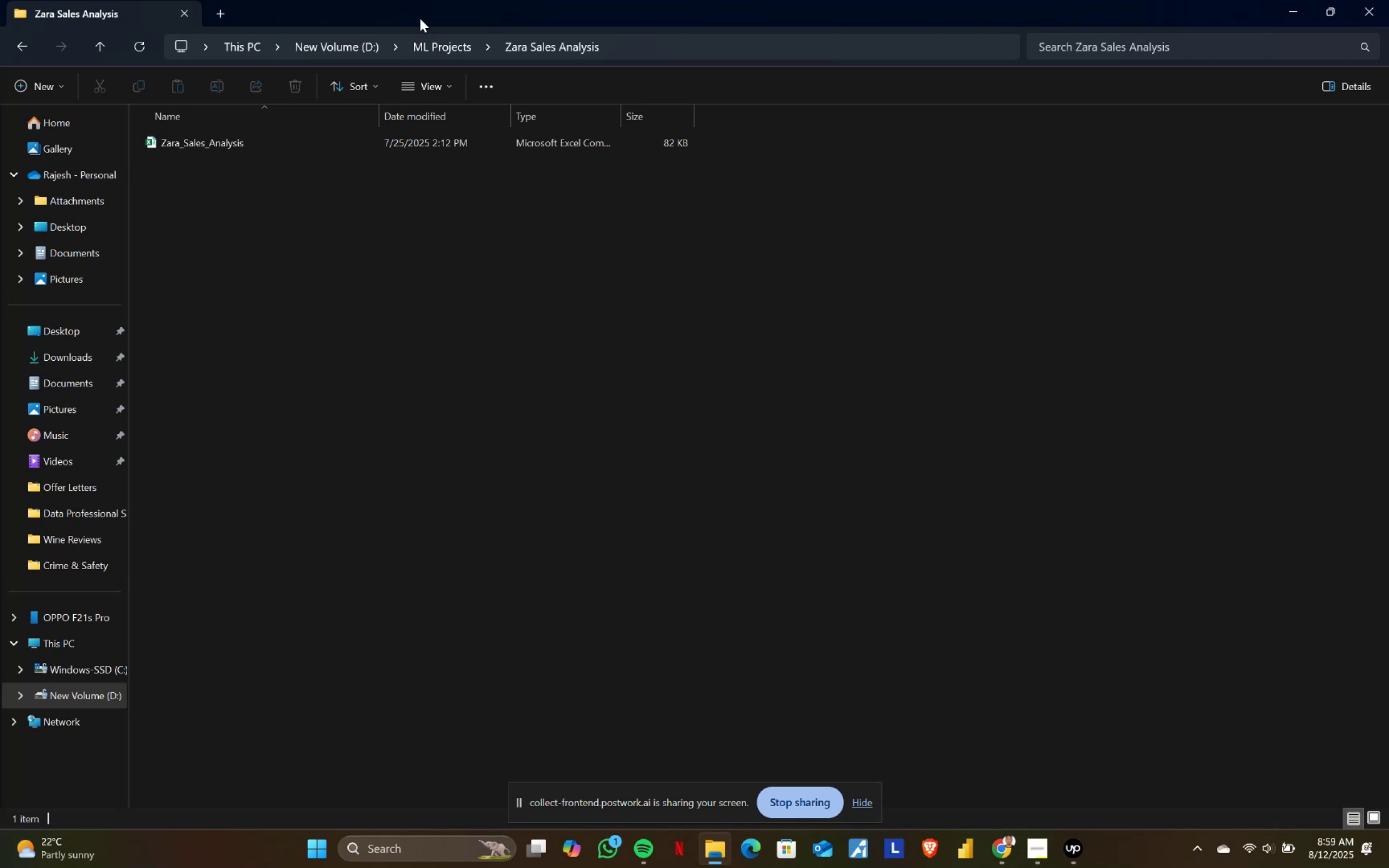 
left_click([437, 48])
 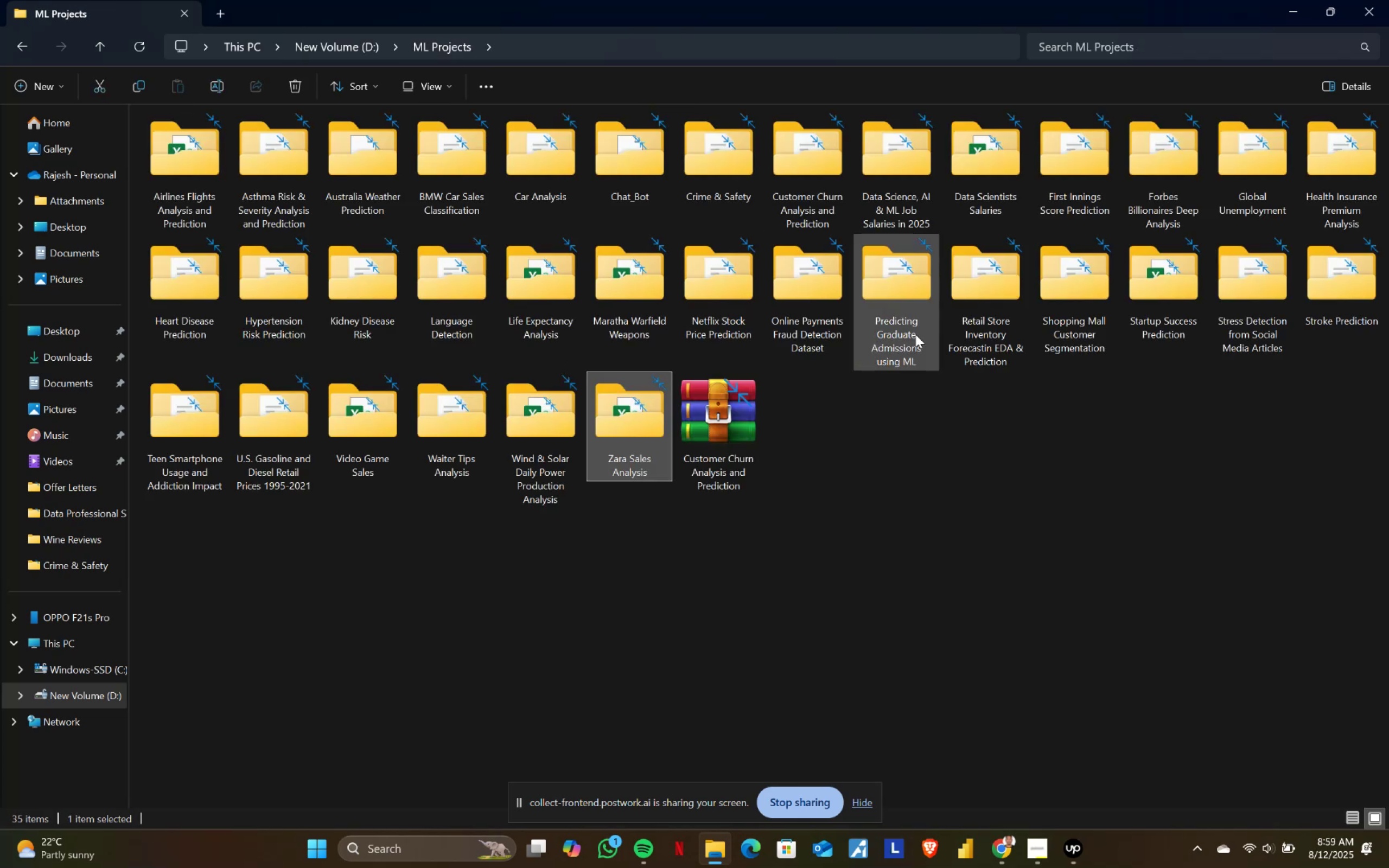 
mouse_move([912, 305])
 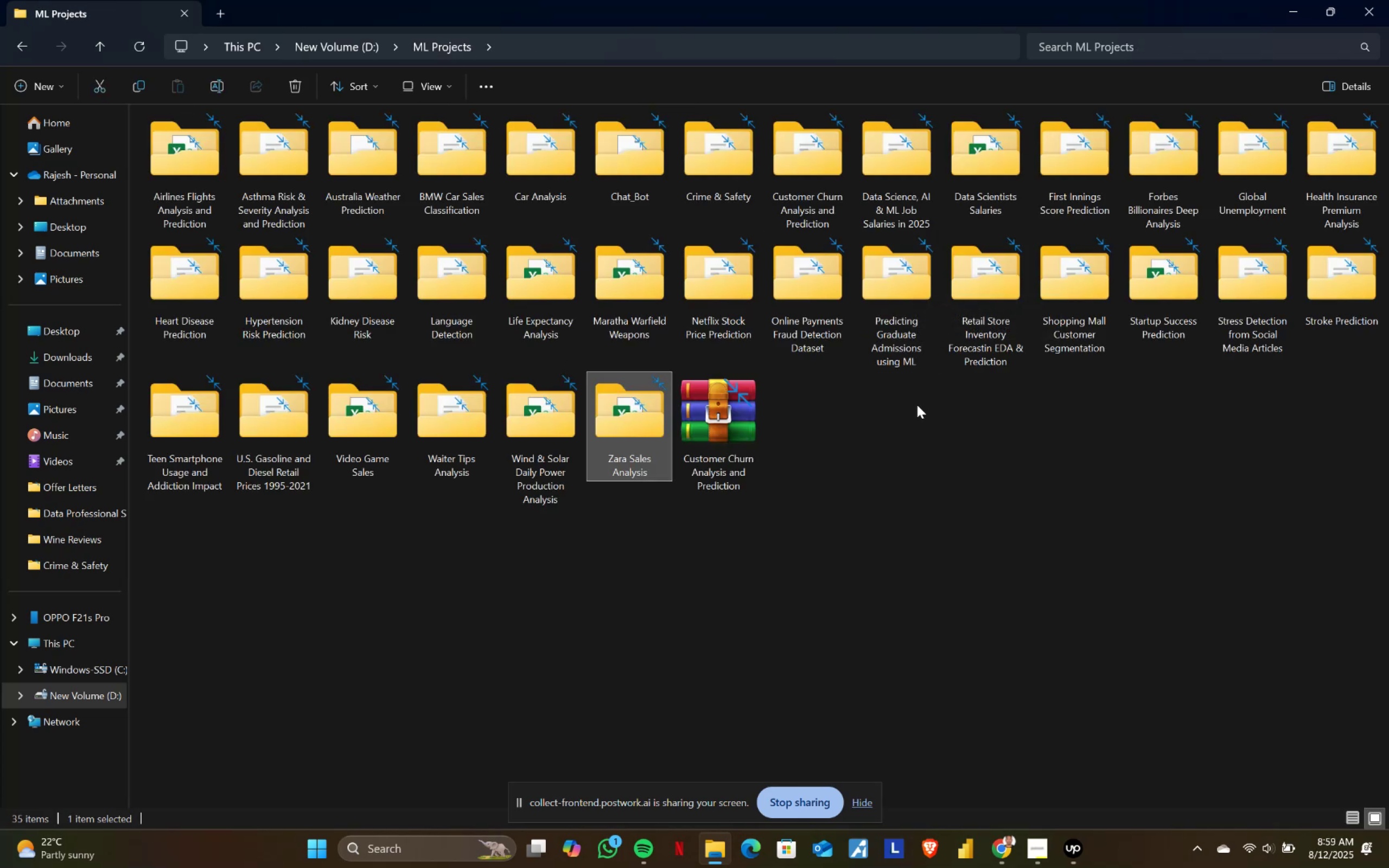 
mouse_move([1326, 275])
 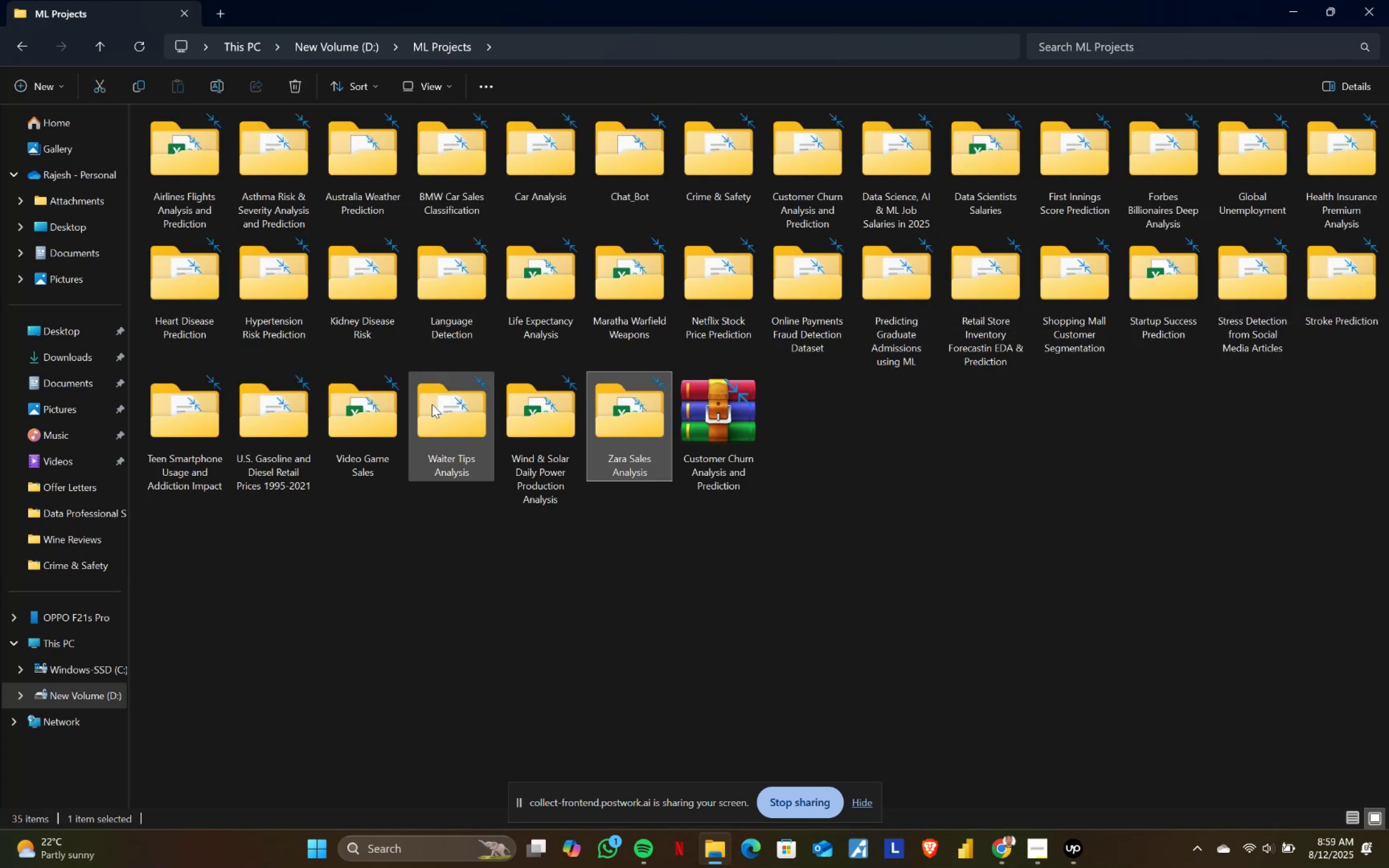 
double_click([432, 404])
 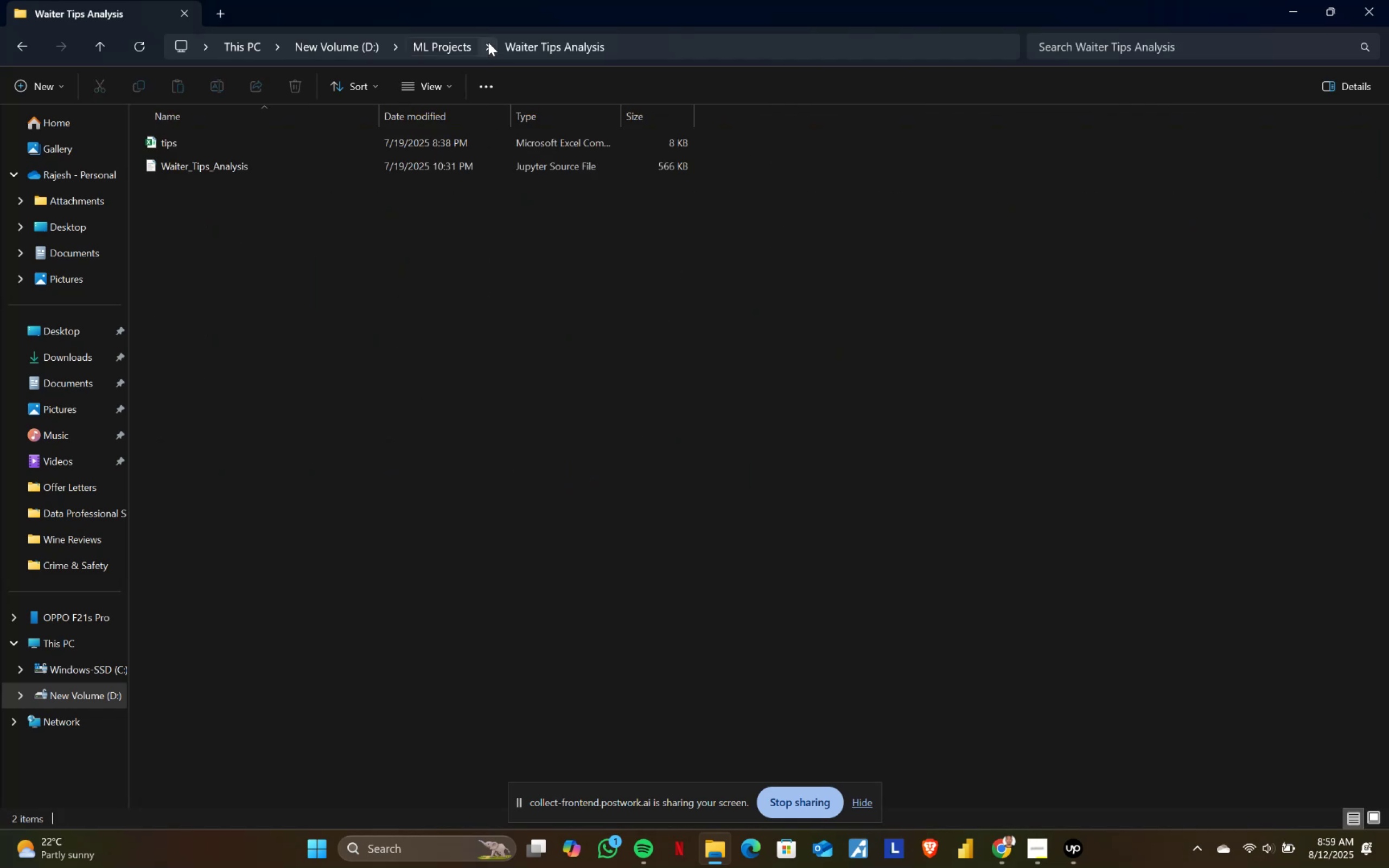 
left_click([460, 48])
 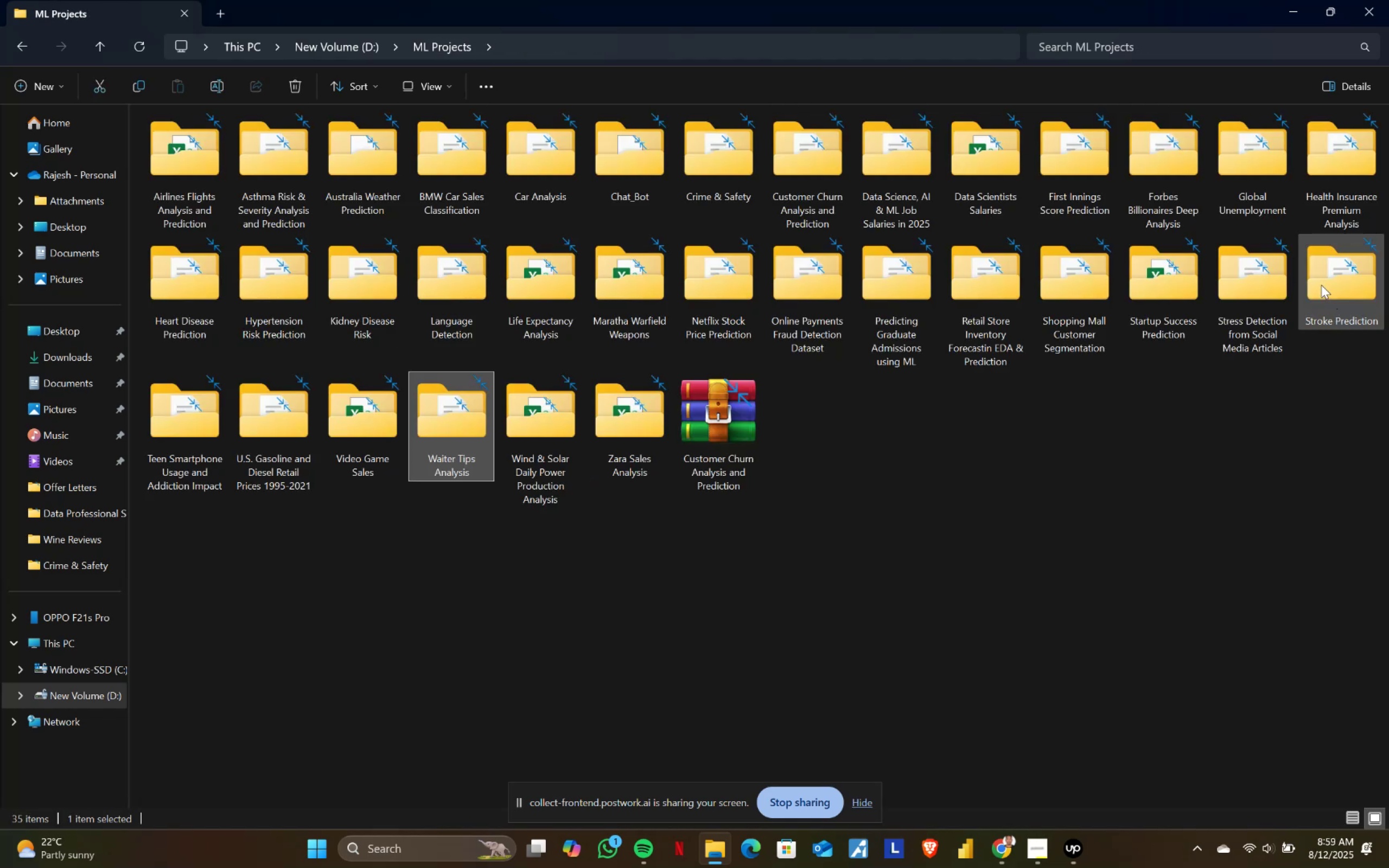 
double_click([1321, 285])
 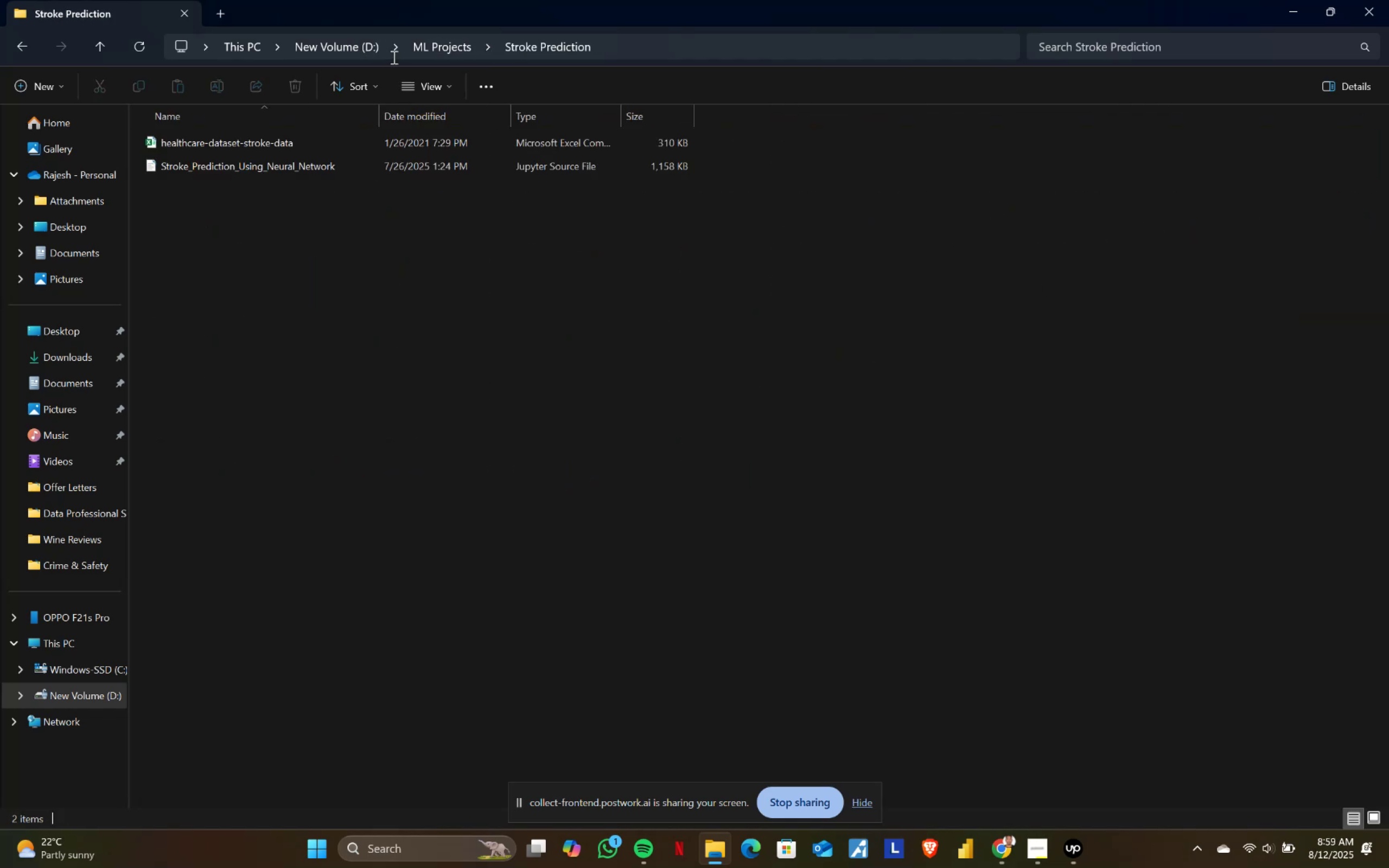 
left_click([460, 52])
 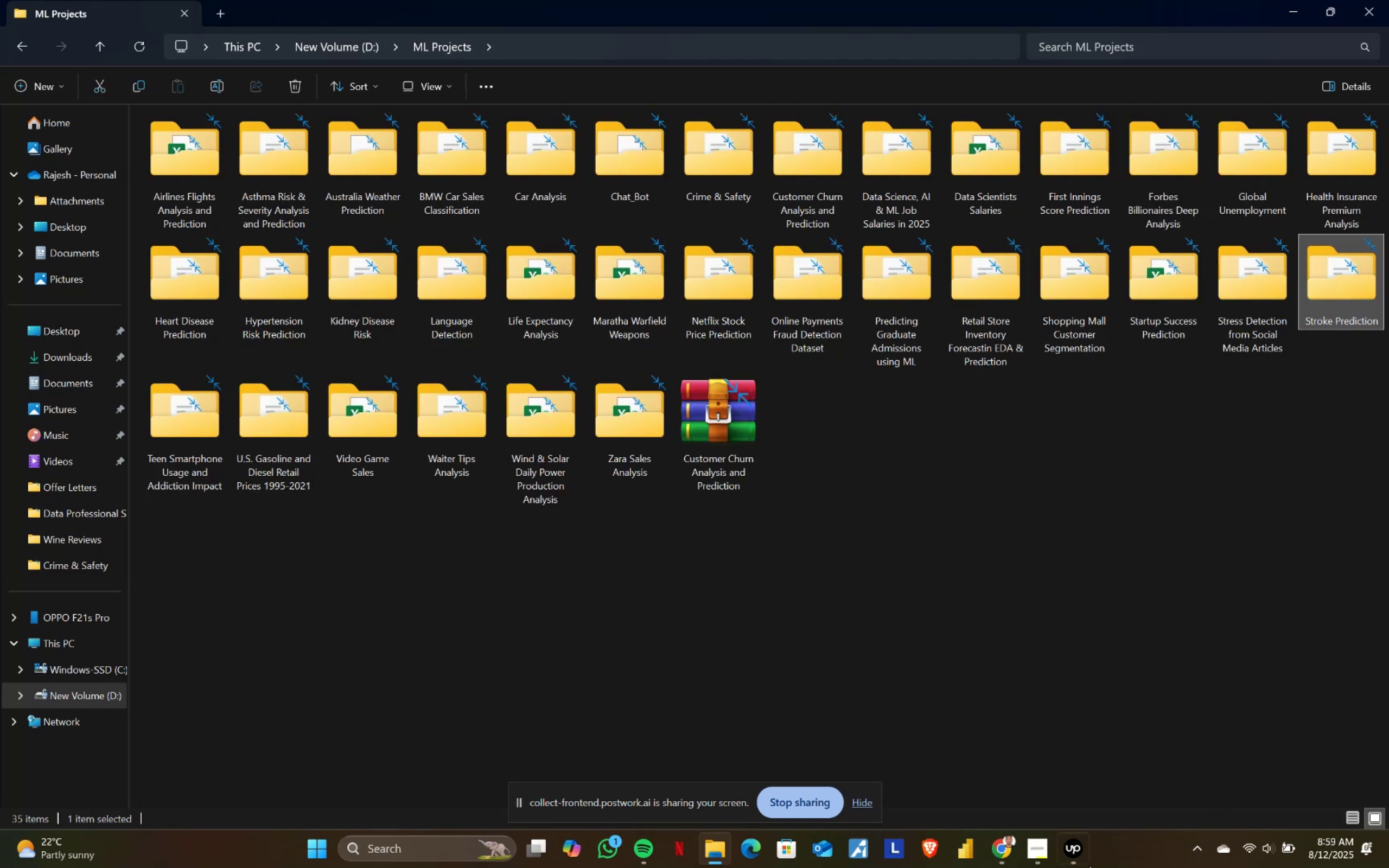 
double_click([924, 744])
 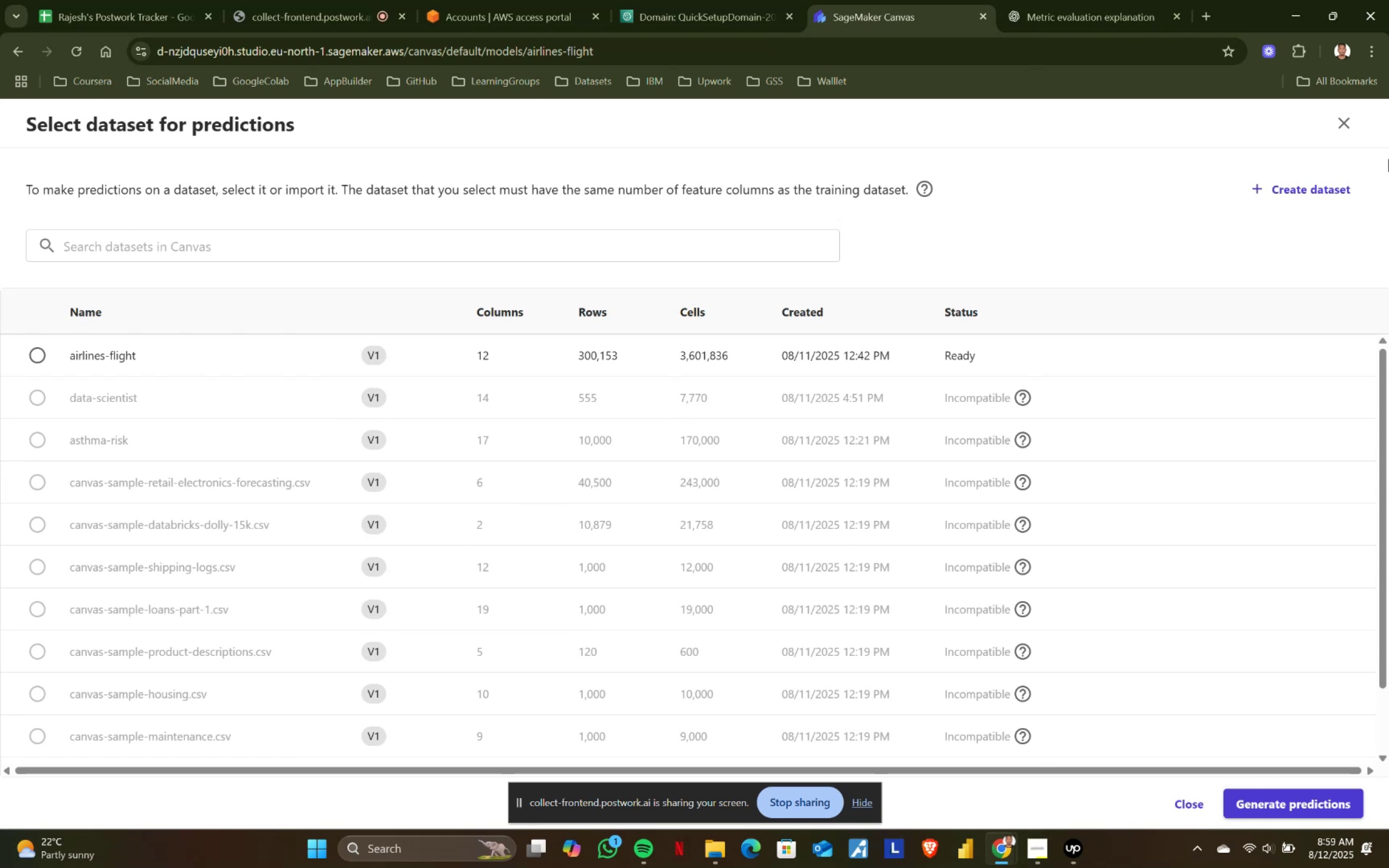 
left_click([1341, 119])
 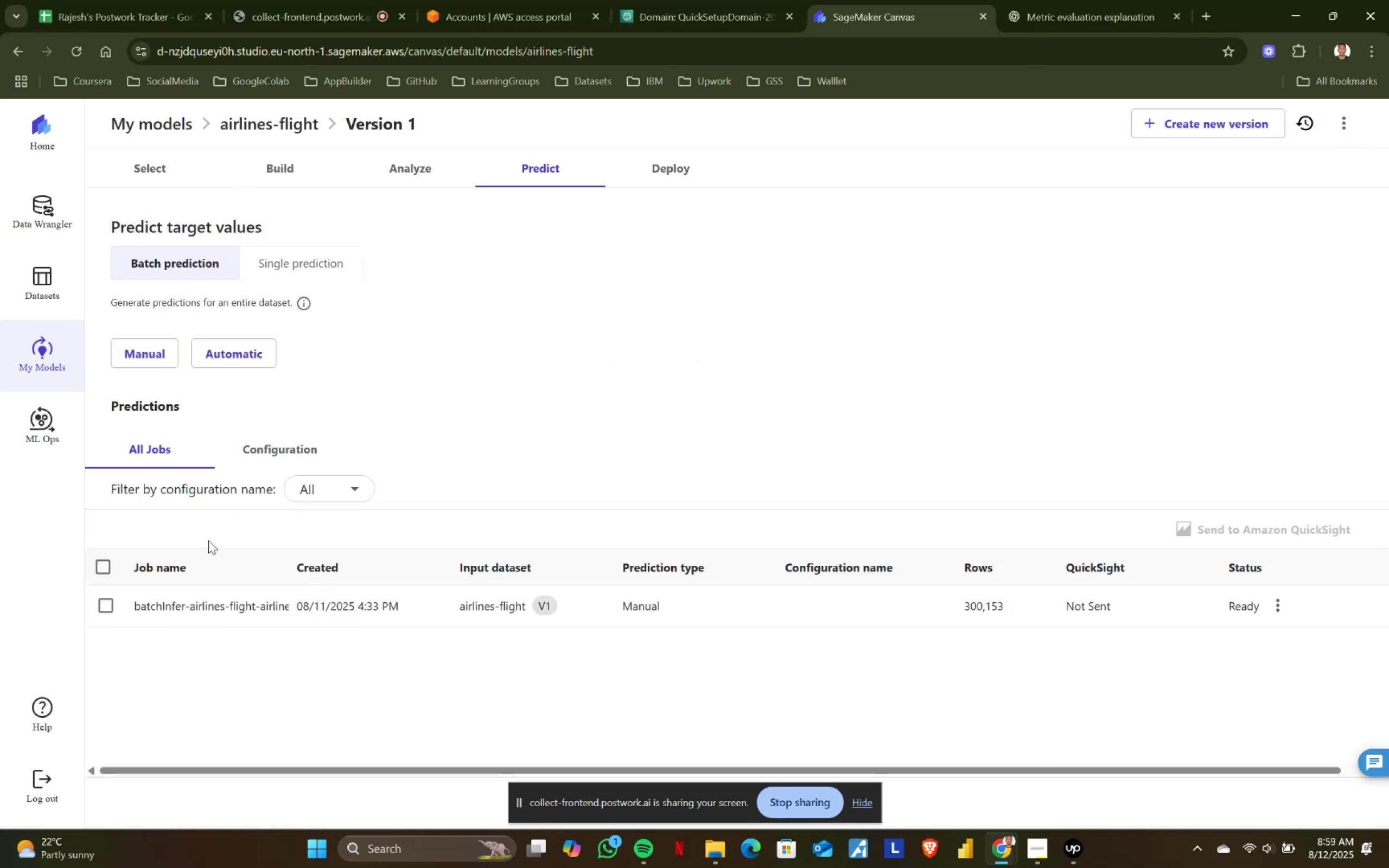 
left_click([187, 608])
 